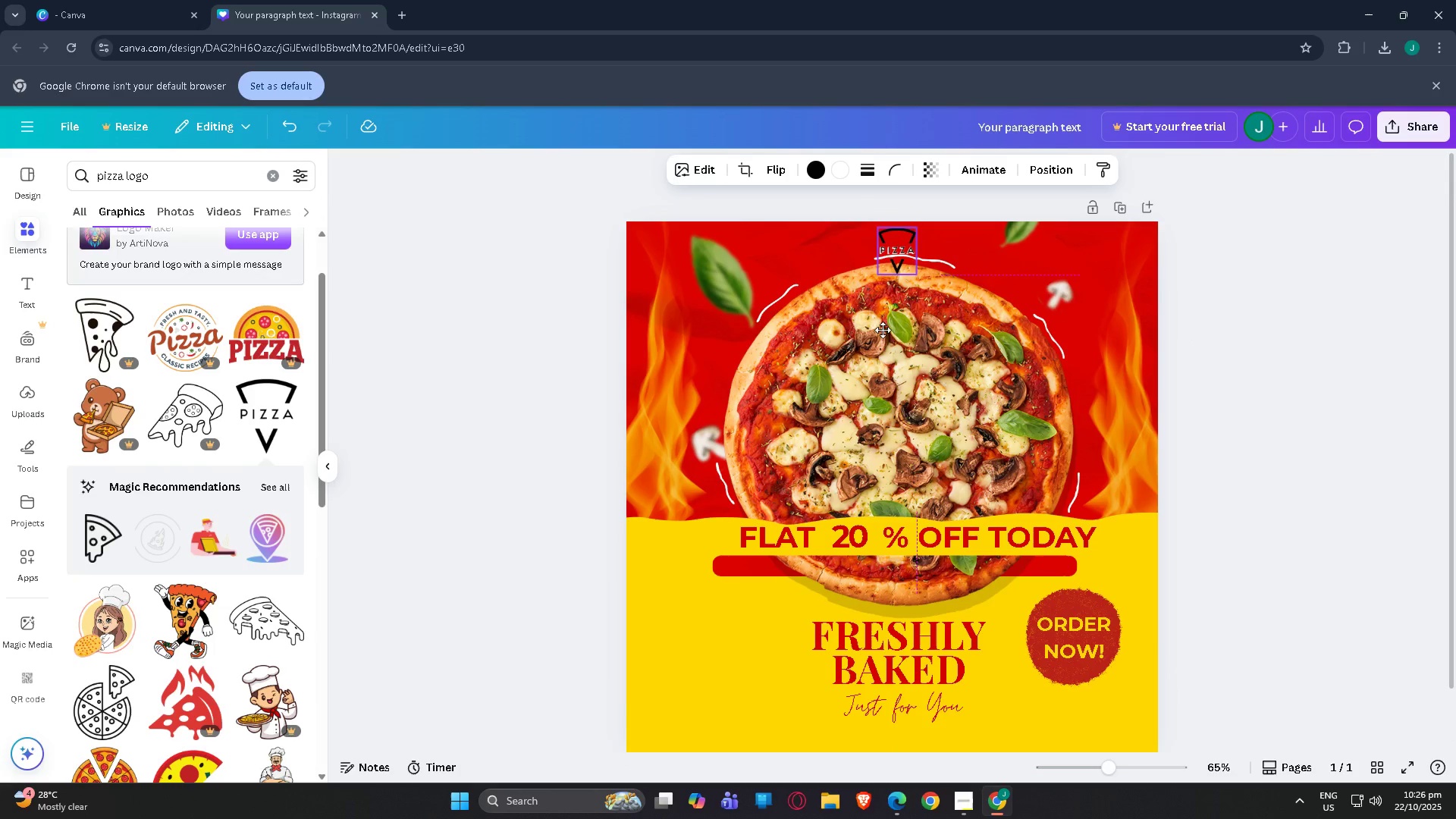 
scroll: coordinate [883, 441], scroll_direction: down, amount: 2.0
 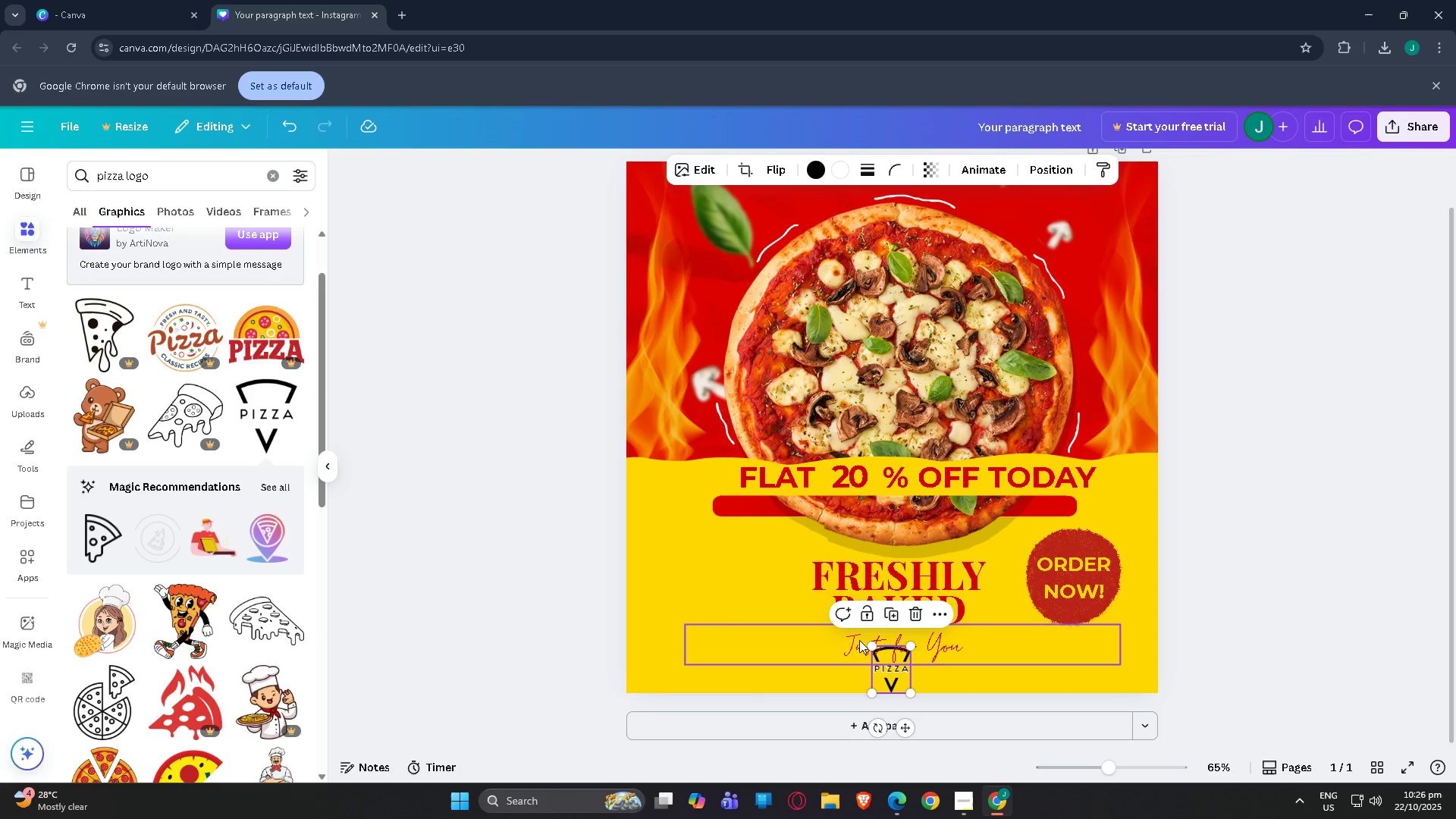 
left_click_drag(start_coordinate=[876, 647], to_coordinate=[896, 664])
 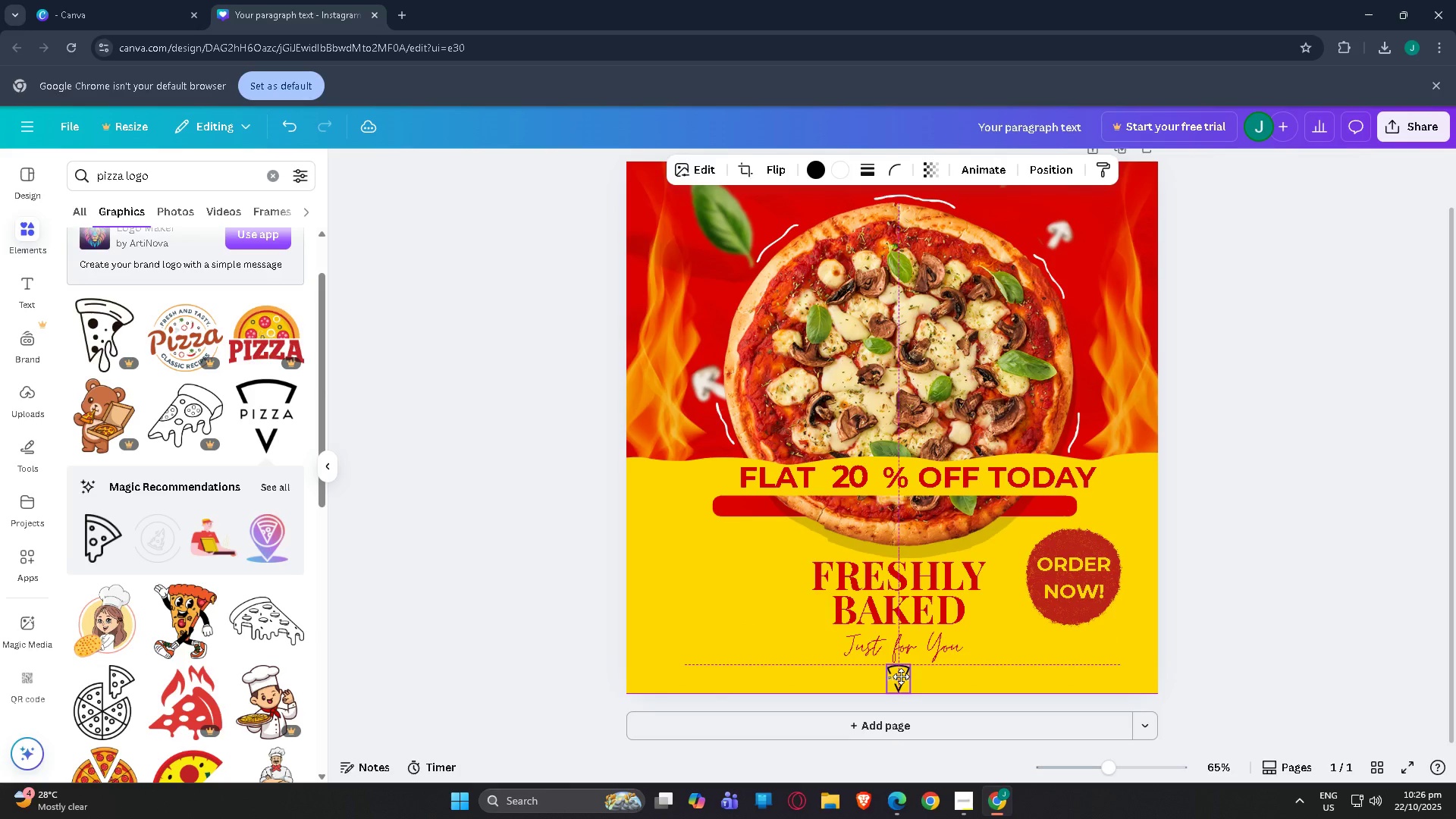 
scroll: coordinate [1009, 693], scroll_direction: down, amount: 3.0
 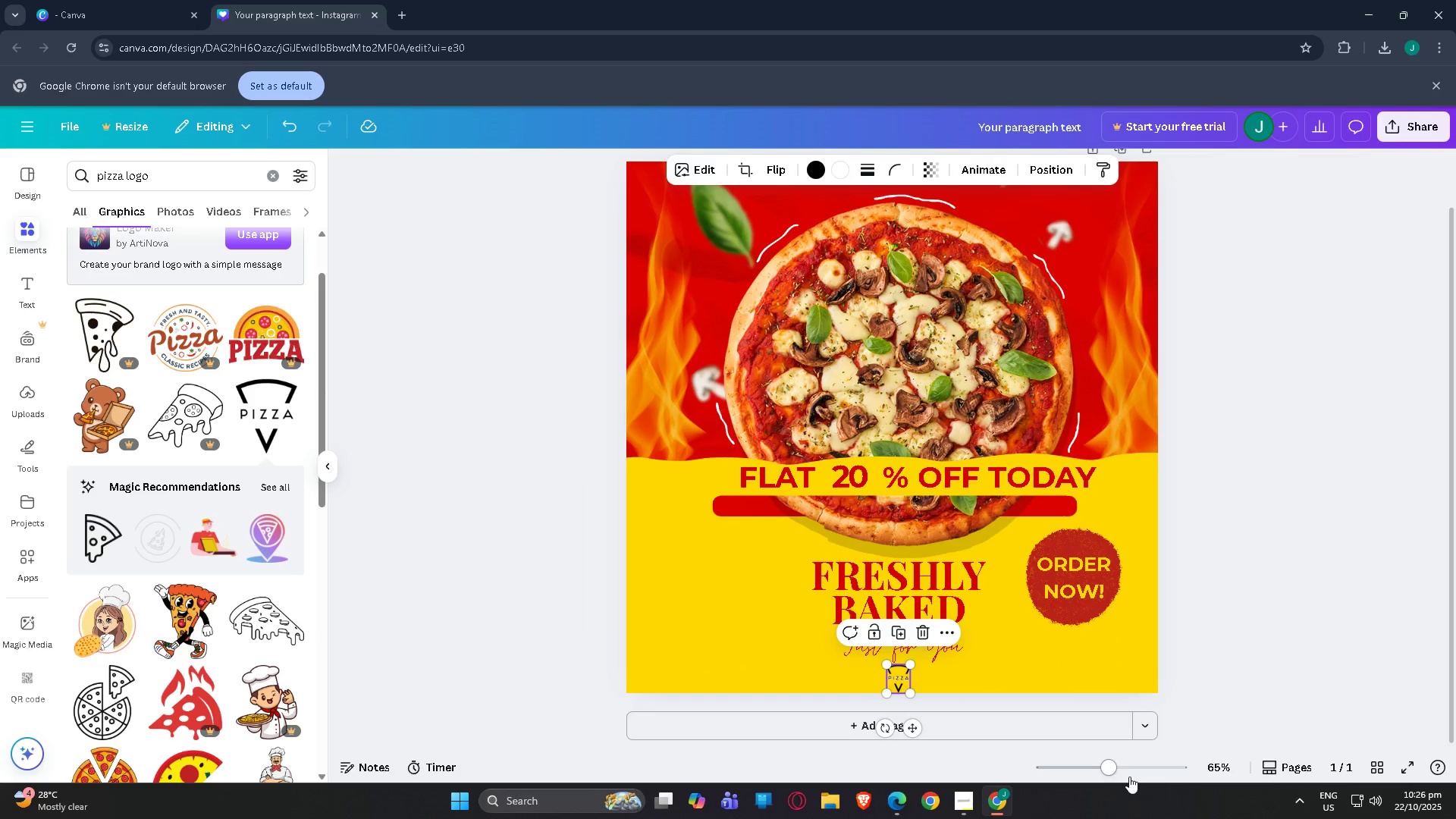 
left_click_drag(start_coordinate=[1125, 776], to_coordinate=[1137, 776])
 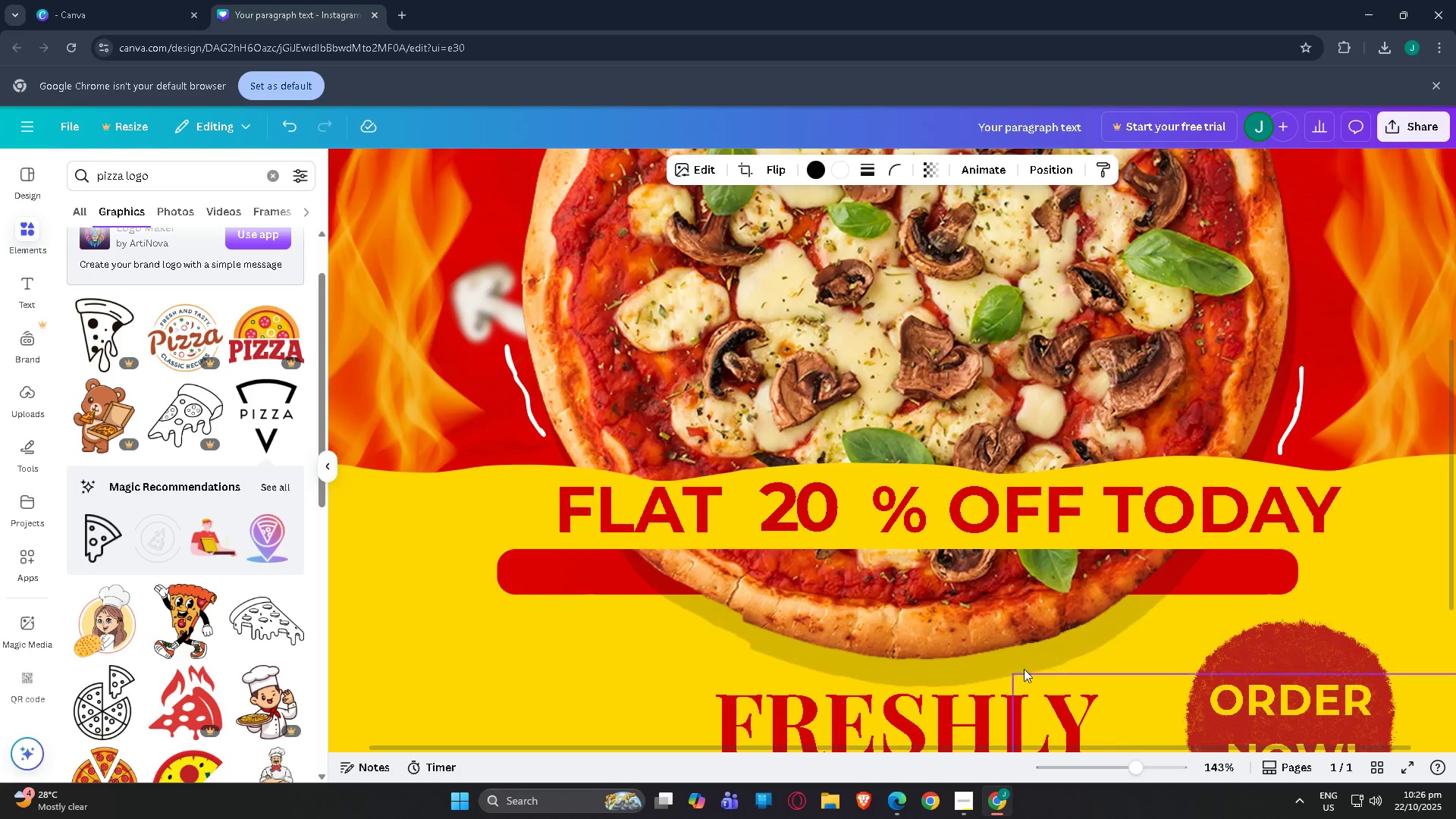 
scroll: coordinate [990, 639], scroll_direction: down, amount: 8.0
 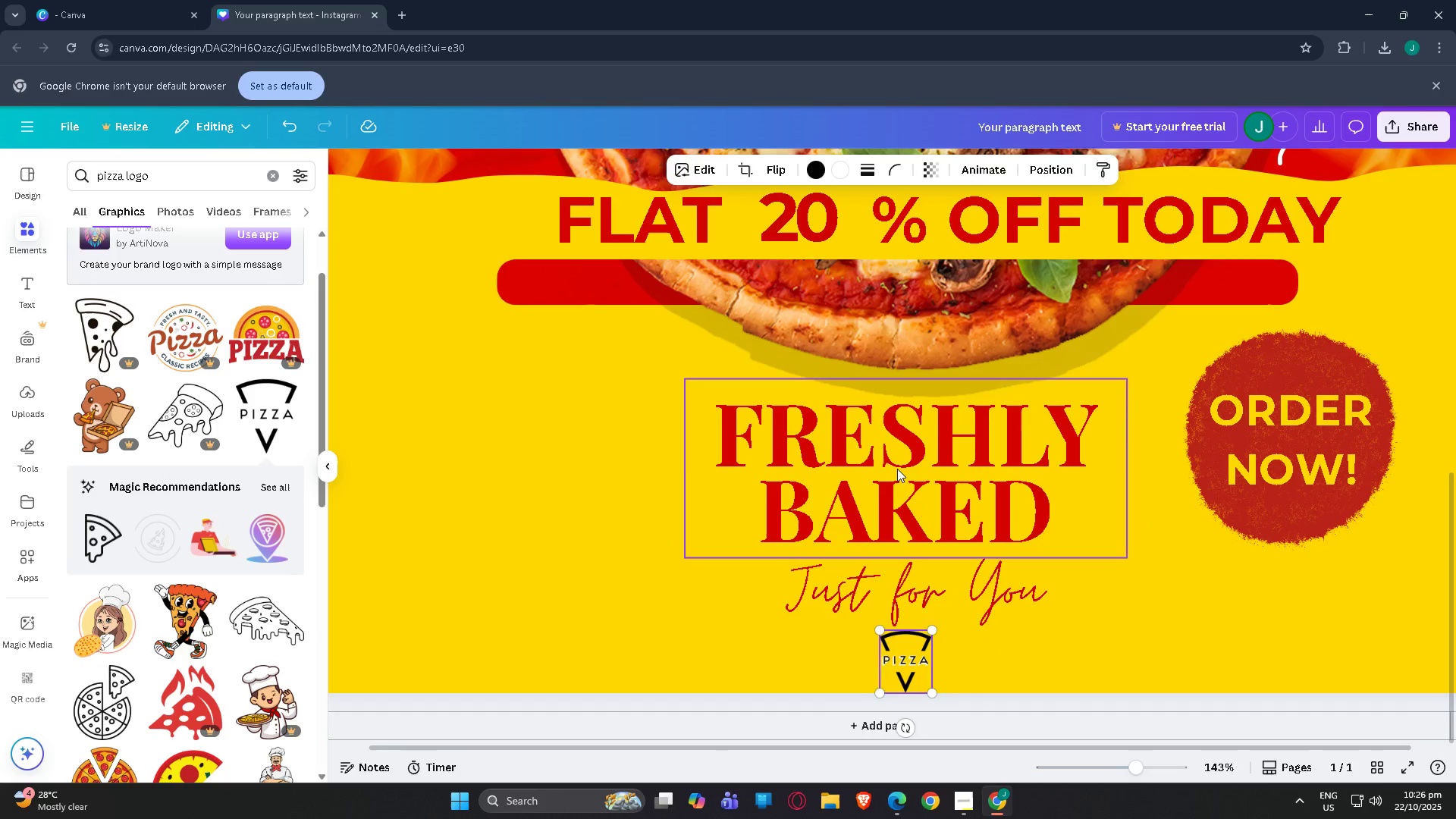 
left_click_drag(start_coordinate=[897, 469], to_coordinate=[894, 459])
 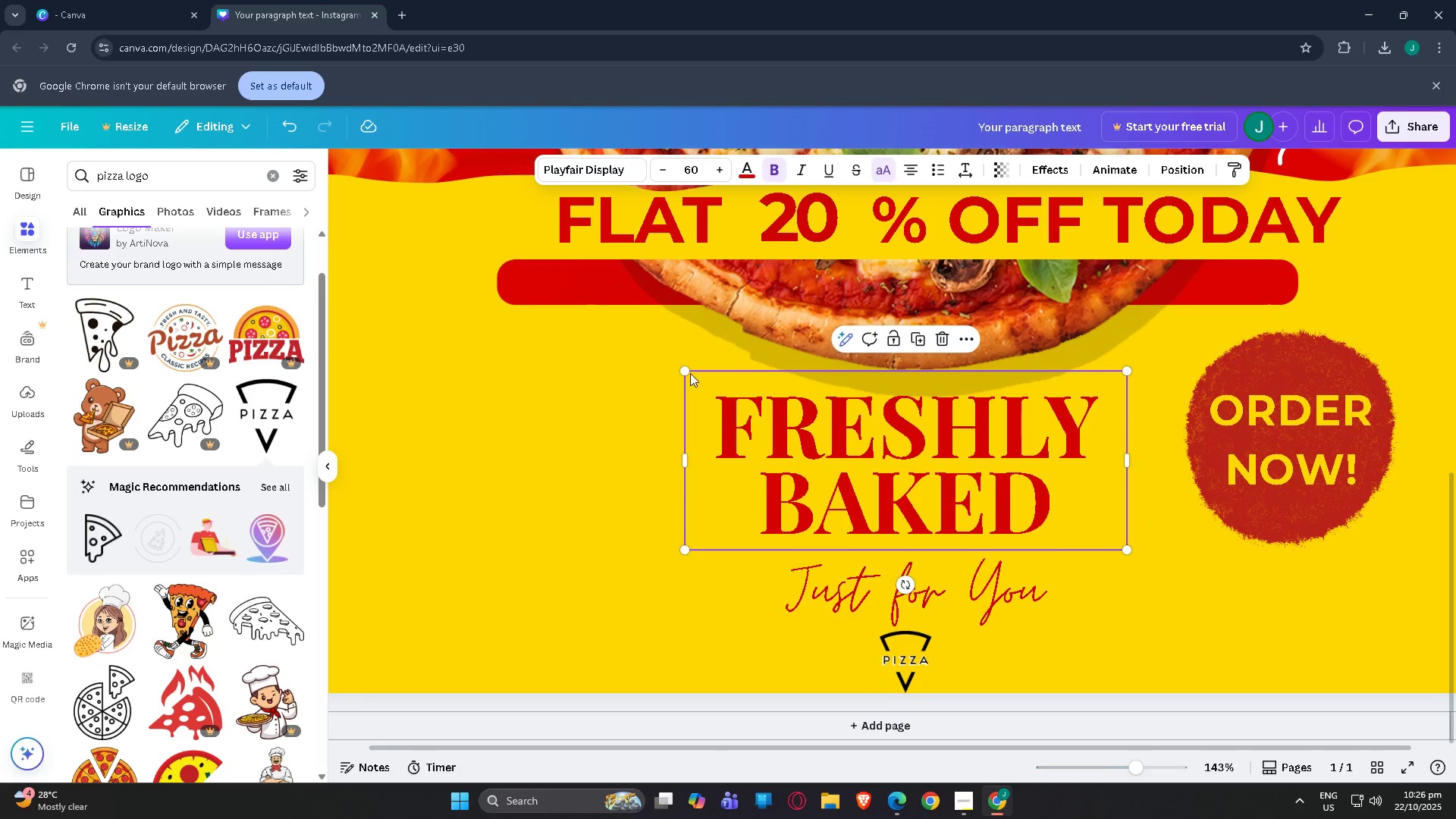 
left_click_drag(start_coordinate=[686, 371], to_coordinate=[698, 381])
 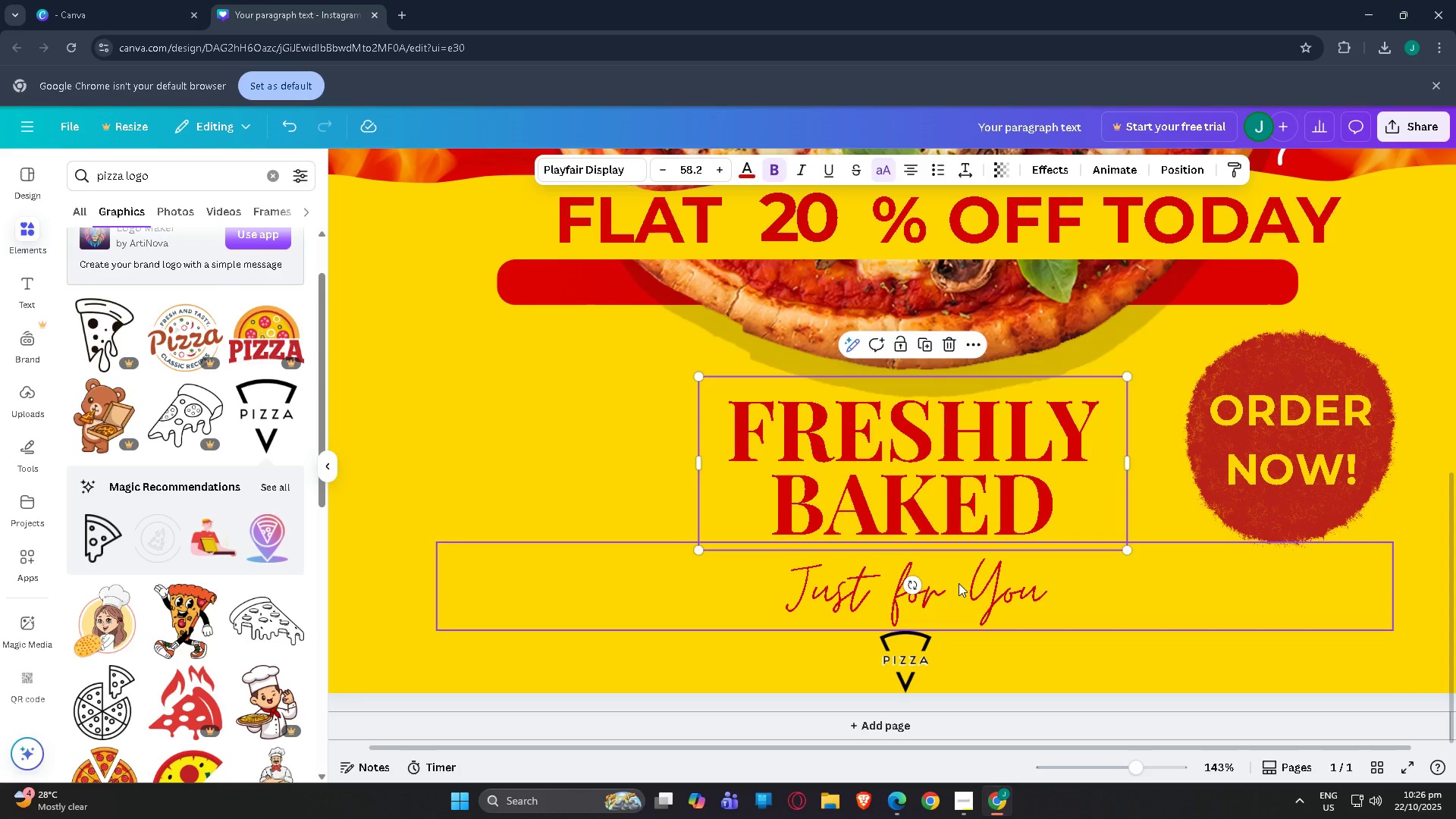 
left_click_drag(start_coordinate=[959, 583], to_coordinate=[959, 562])
 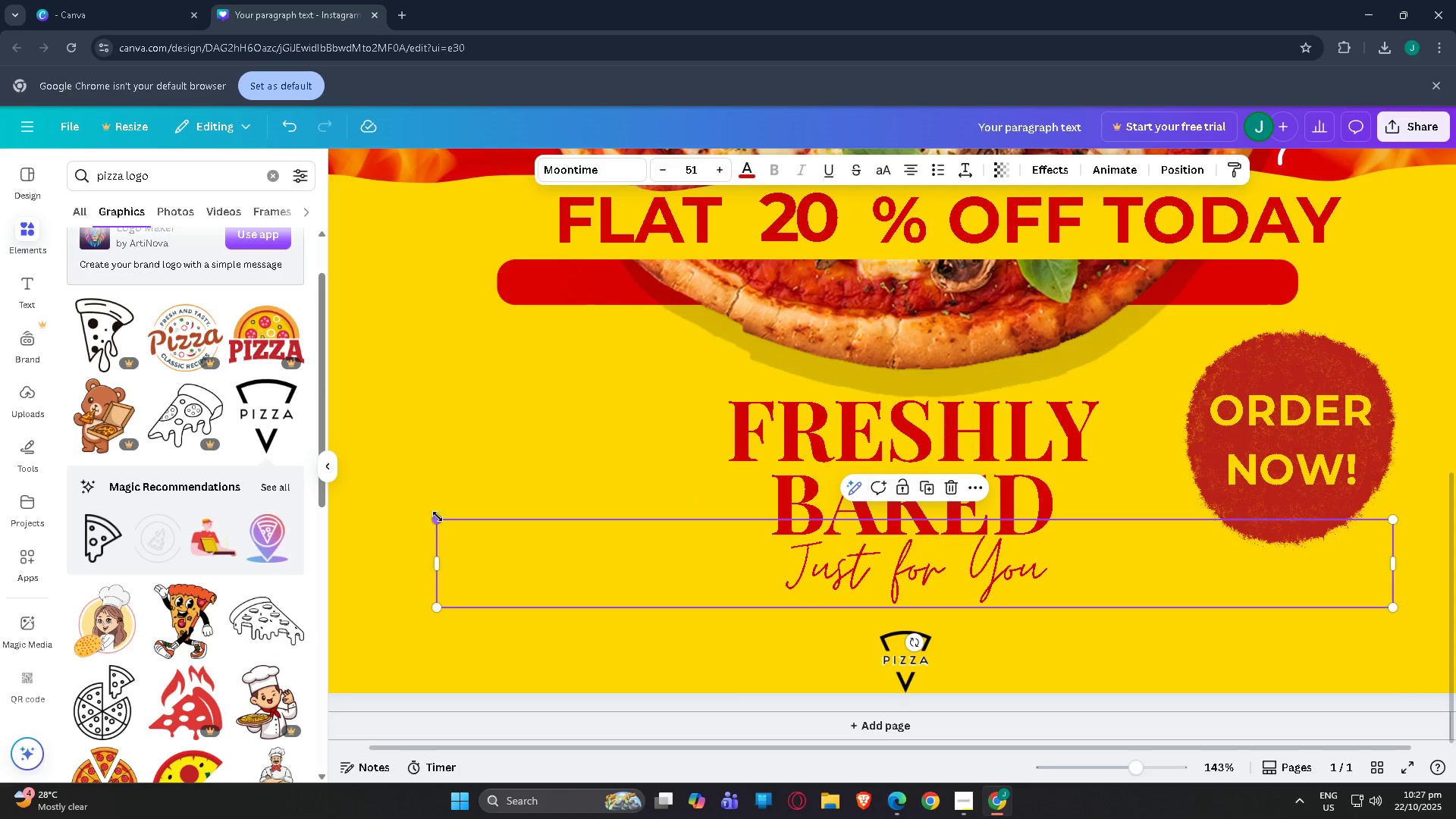 
left_click_drag(start_coordinate=[438, 517], to_coordinate=[781, 620])
 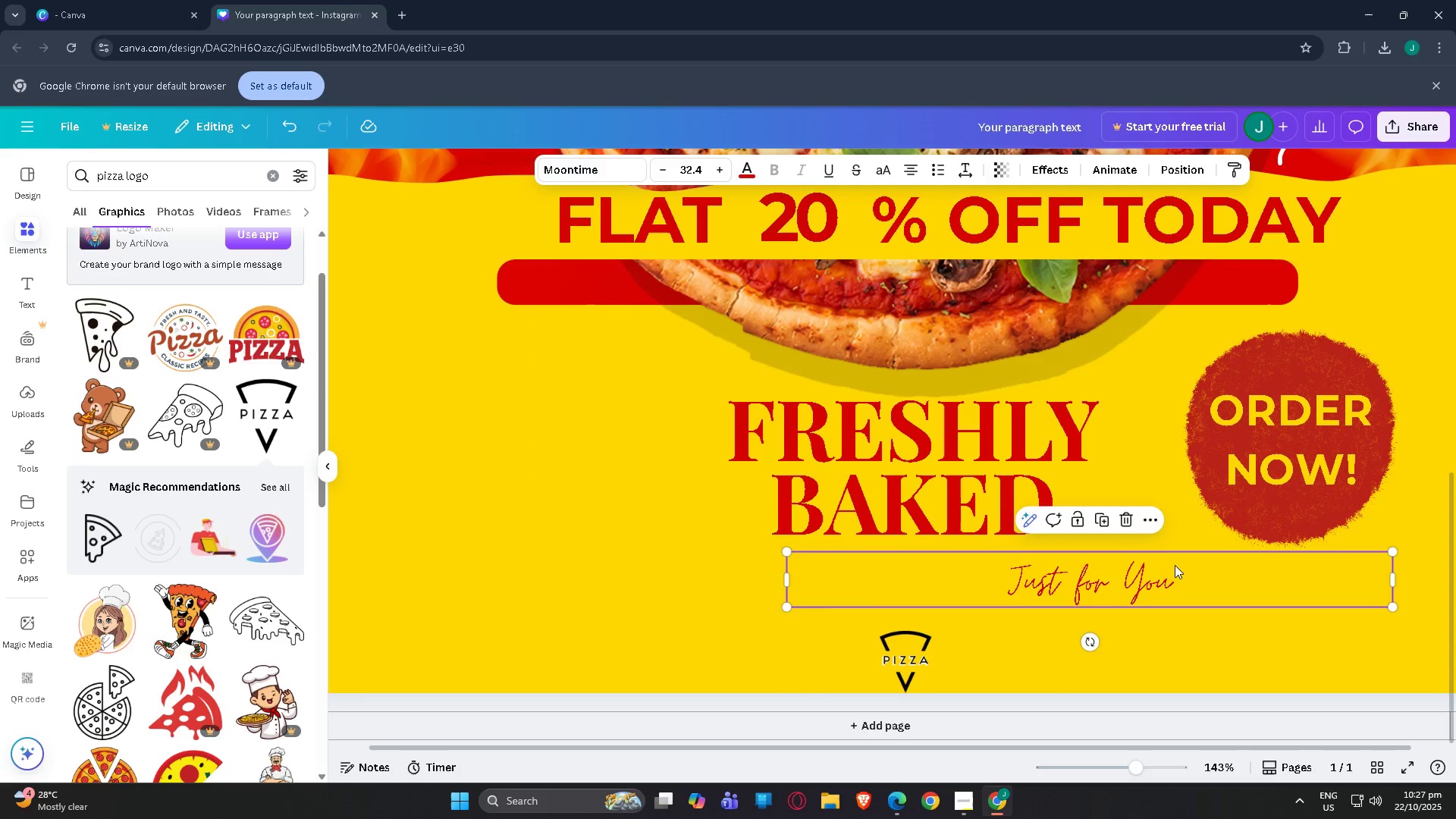 
left_click_drag(start_coordinate=[1175, 568], to_coordinate=[993, 552])
 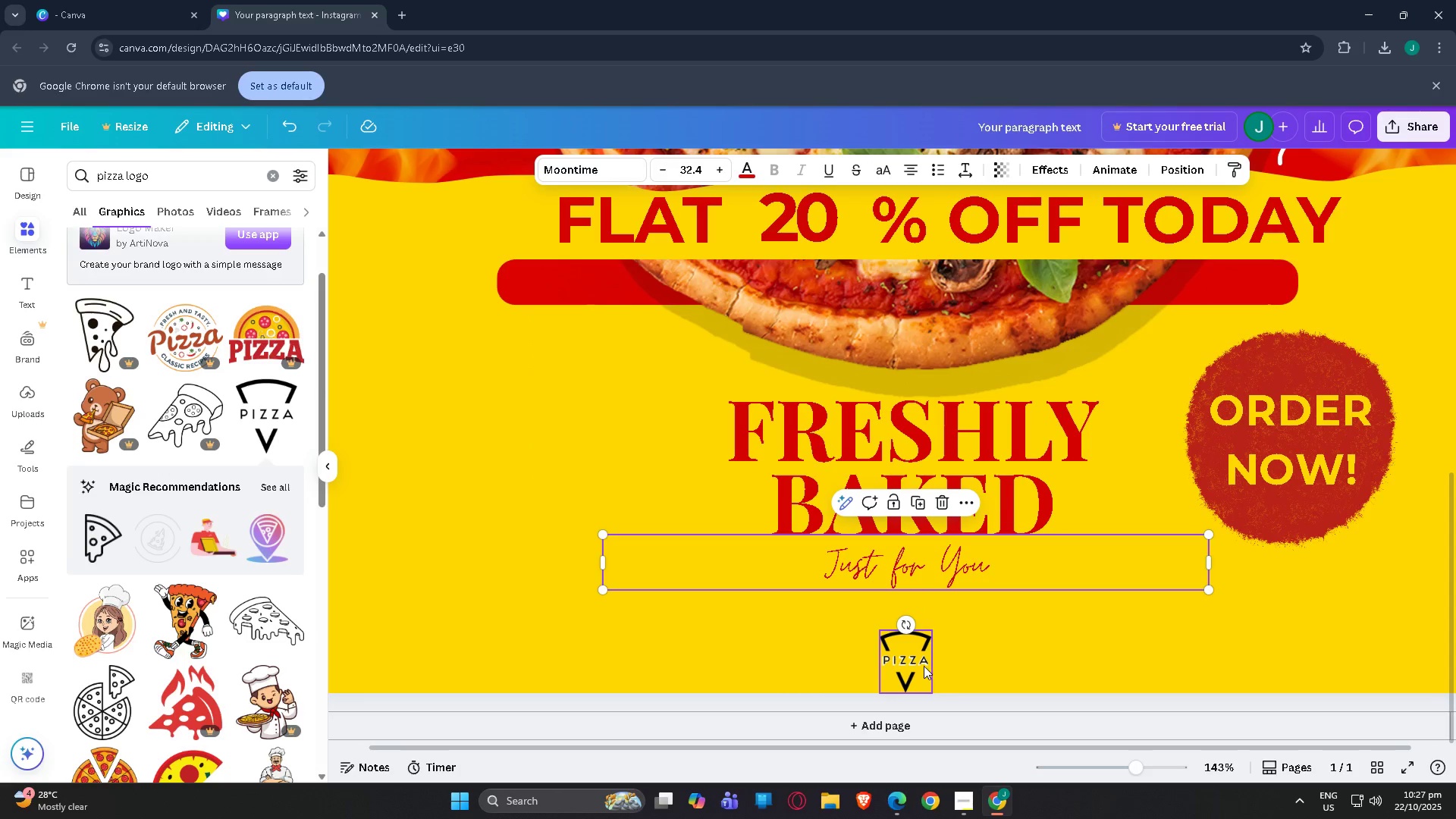 
left_click_drag(start_coordinate=[922, 666], to_coordinate=[921, 631])
 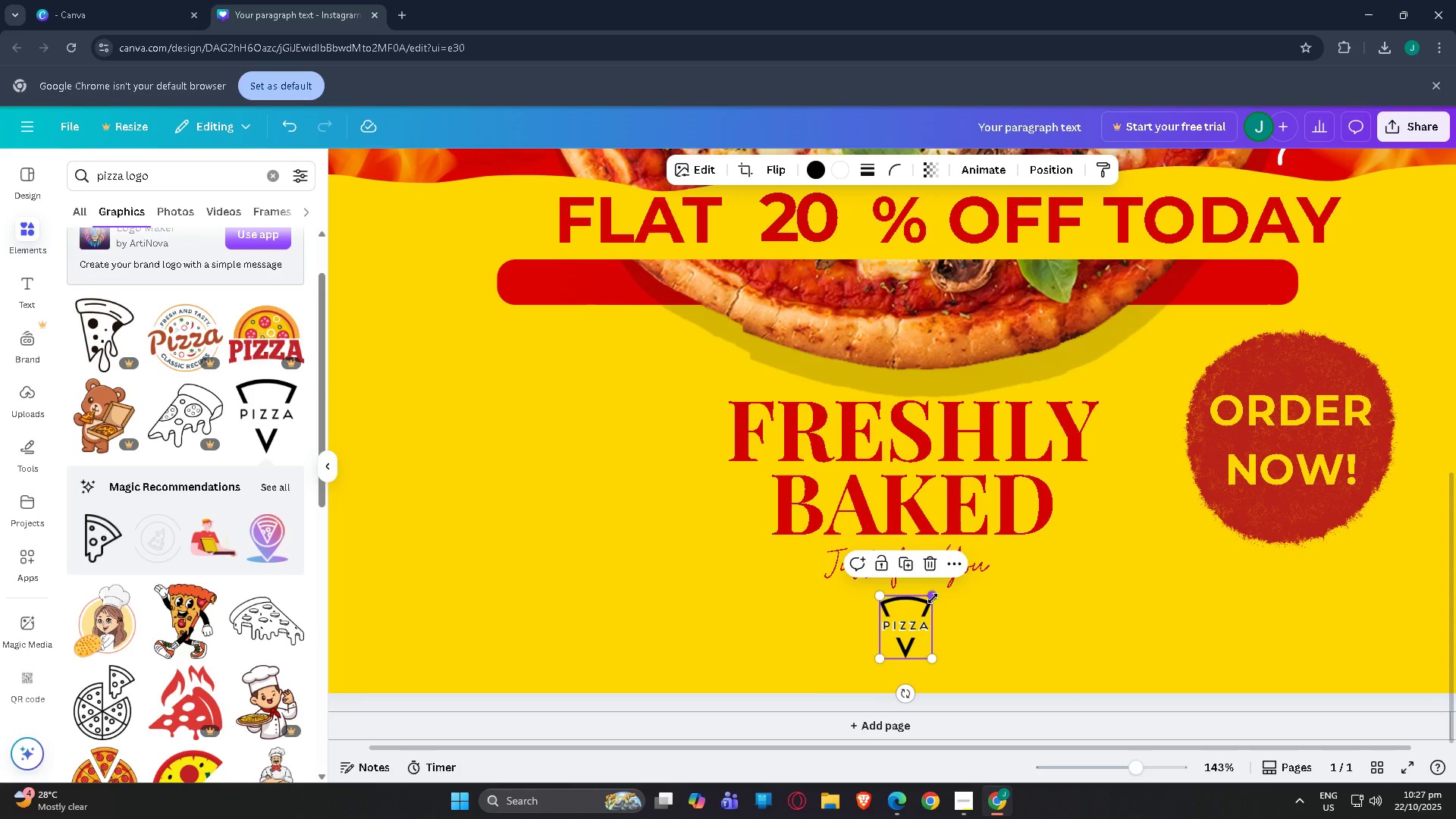 
left_click_drag(start_coordinate=[933, 598], to_coordinate=[946, 590])
 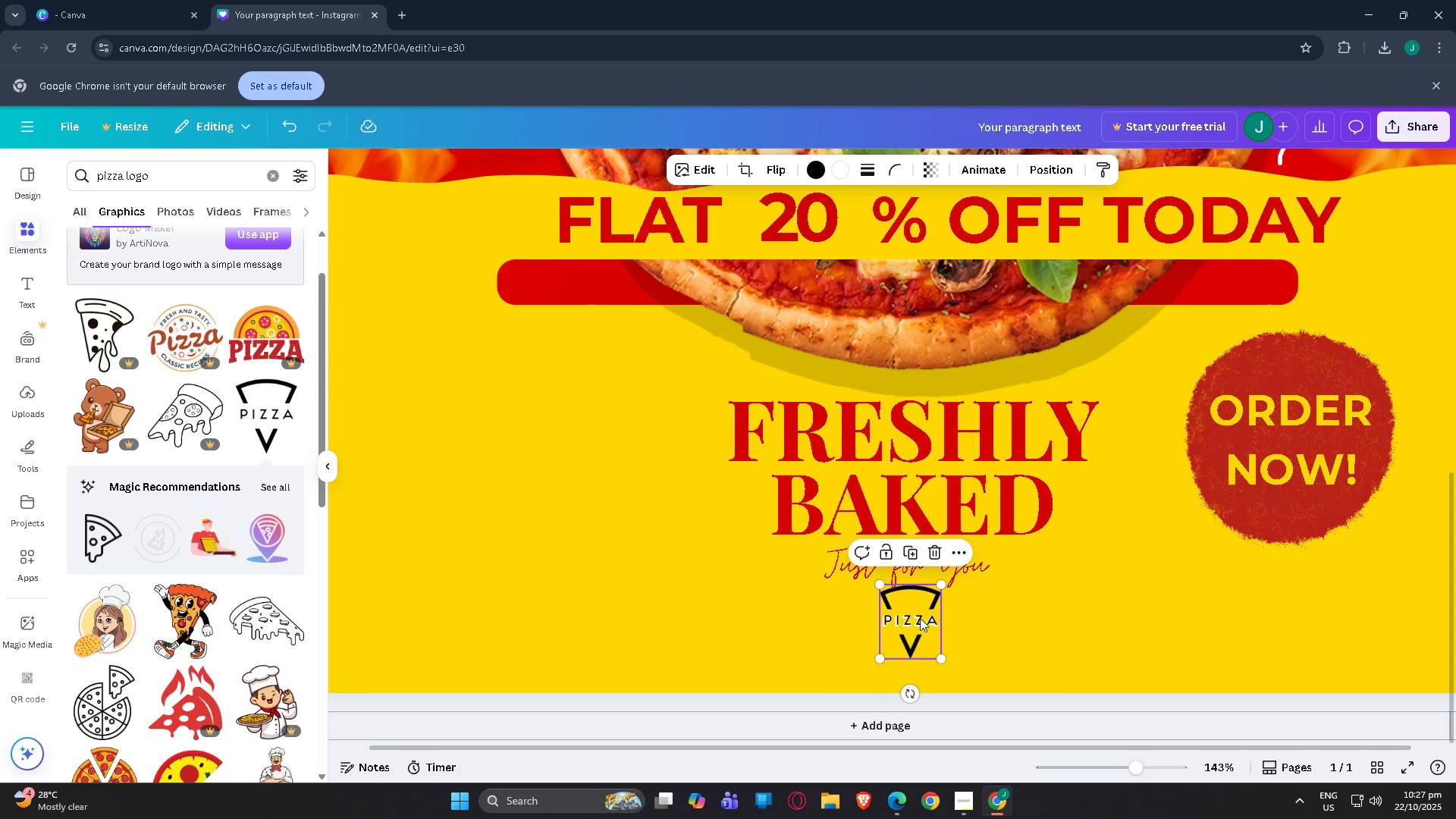 
left_click_drag(start_coordinate=[917, 620], to_coordinate=[916, 637])
 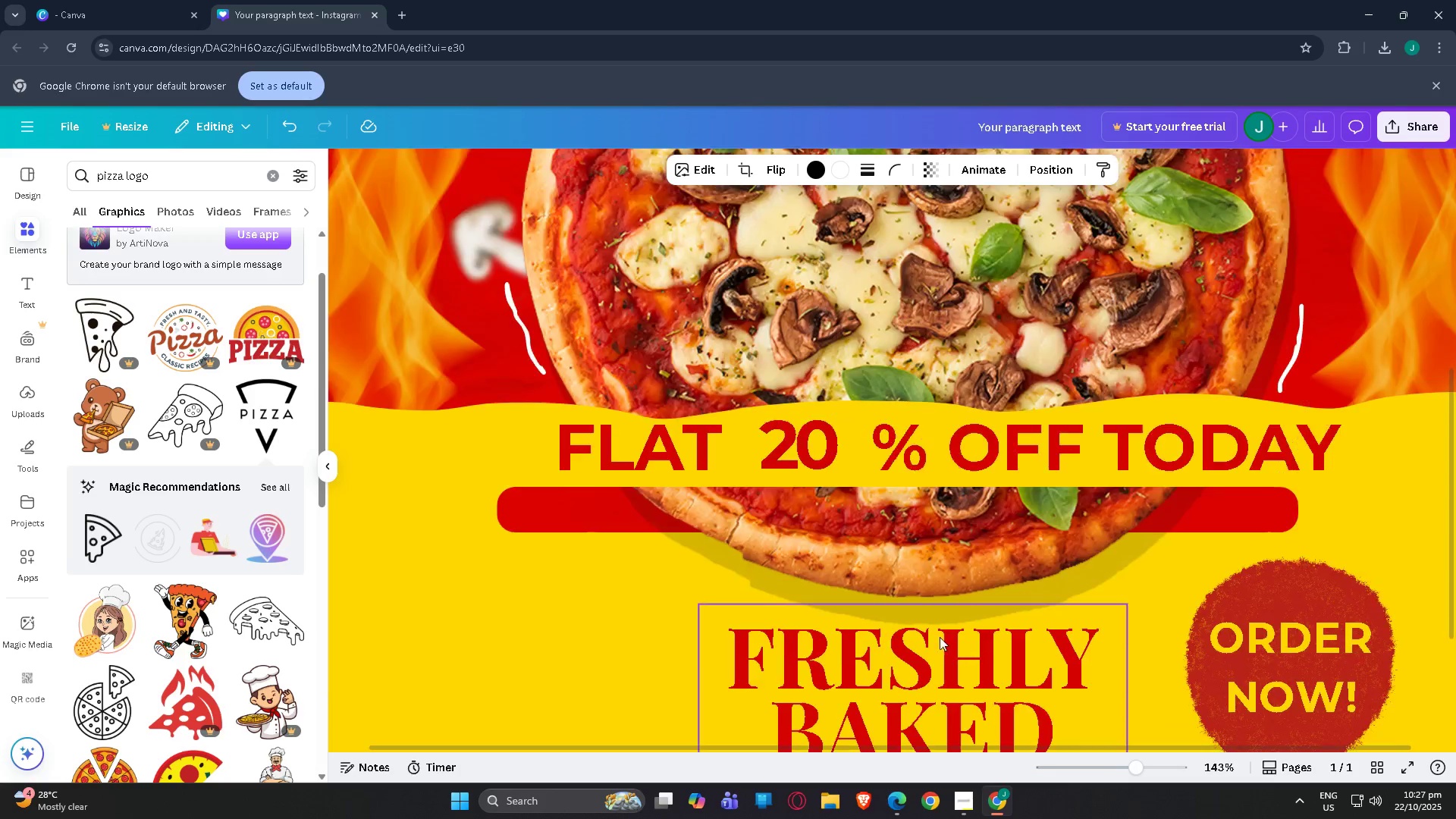 
scroll: coordinate [983, 652], scroll_direction: down, amount: 3.0
 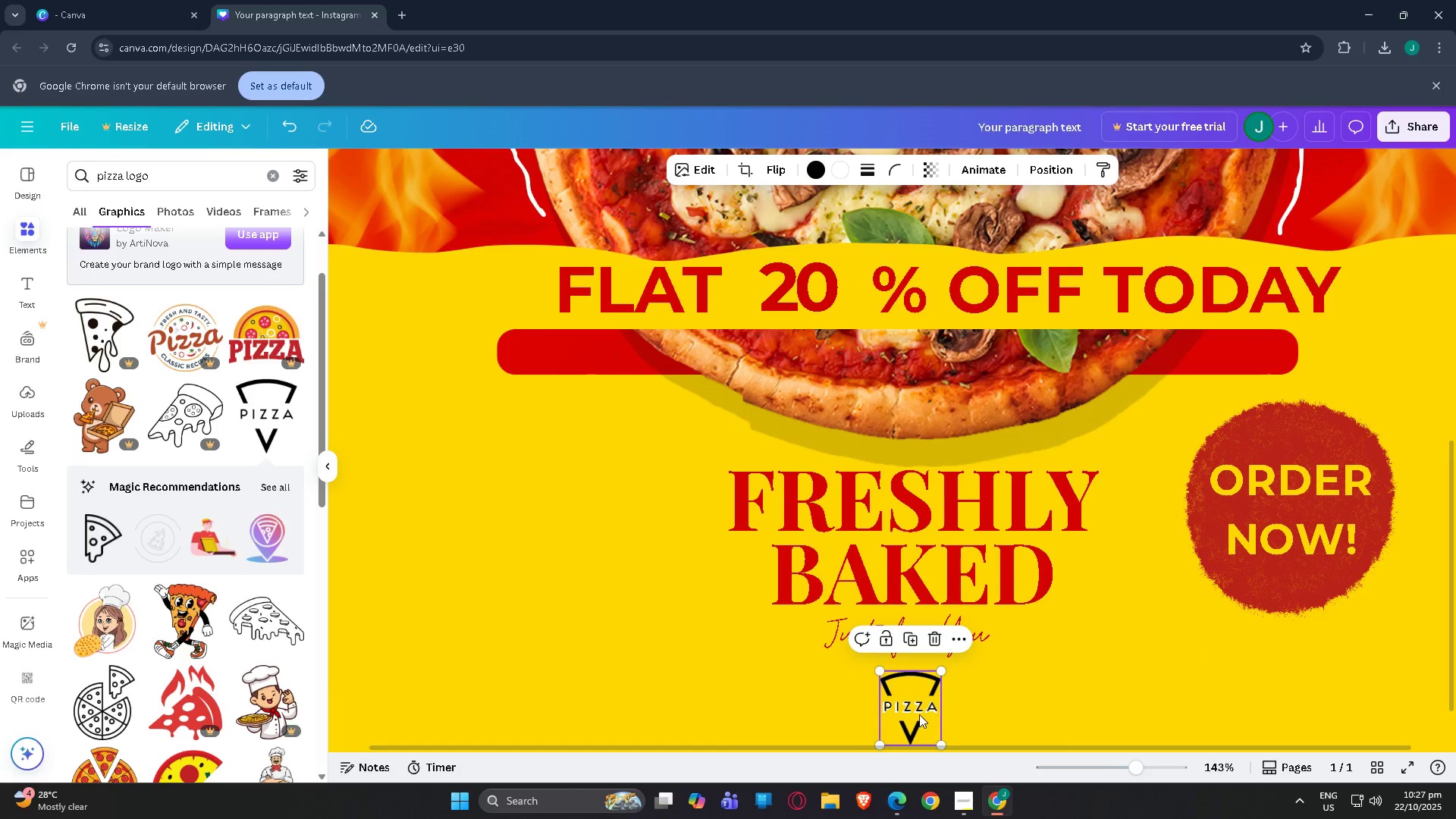 
left_click([919, 714])
 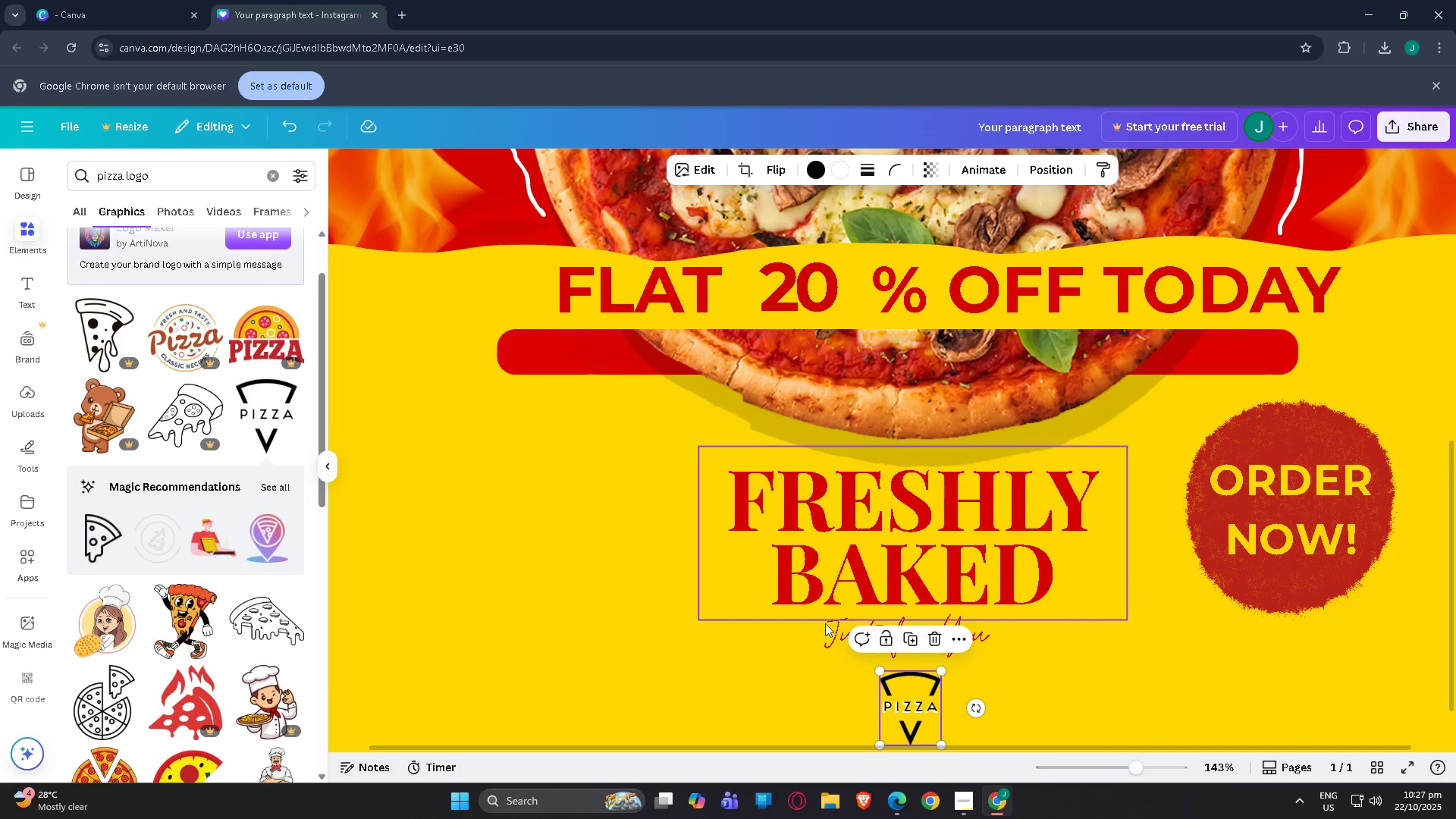 
scroll: coordinate [1050, 706], scroll_direction: down, amount: 2.0
 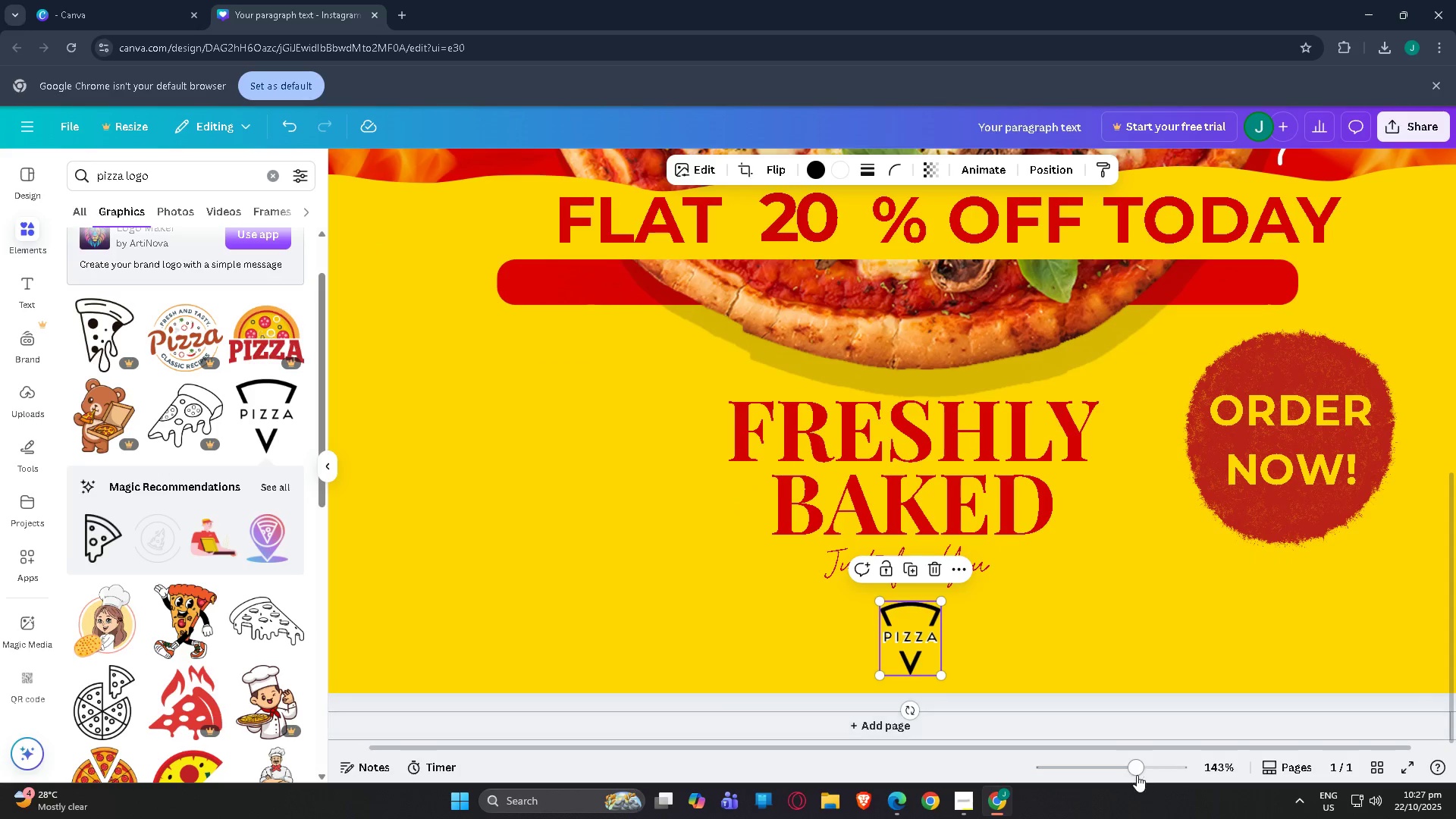 
left_click_drag(start_coordinate=[1137, 775], to_coordinate=[1084, 775])
 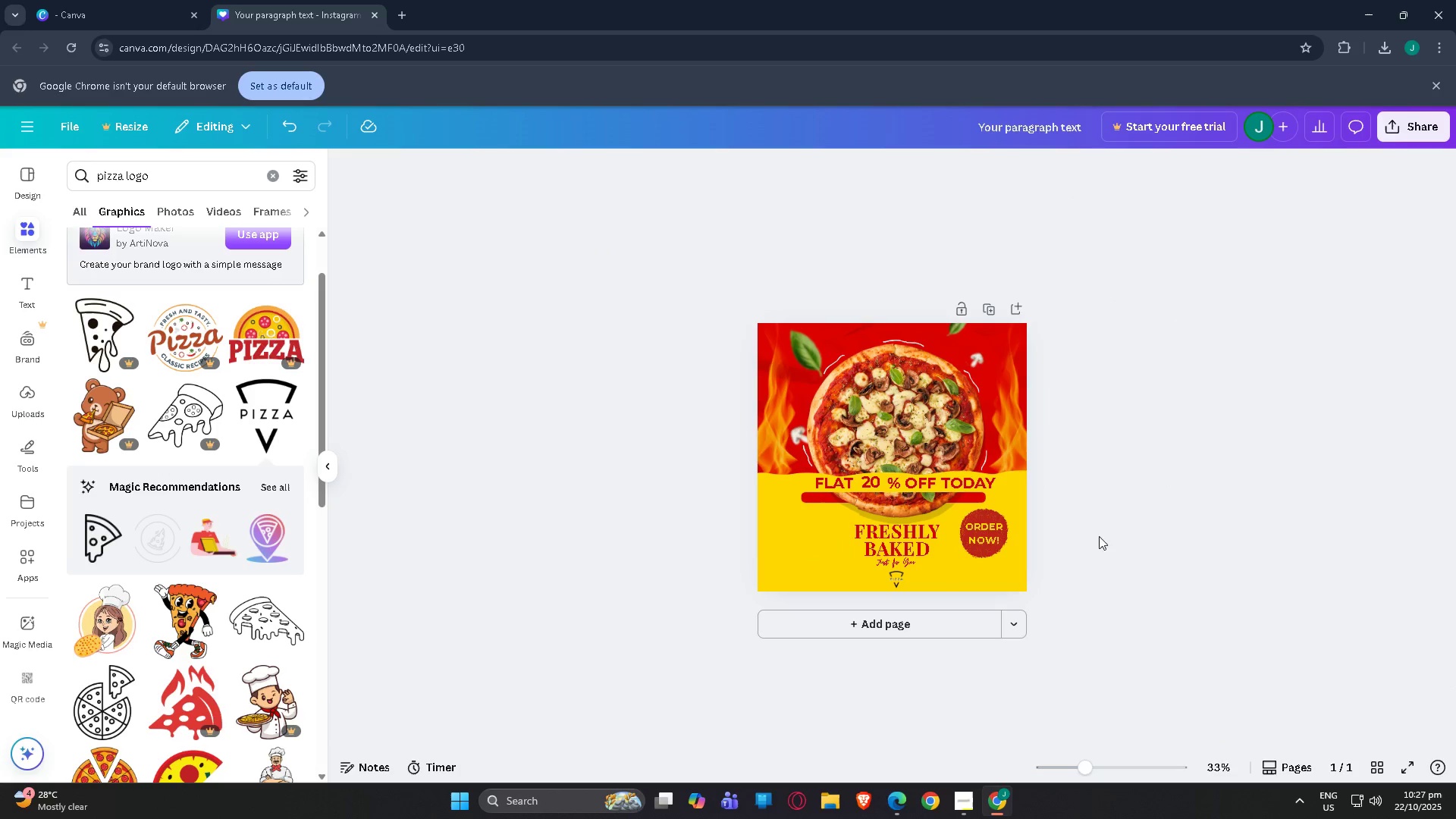 
scroll: coordinate [1092, 541], scroll_direction: up, amount: 1.0
 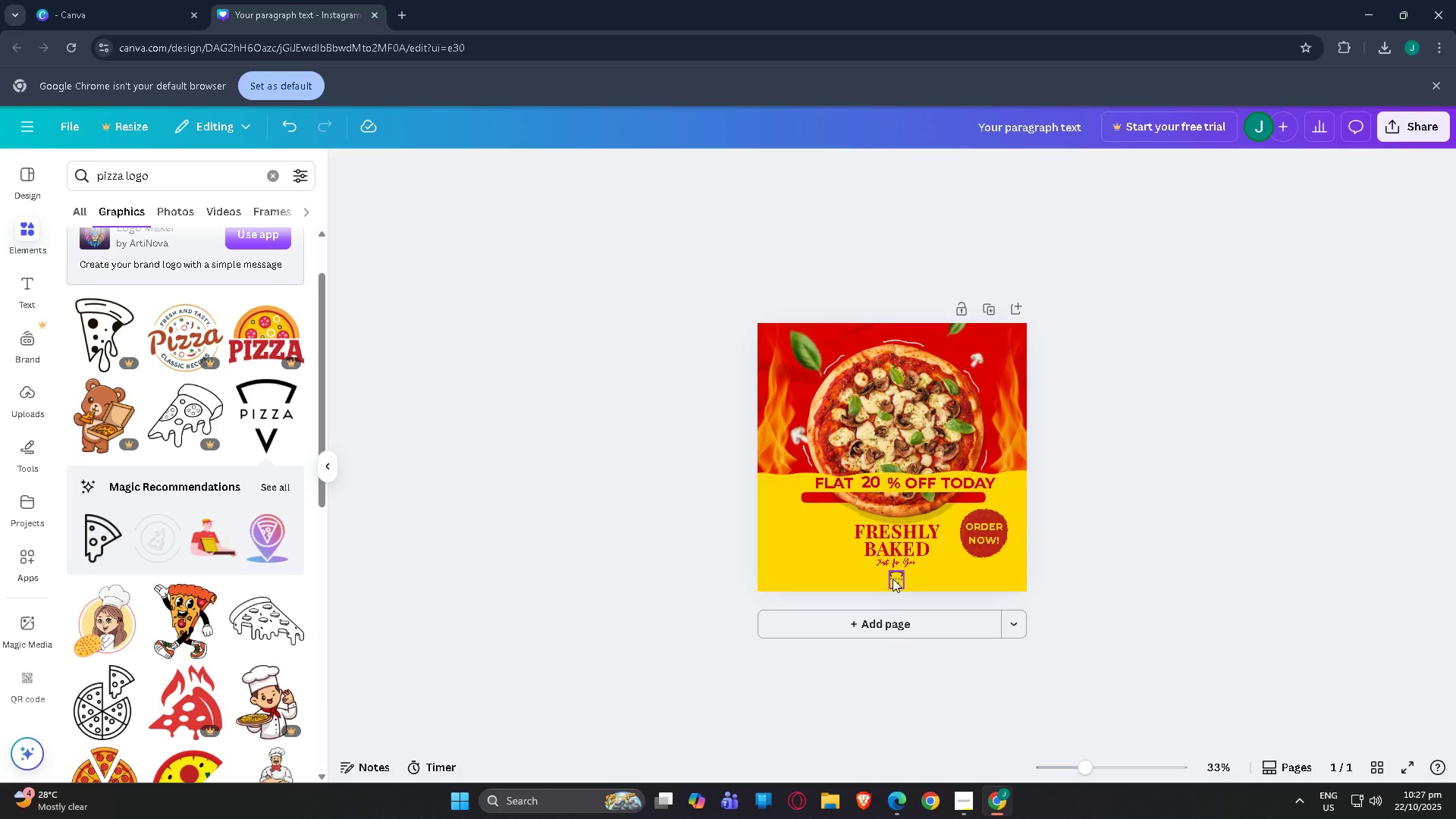 
left_click([893, 579])
 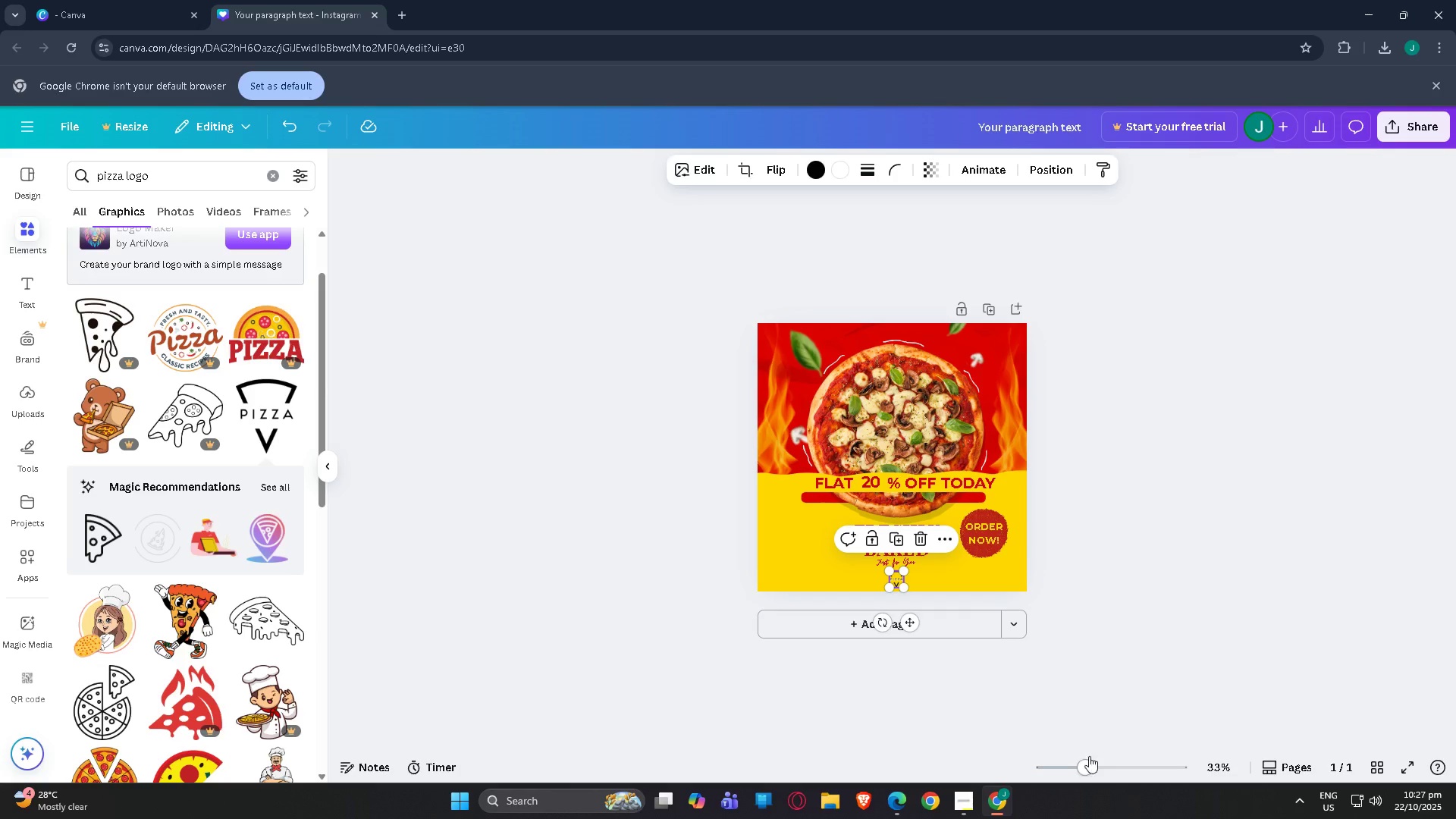 
left_click_drag(start_coordinate=[1106, 763], to_coordinate=[1136, 762])
 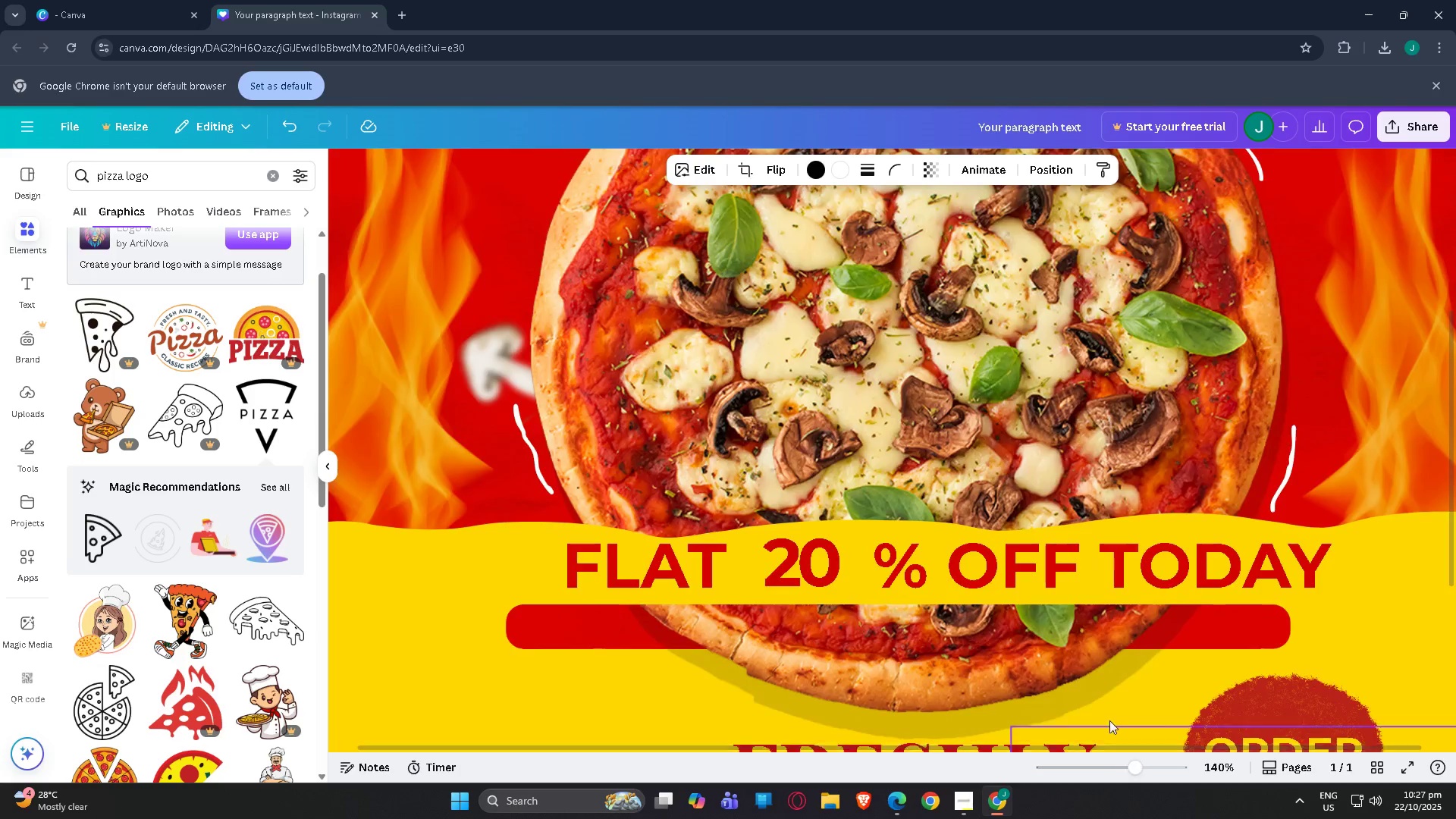 
scroll: coordinate [1081, 693], scroll_direction: down, amount: 3.0
 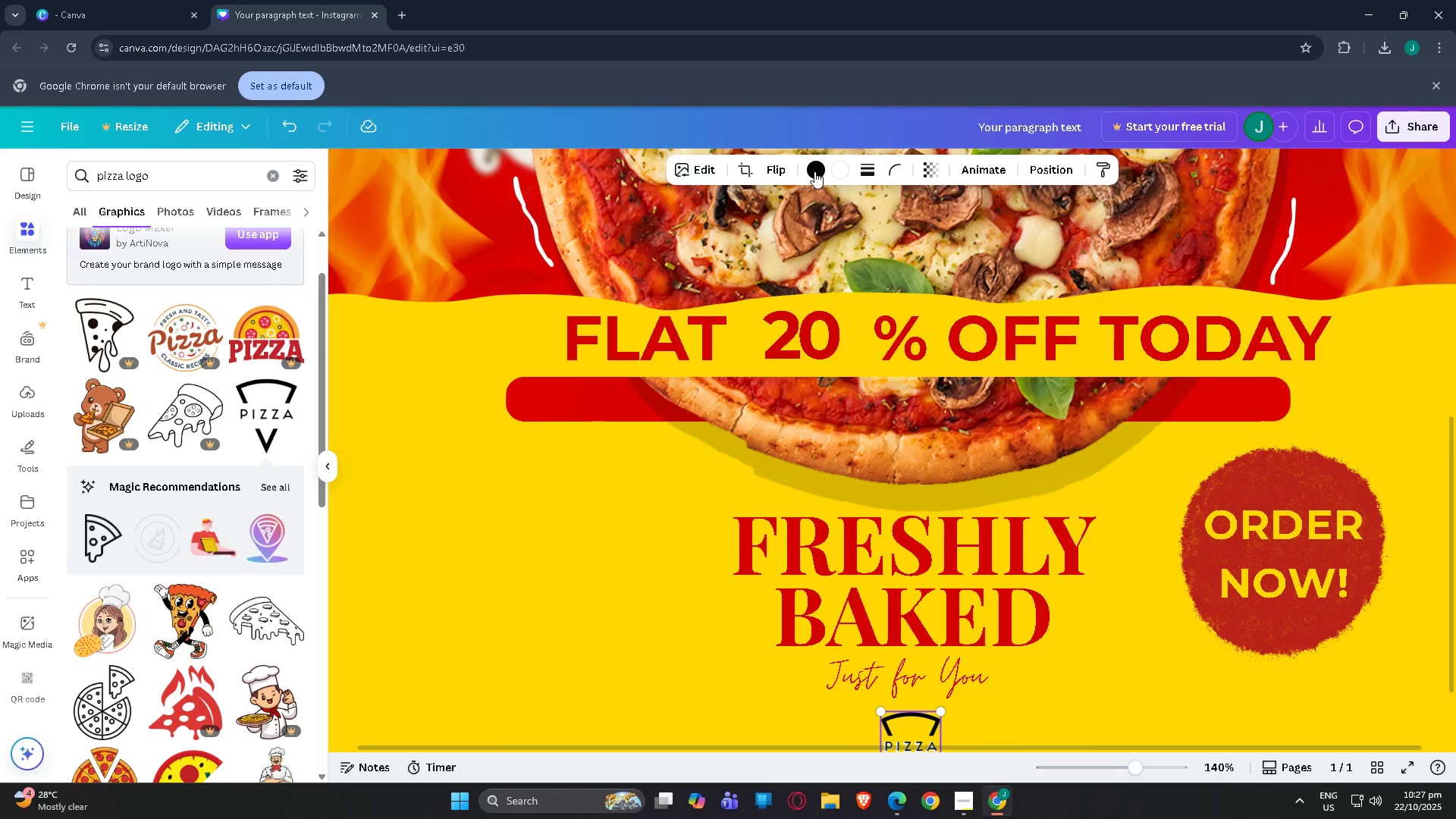 
left_click([814, 168])
 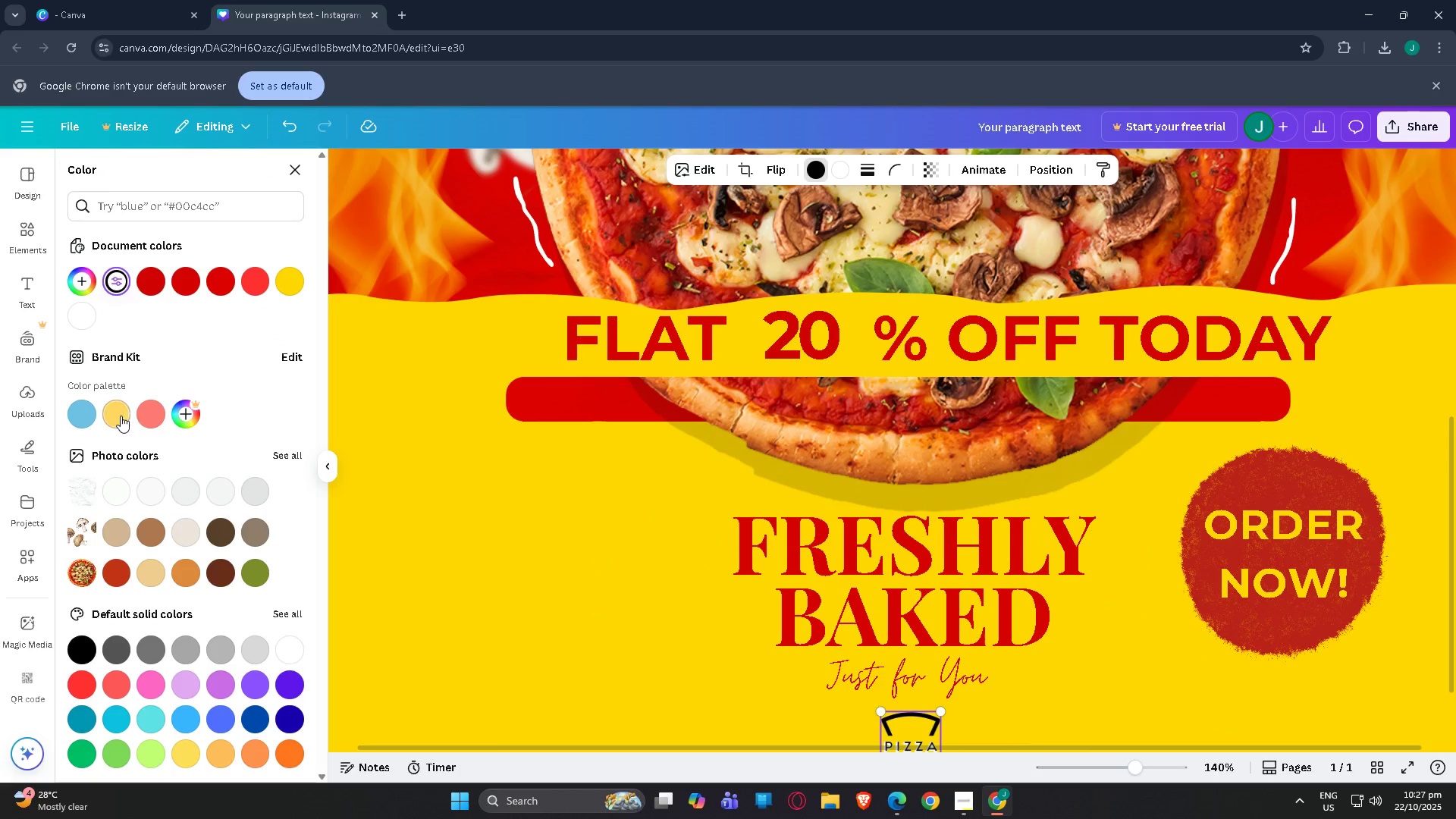 
left_click([112, 411])
 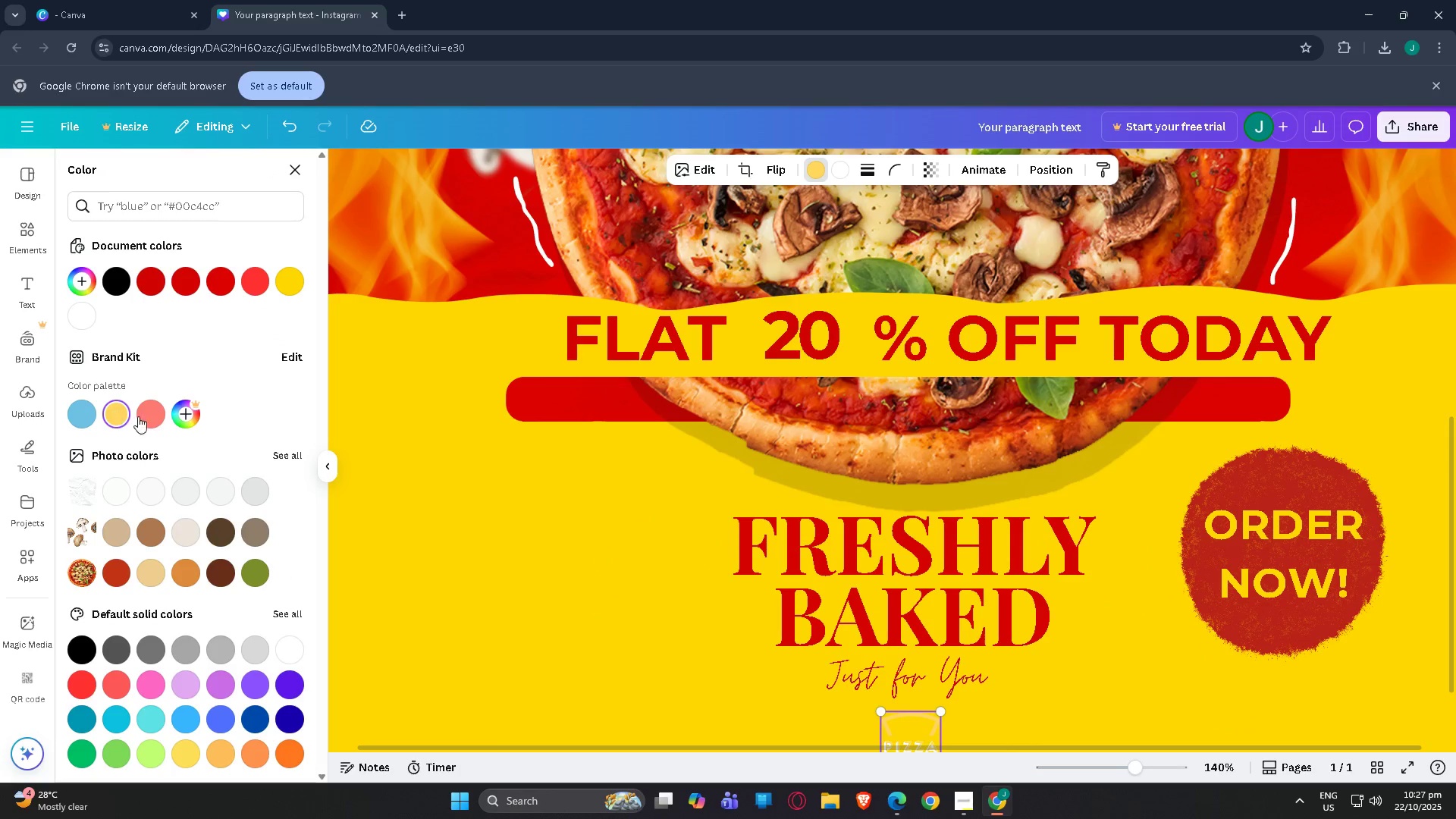 
scroll: coordinate [275, 438], scroll_direction: down, amount: 3.0
 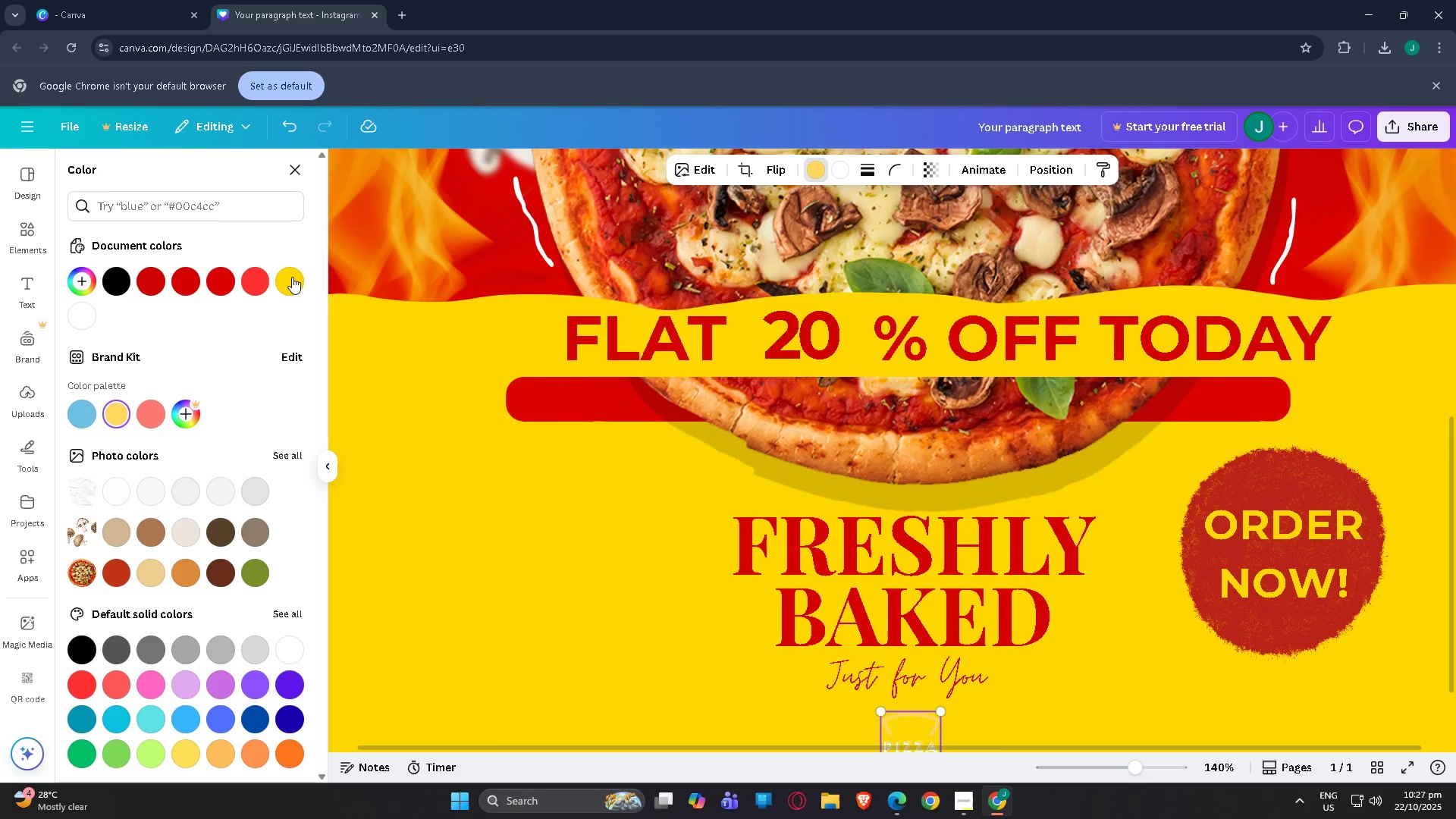 
left_click([292, 277])
 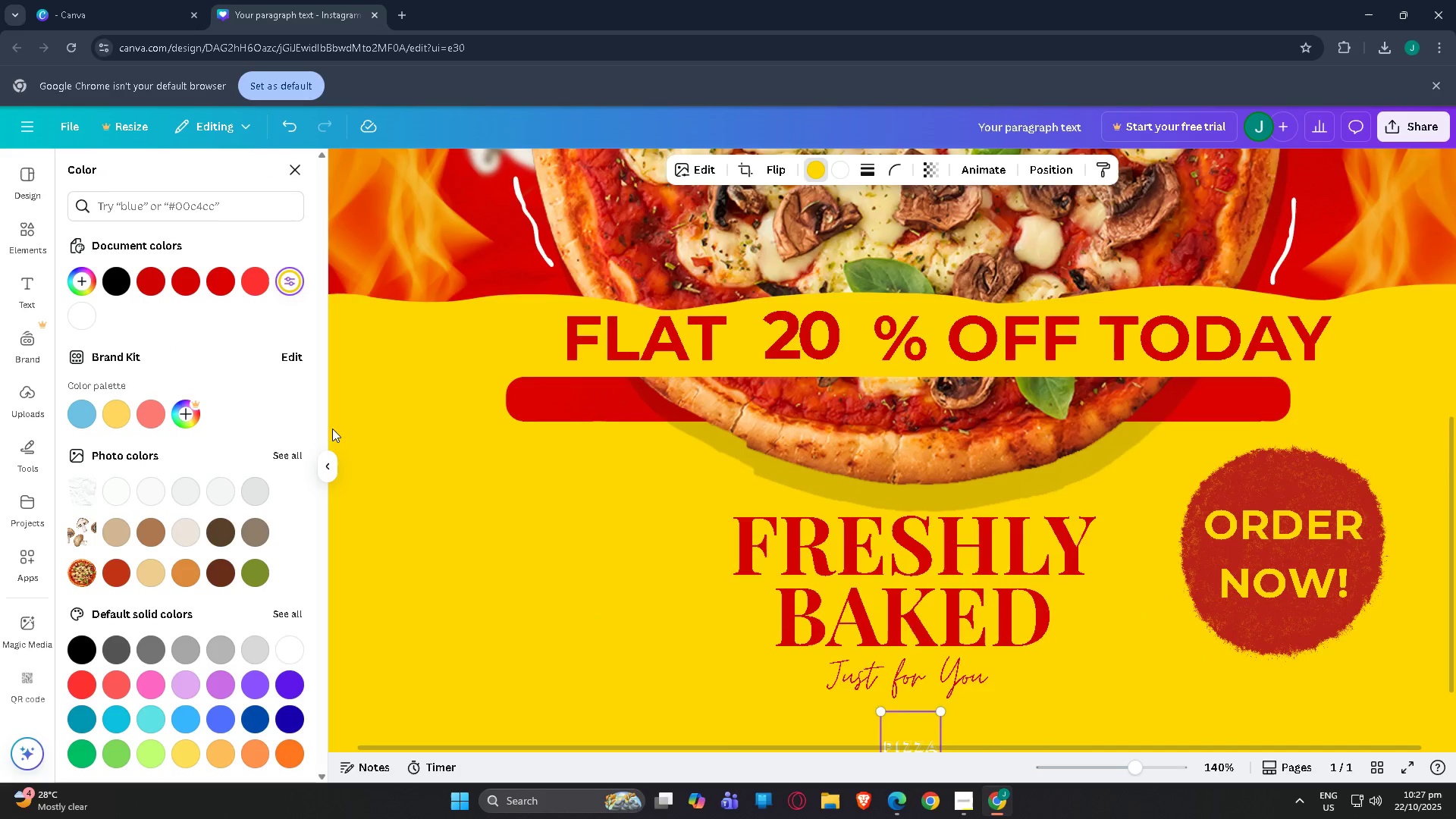 
scroll: coordinate [381, 461], scroll_direction: down, amount: 3.0
 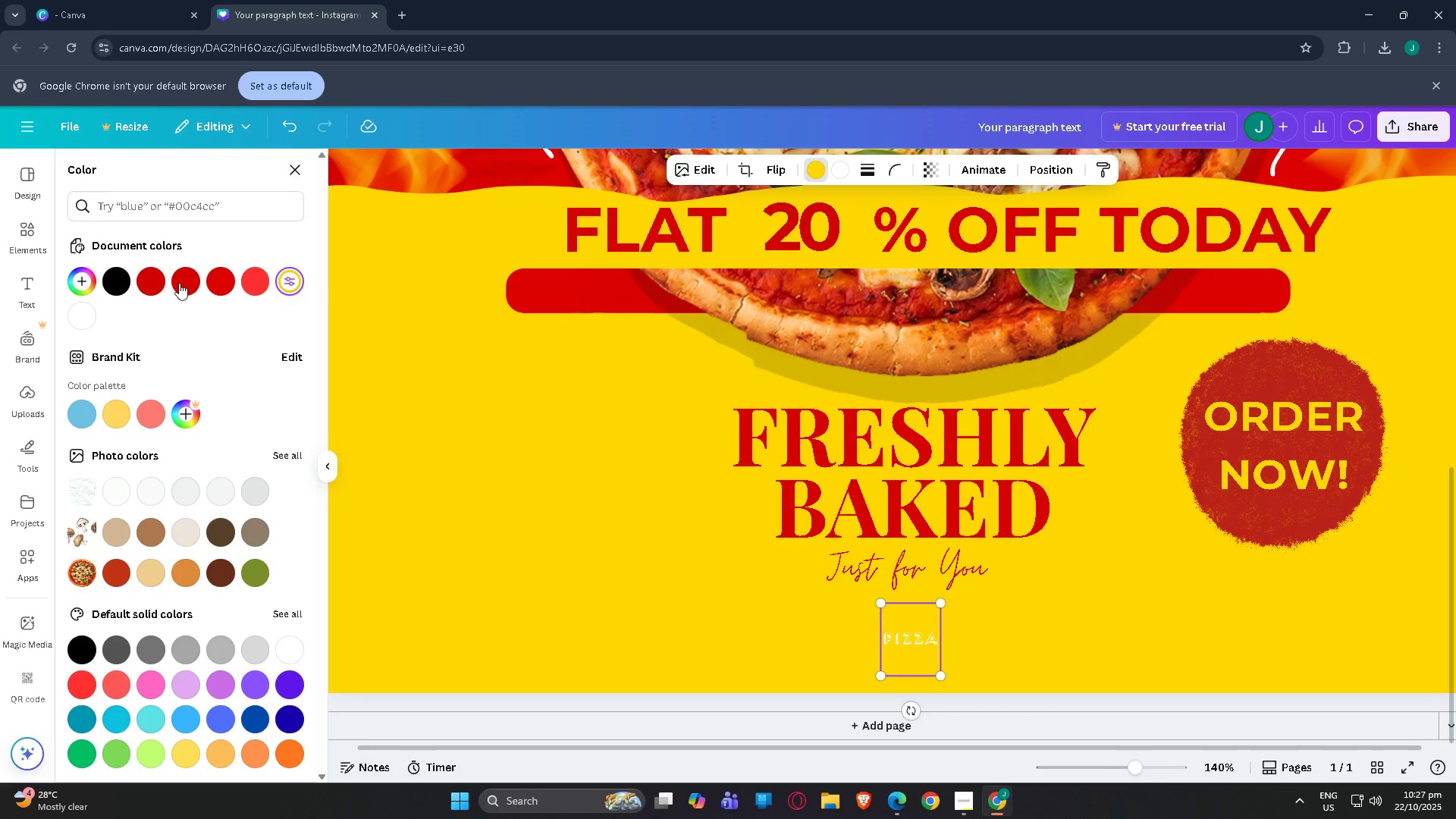 
left_click([179, 282])
 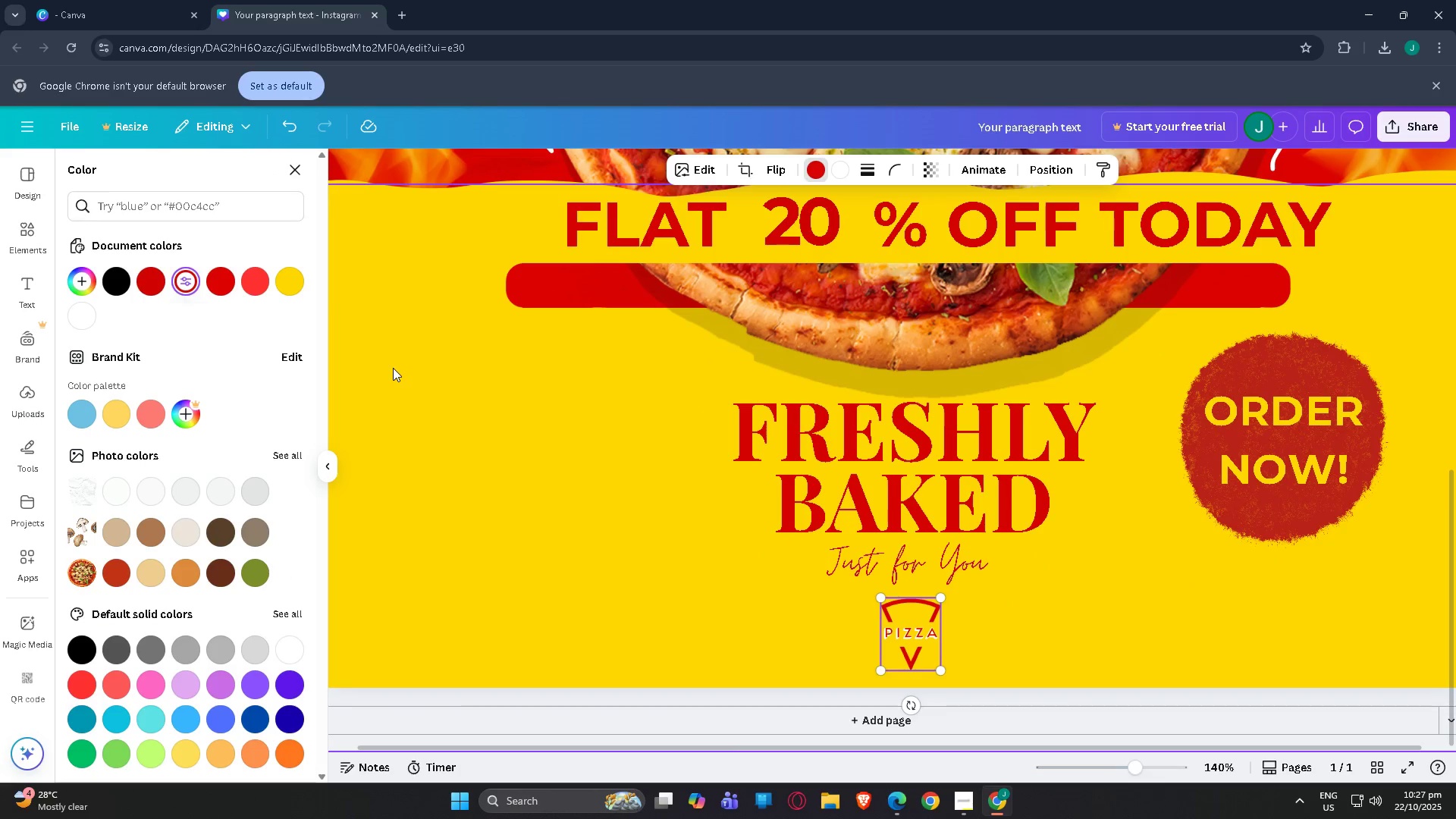 
left_click([393, 368])
 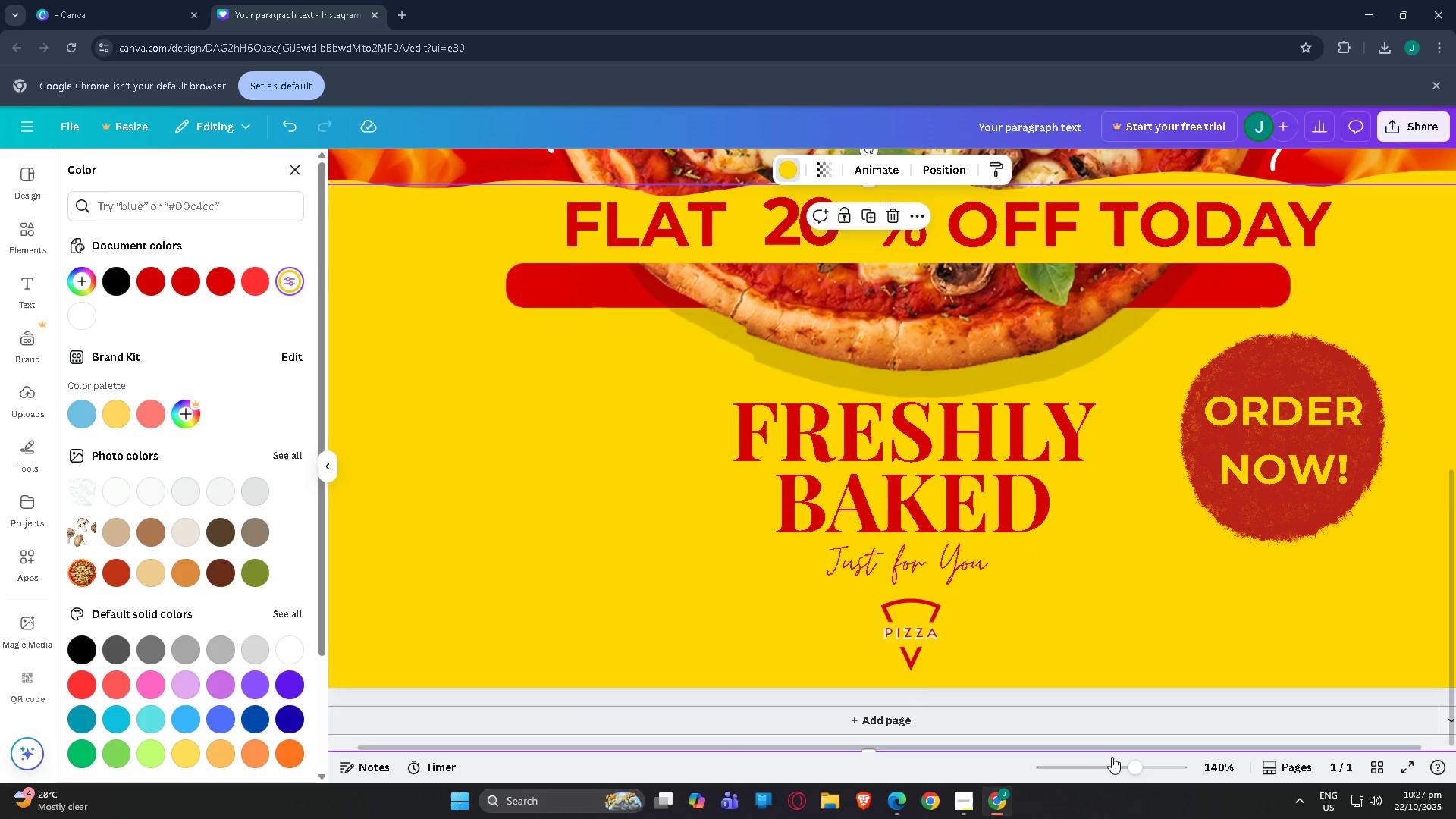 
left_click_drag(start_coordinate=[1119, 761], to_coordinate=[1109, 762])
 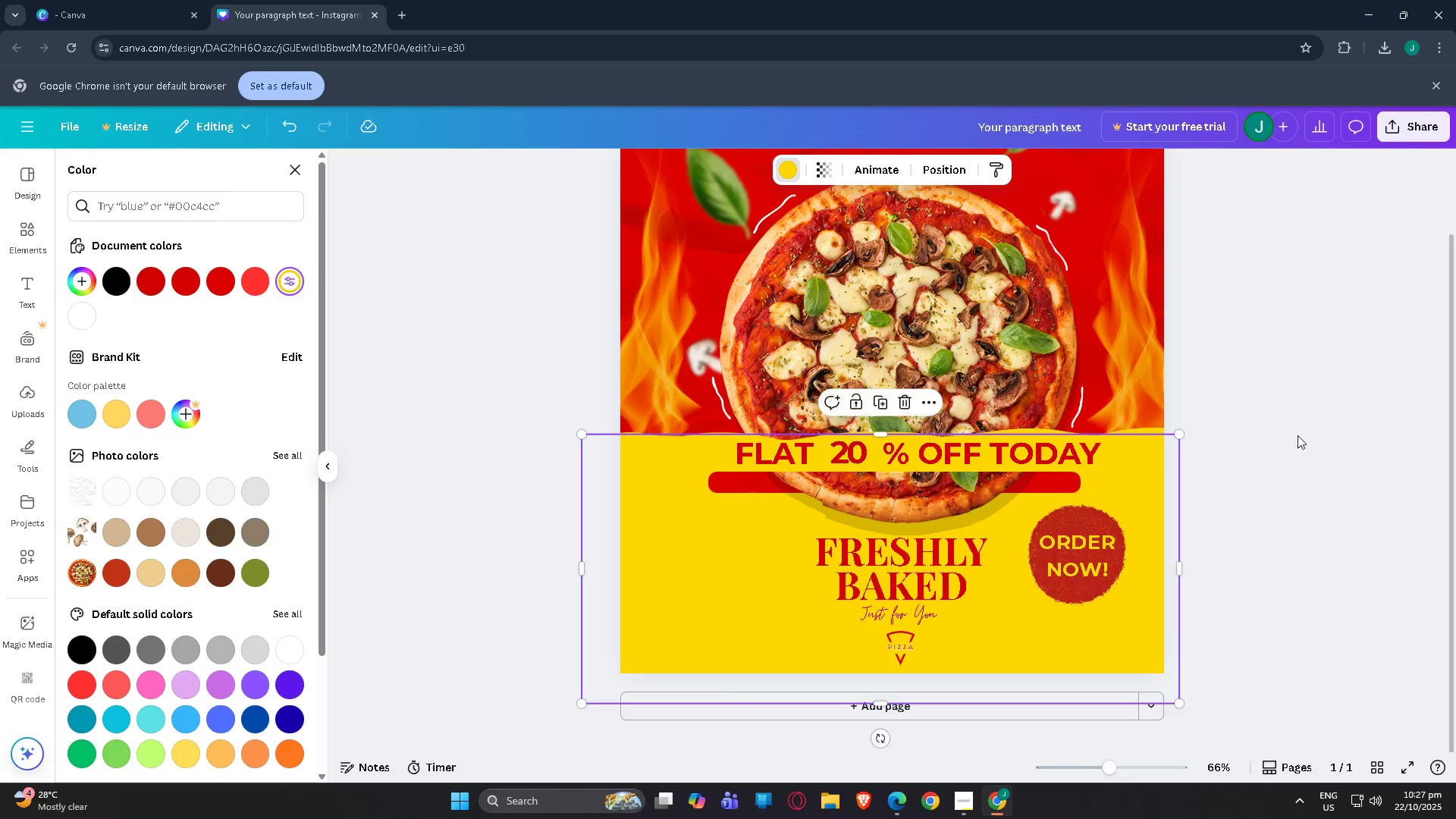 
left_click_drag(start_coordinate=[1301, 438], to_coordinate=[1287, 434])
 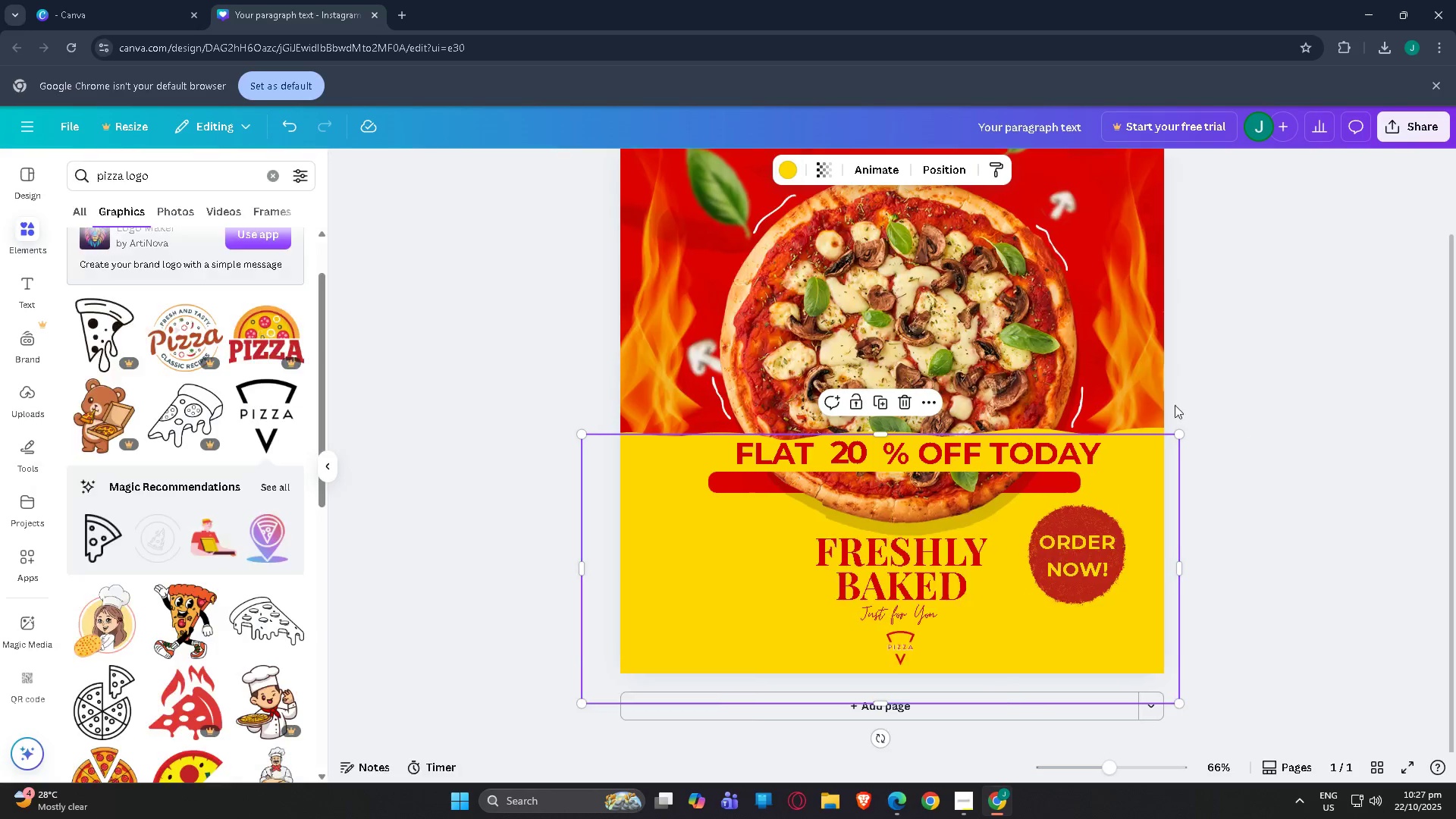 
scroll: coordinate [1153, 403], scroll_direction: up, amount: 3.0
 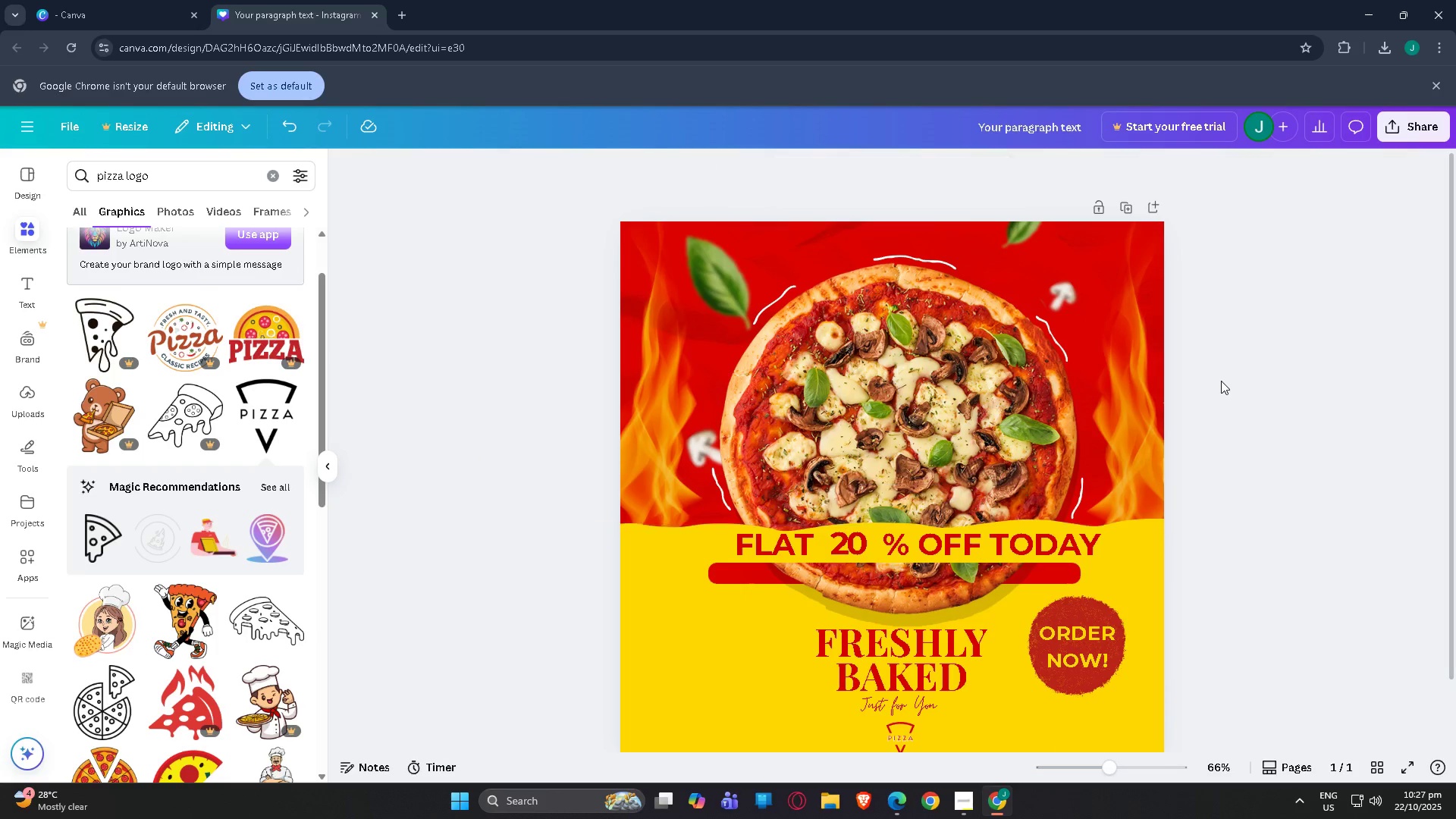 
scroll: coordinate [1145, 345], scroll_direction: down, amount: 3.0
 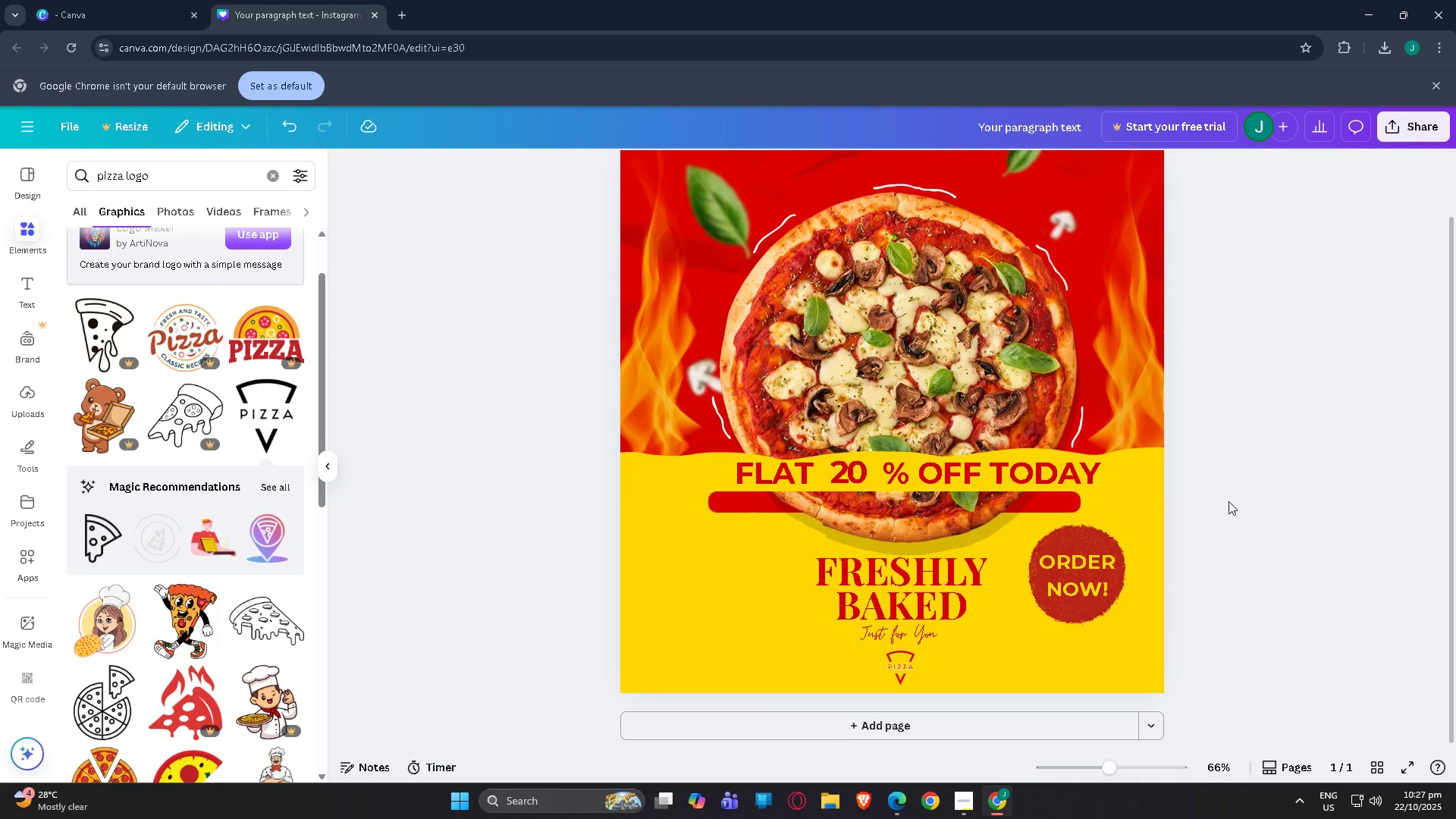 
scroll: coordinate [1228, 501], scroll_direction: up, amount: 2.0
 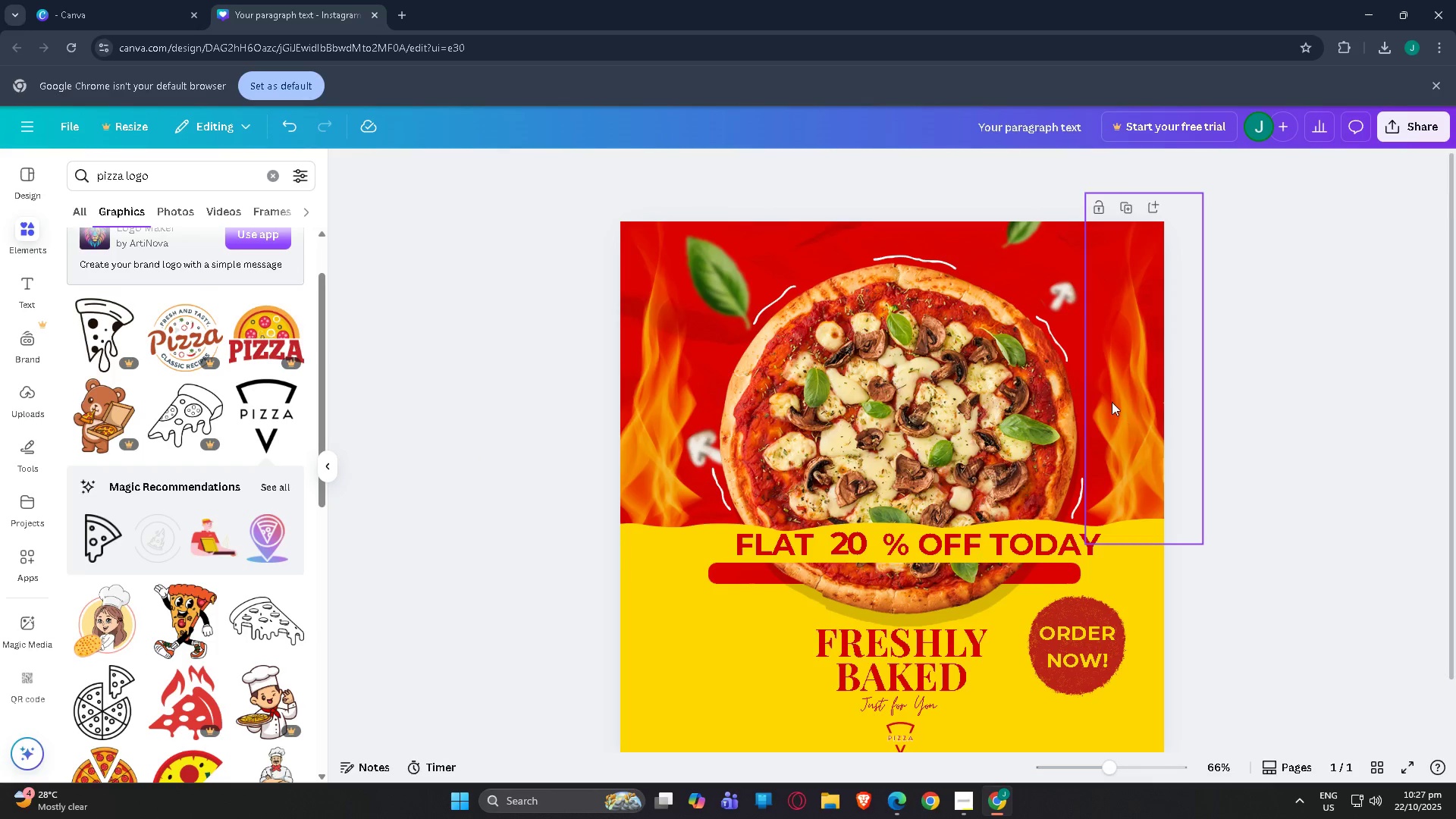 
scroll: coordinate [1282, 475], scroll_direction: down, amount: 5.0
 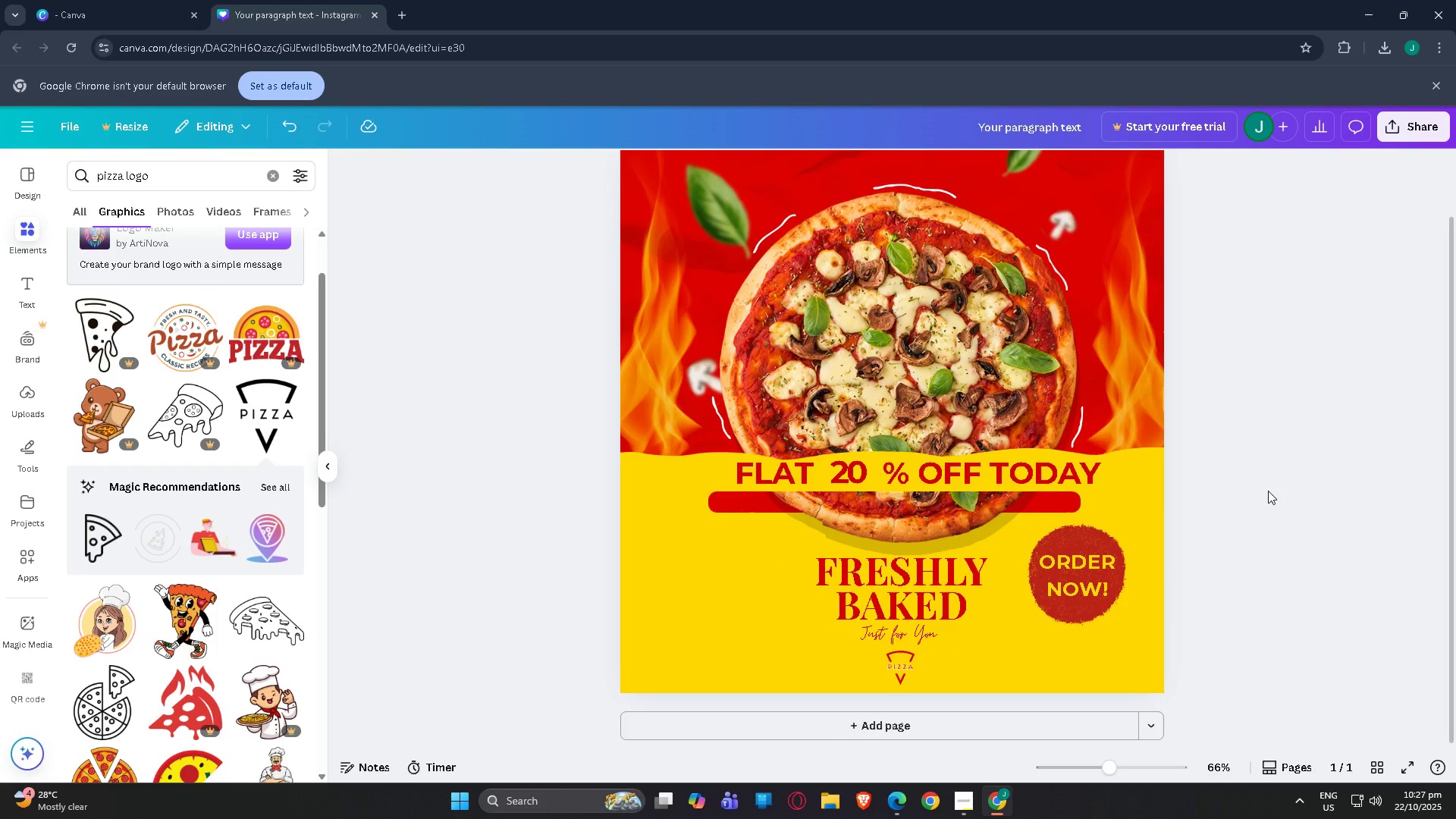 
scroll: coordinate [1127, 503], scroll_direction: up, amount: 1.0
 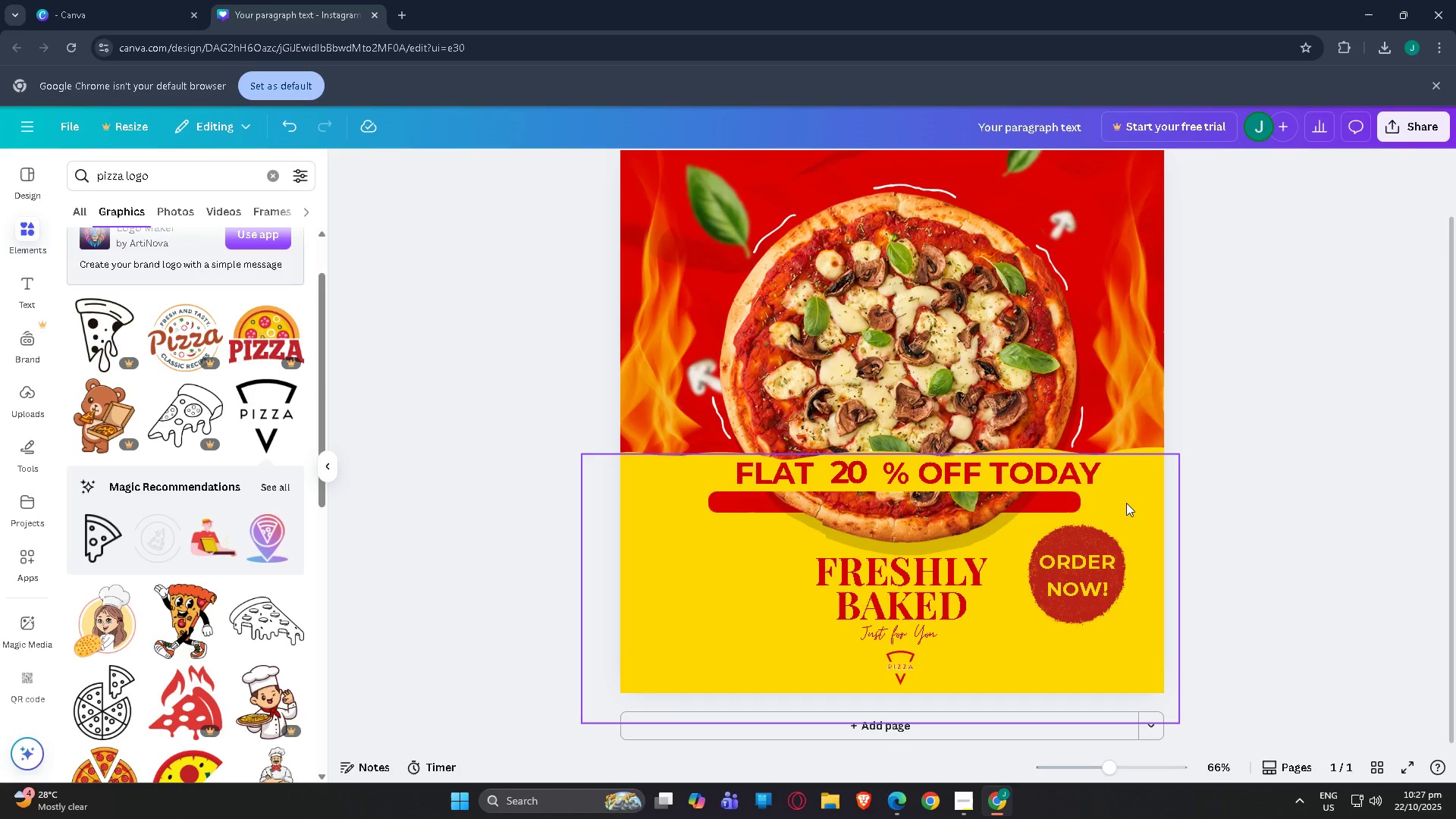 
scroll: coordinate [745, 463], scroll_direction: none, amount: 0.0
 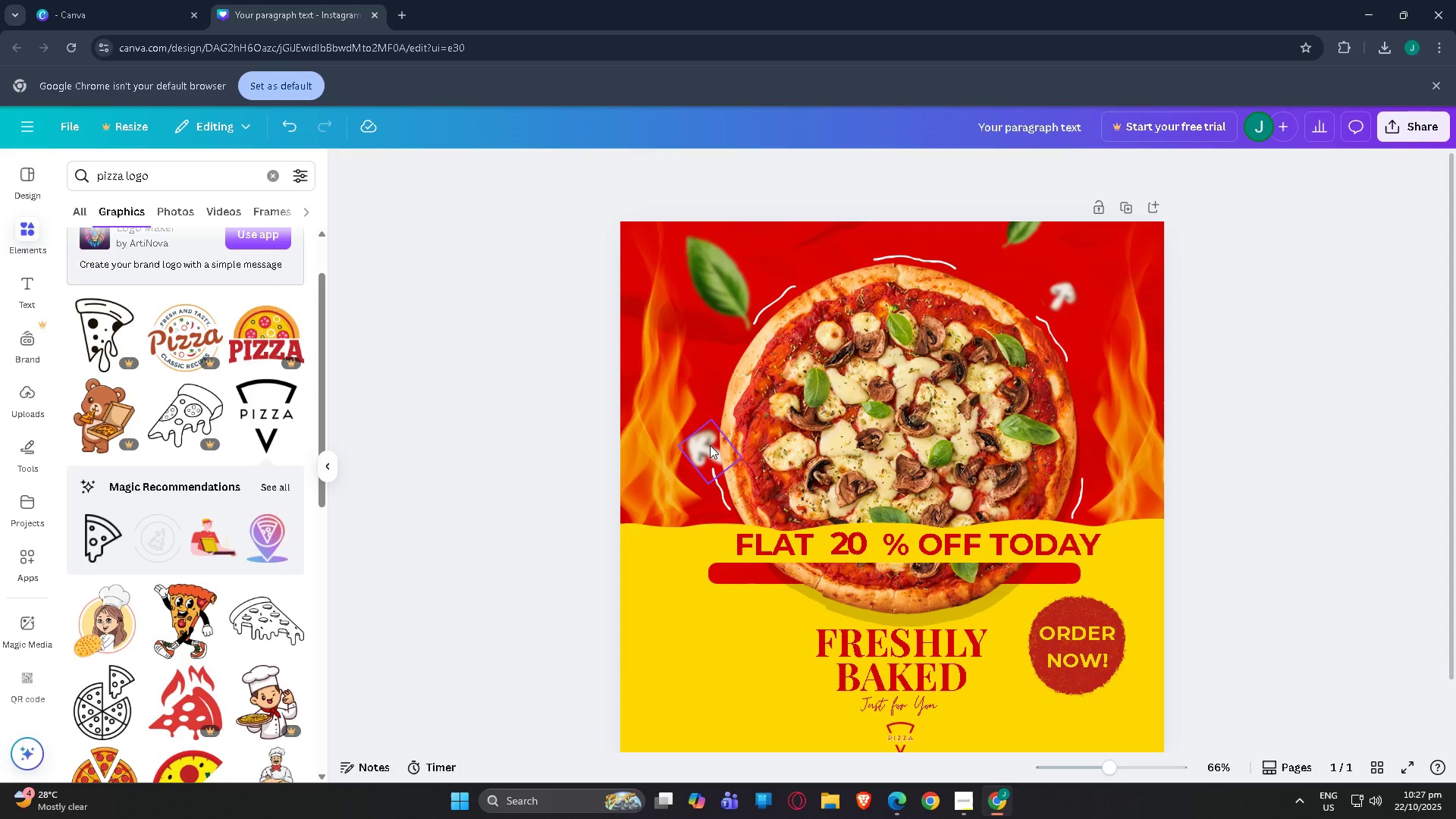 
left_click_drag(start_coordinate=[710, 445], to_coordinate=[715, 444])
 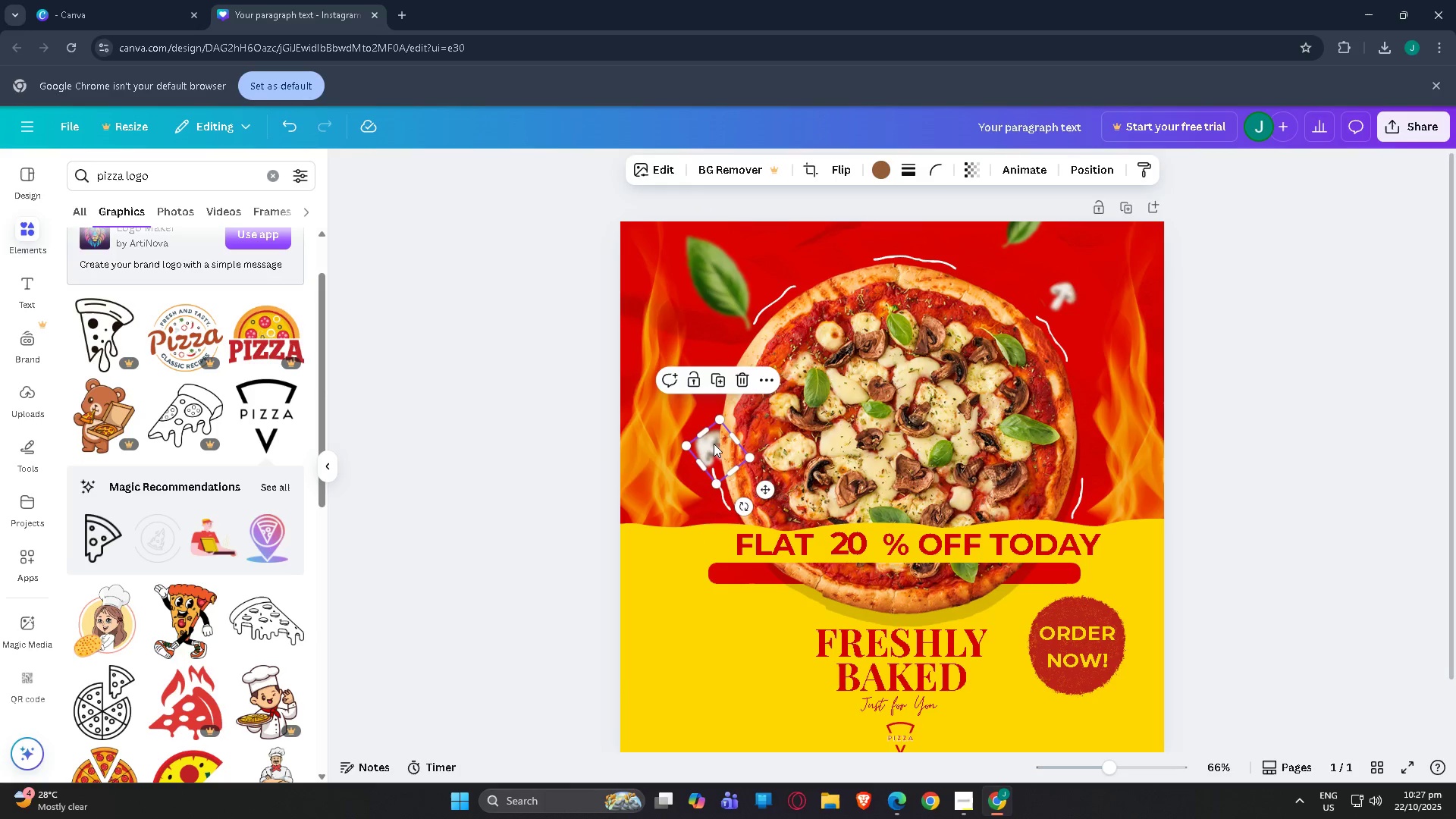 
left_click_drag(start_coordinate=[714, 444], to_coordinate=[708, 440])
 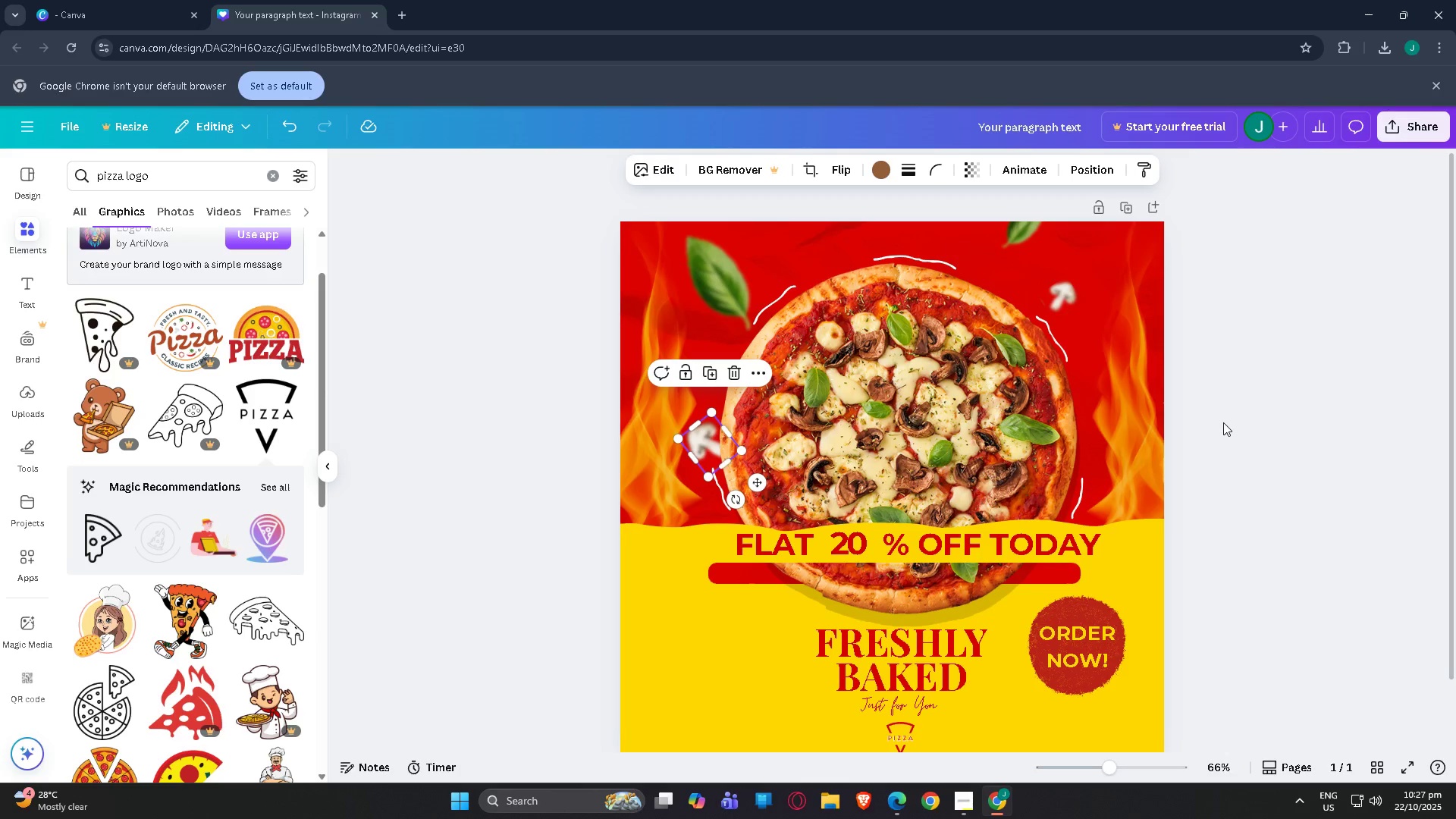 
left_click([1223, 422])
 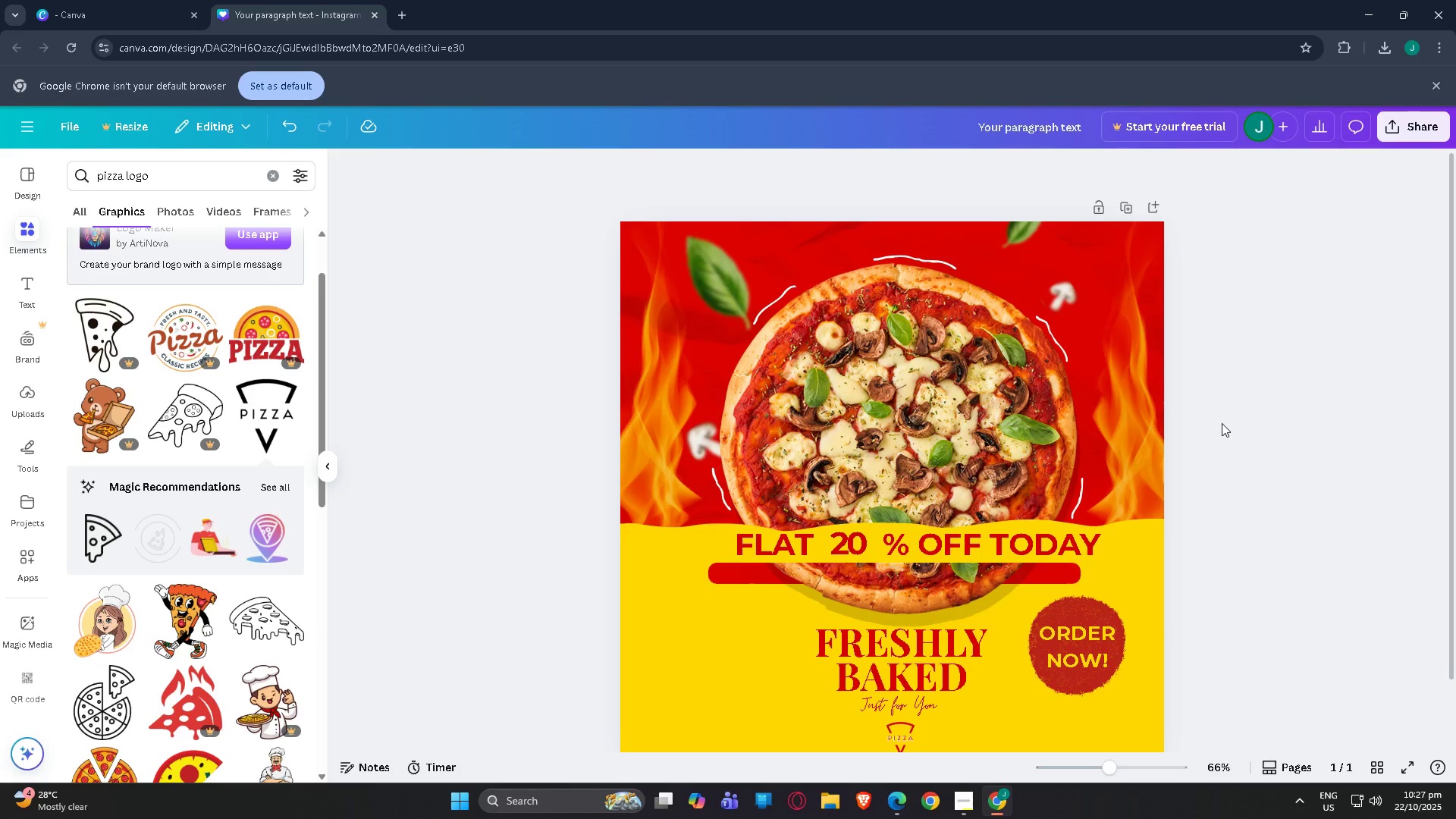 
wait(7.38)
 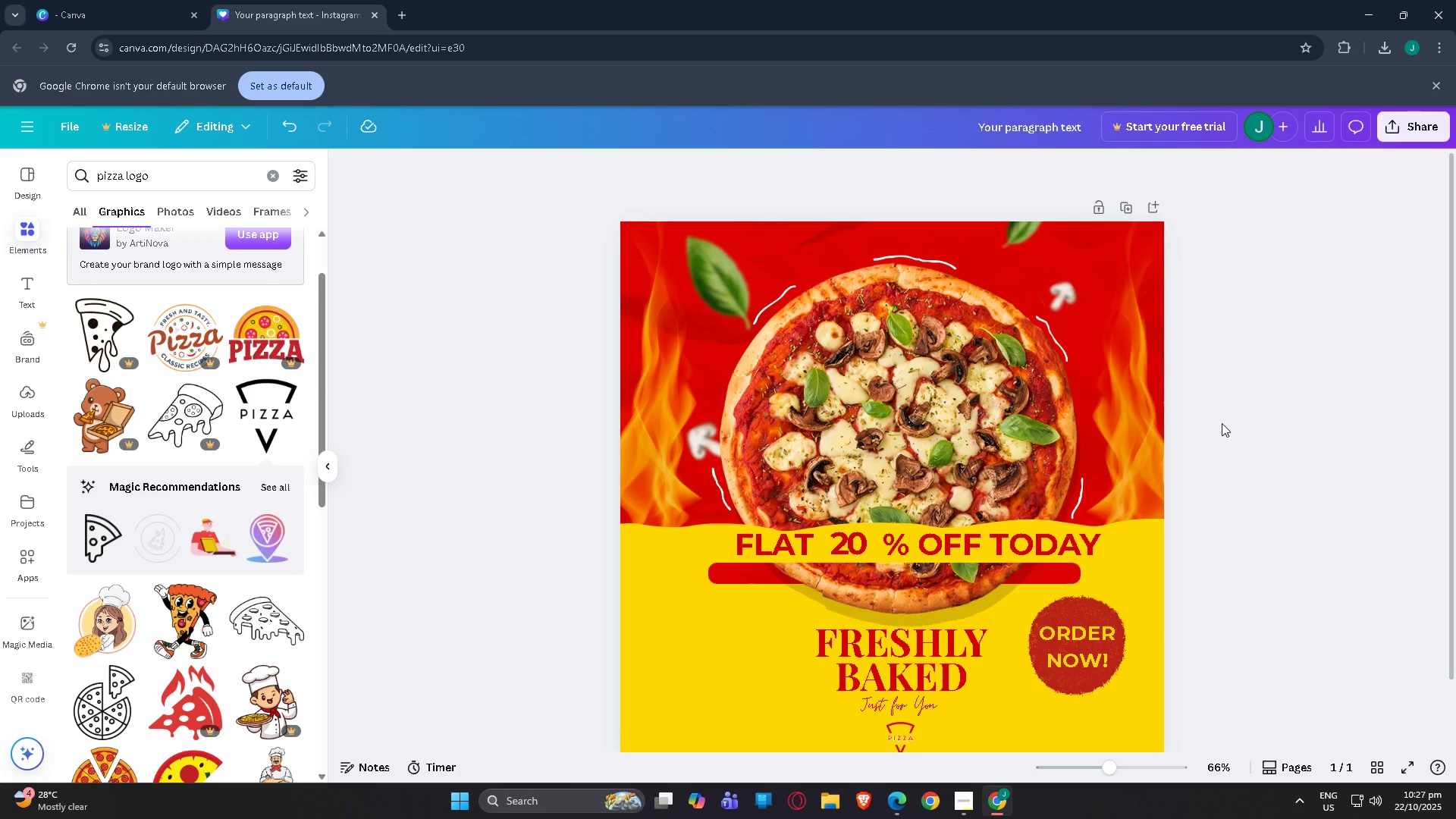 
scroll: coordinate [1040, 522], scroll_direction: none, amount: 0.0
 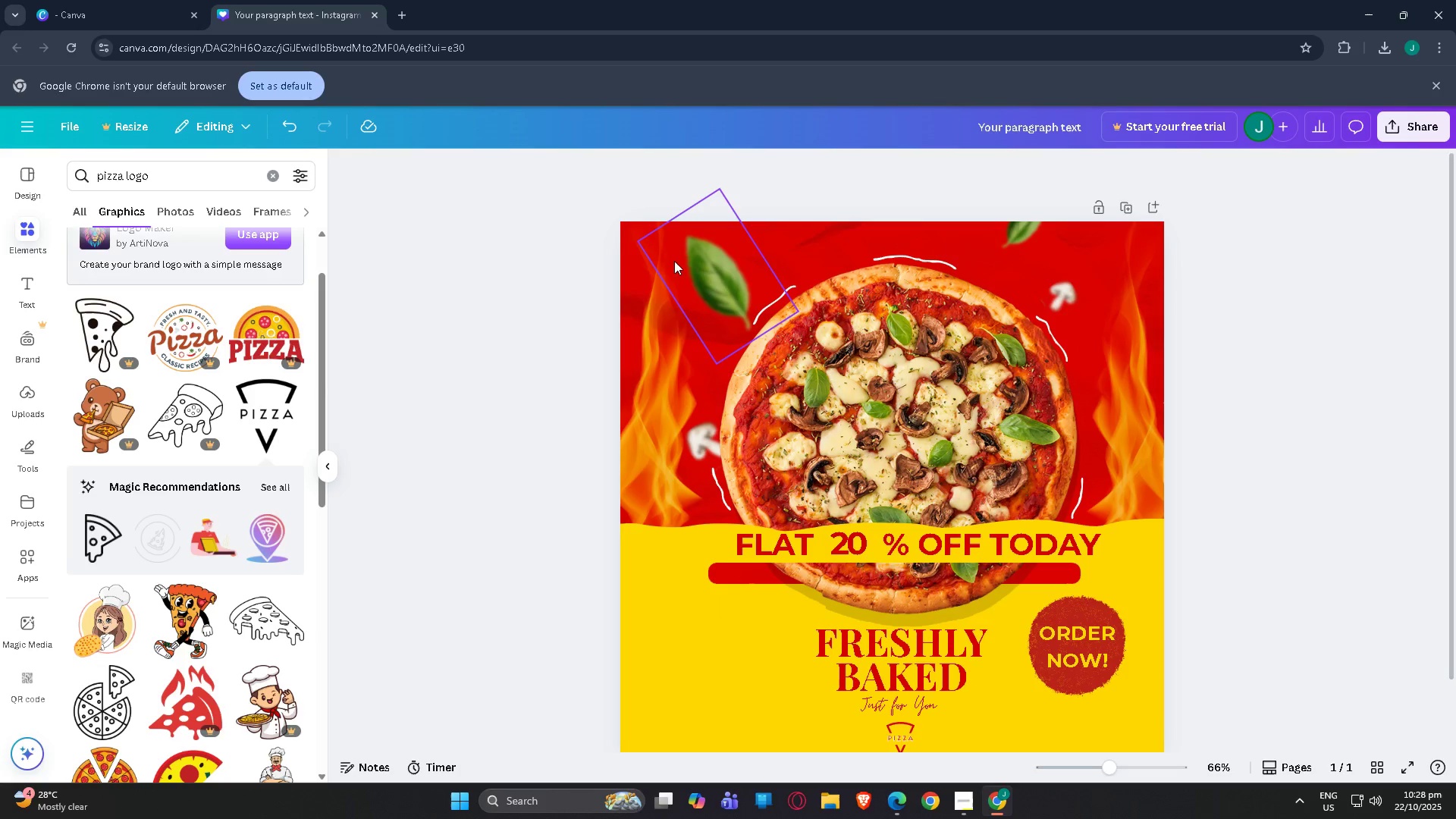 
left_click([707, 278])
 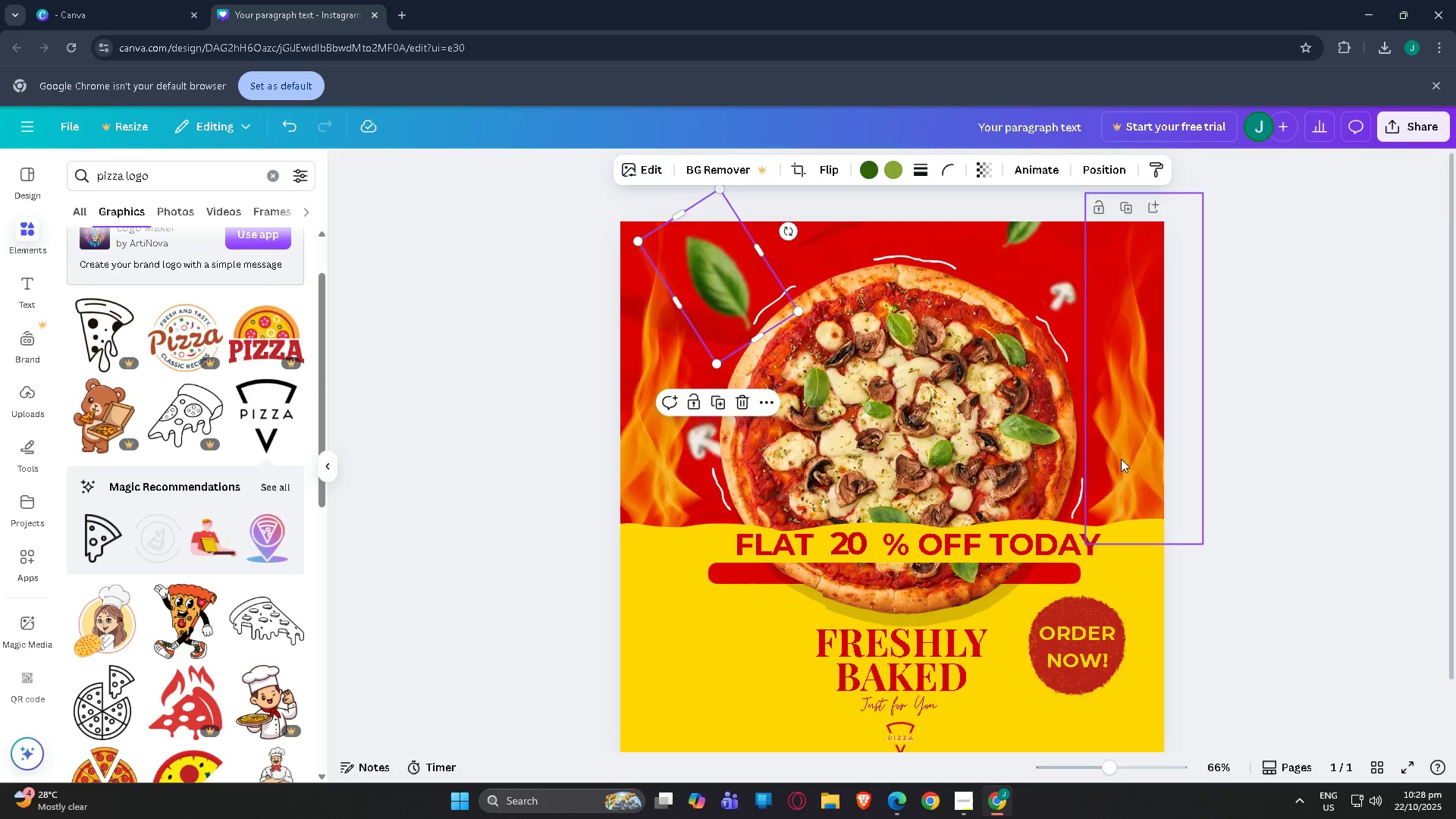 
scroll: coordinate [1122, 457], scroll_direction: down, amount: 3.0
 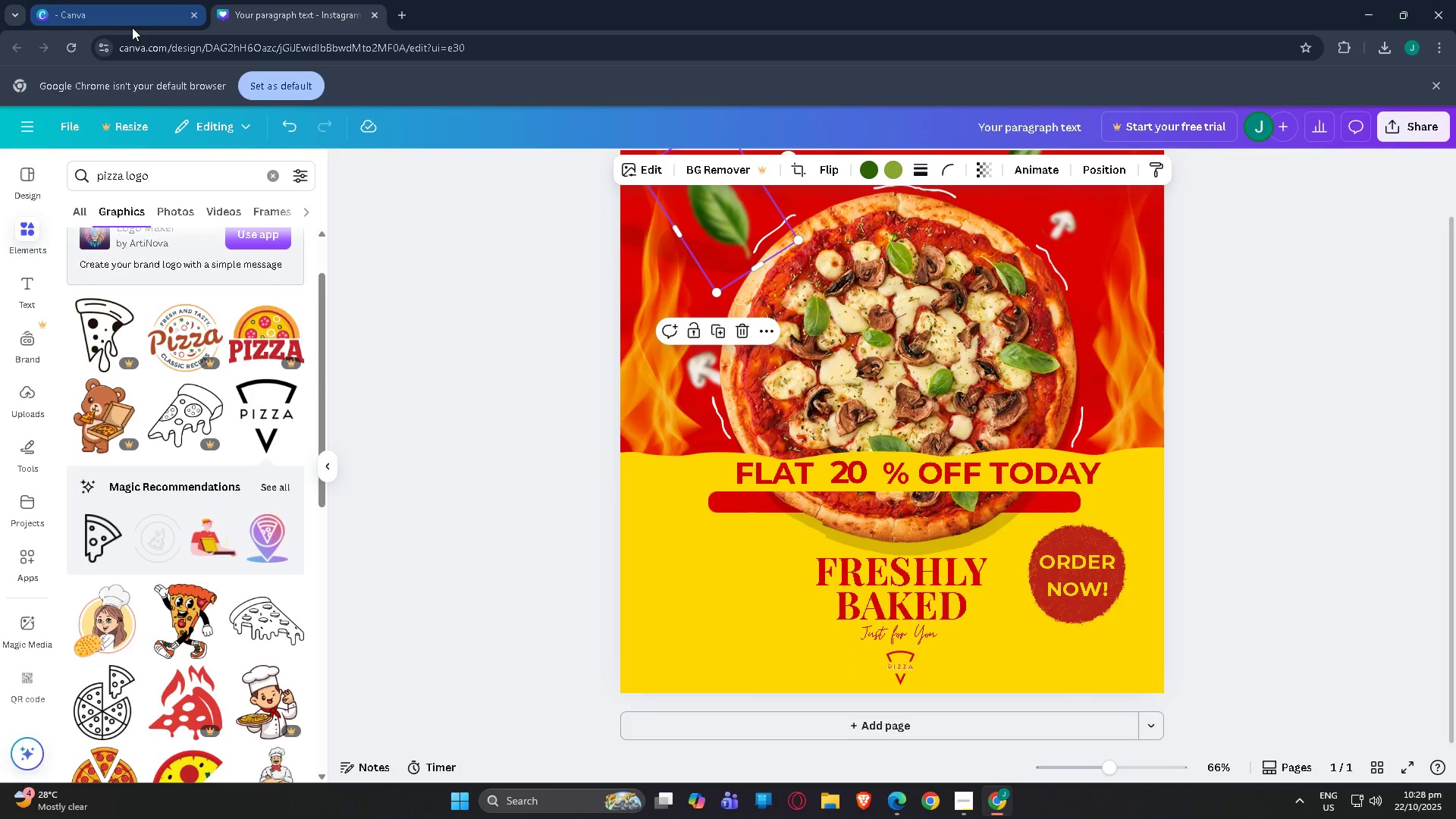 
left_click([133, 22])
 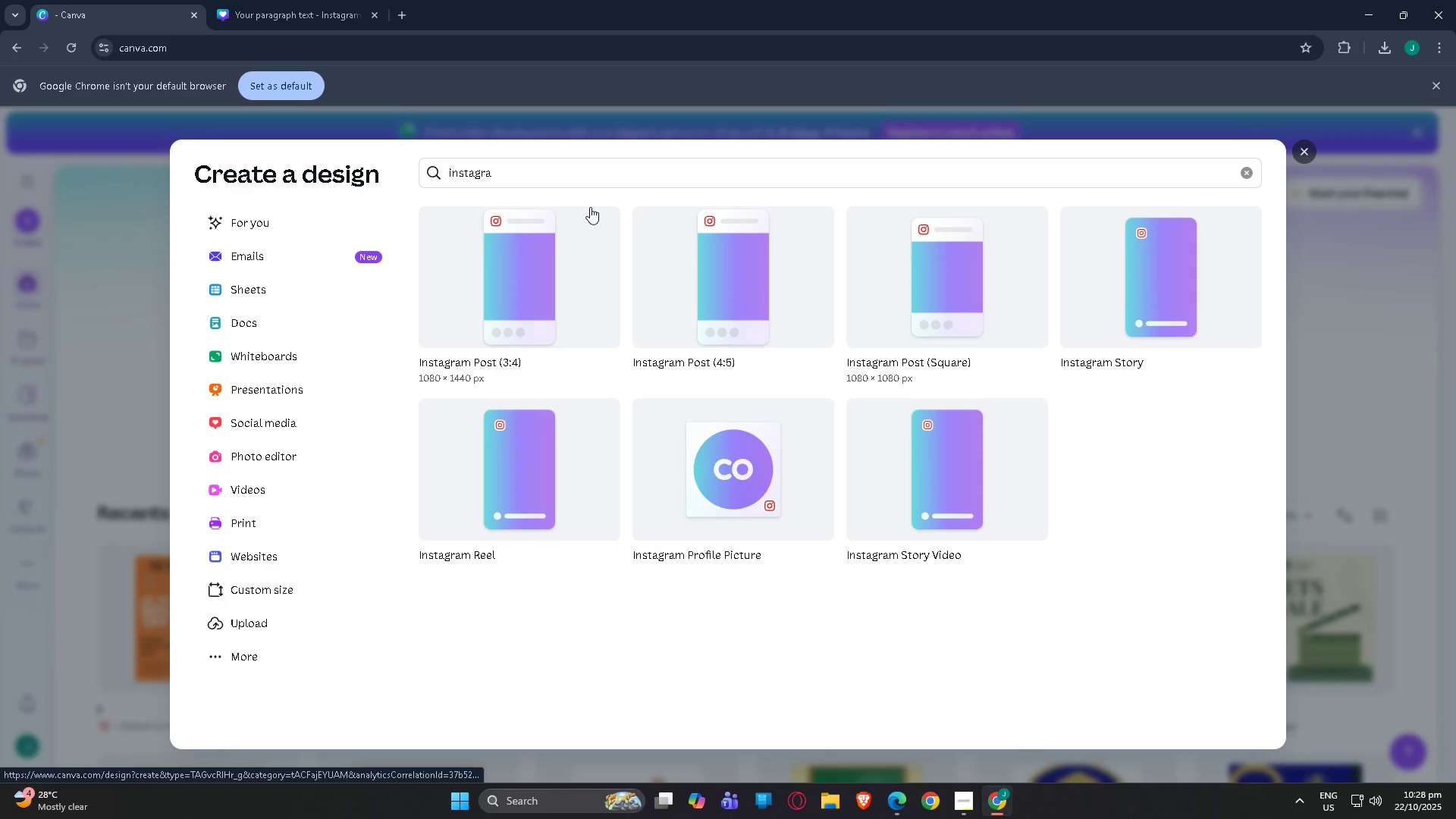 
left_click_drag(start_coordinate=[503, 159], to_coordinate=[90, 220])
 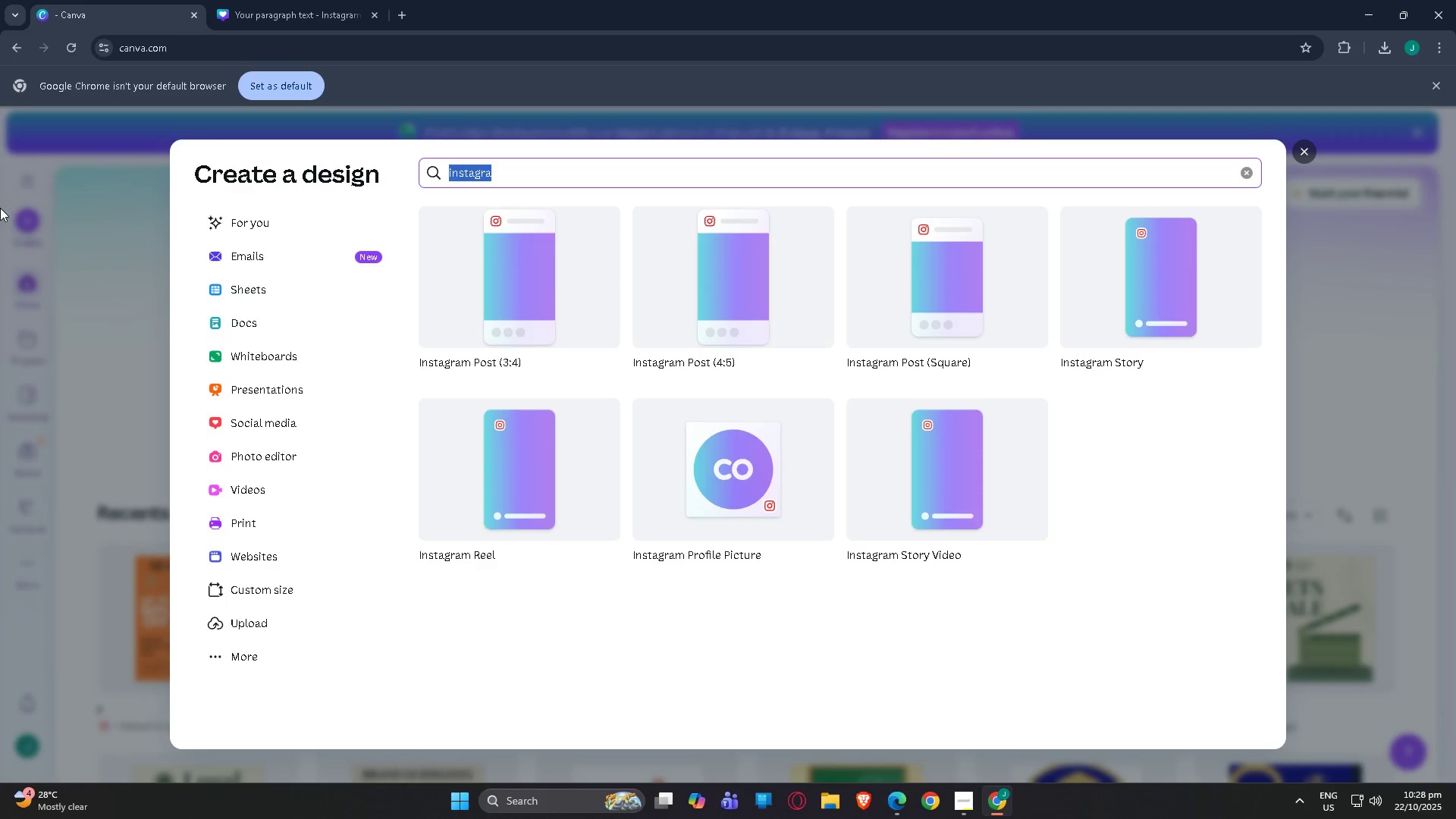 
type(facen)
key(Backspace)
type(book)
 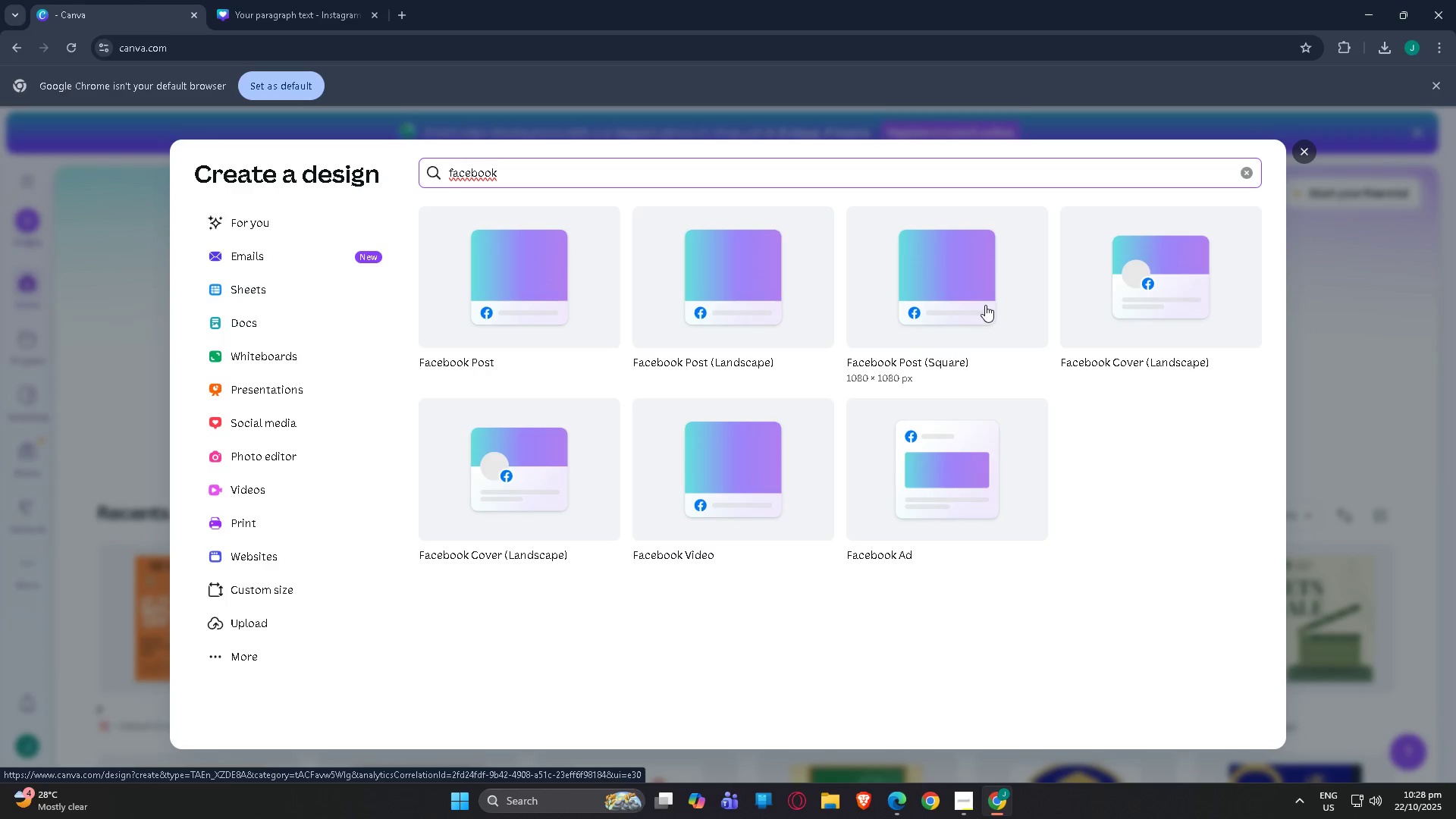 
wait(12.33)
 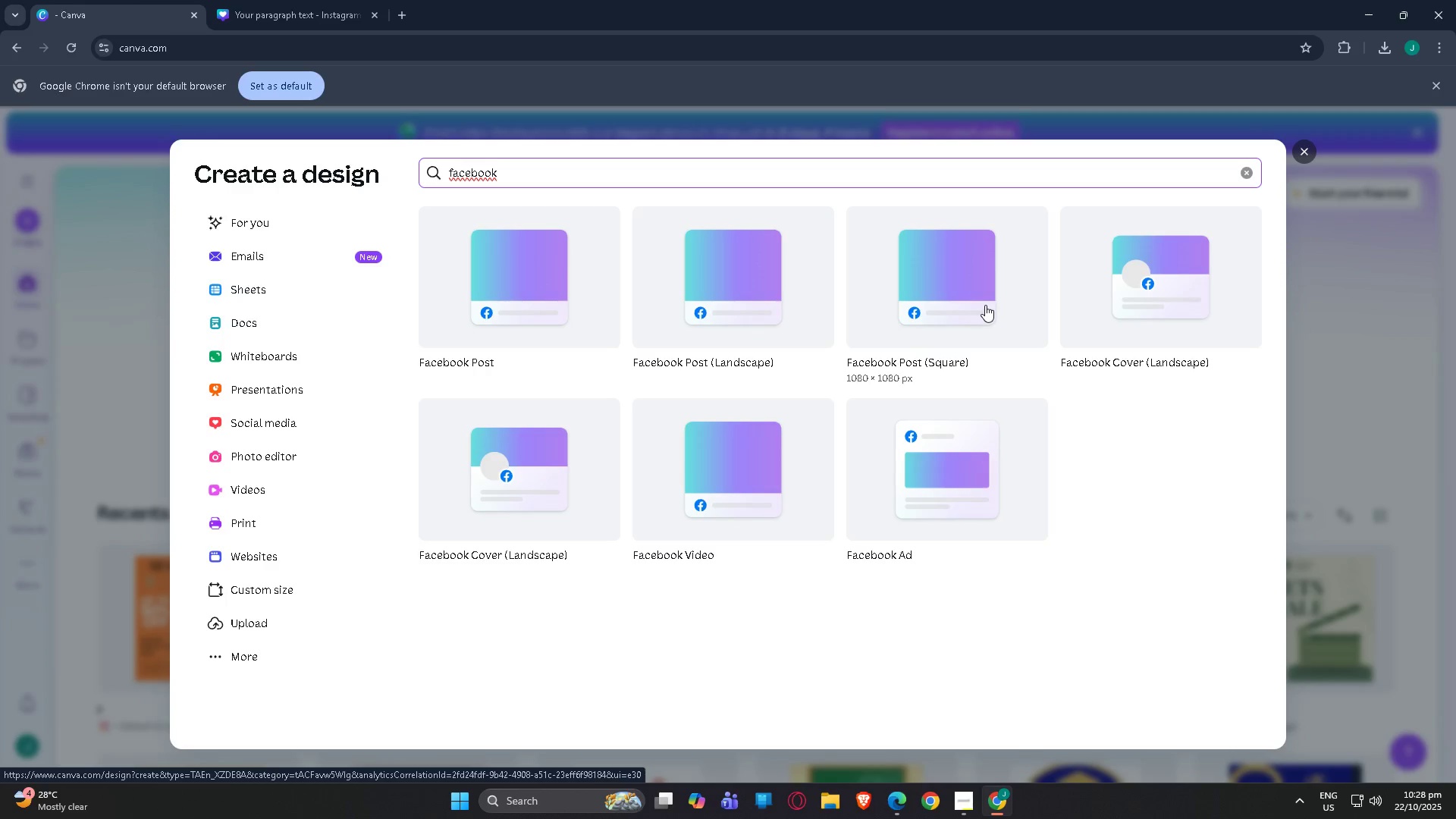 
left_click([488, 263])
 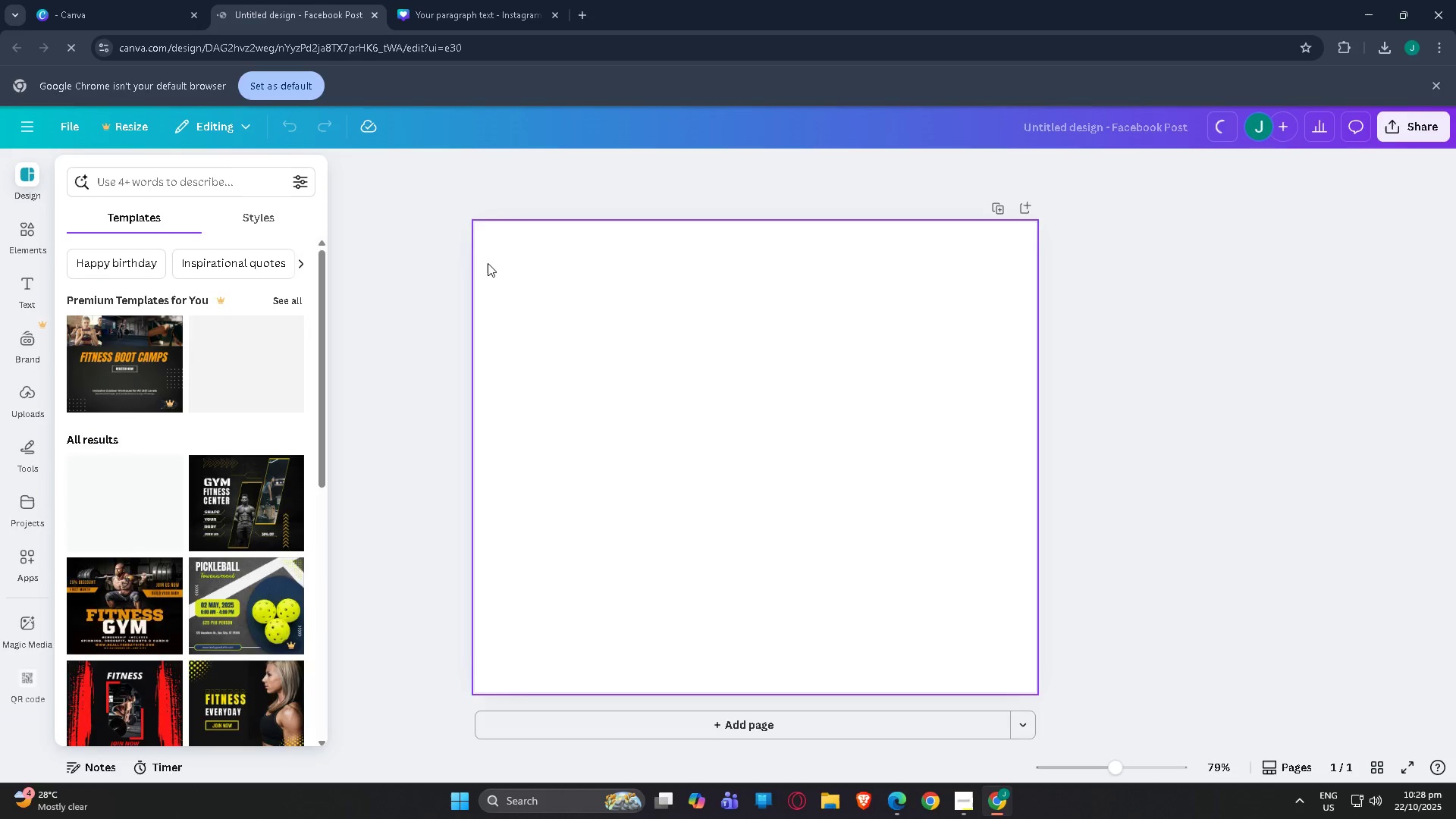 
wait(5.36)
 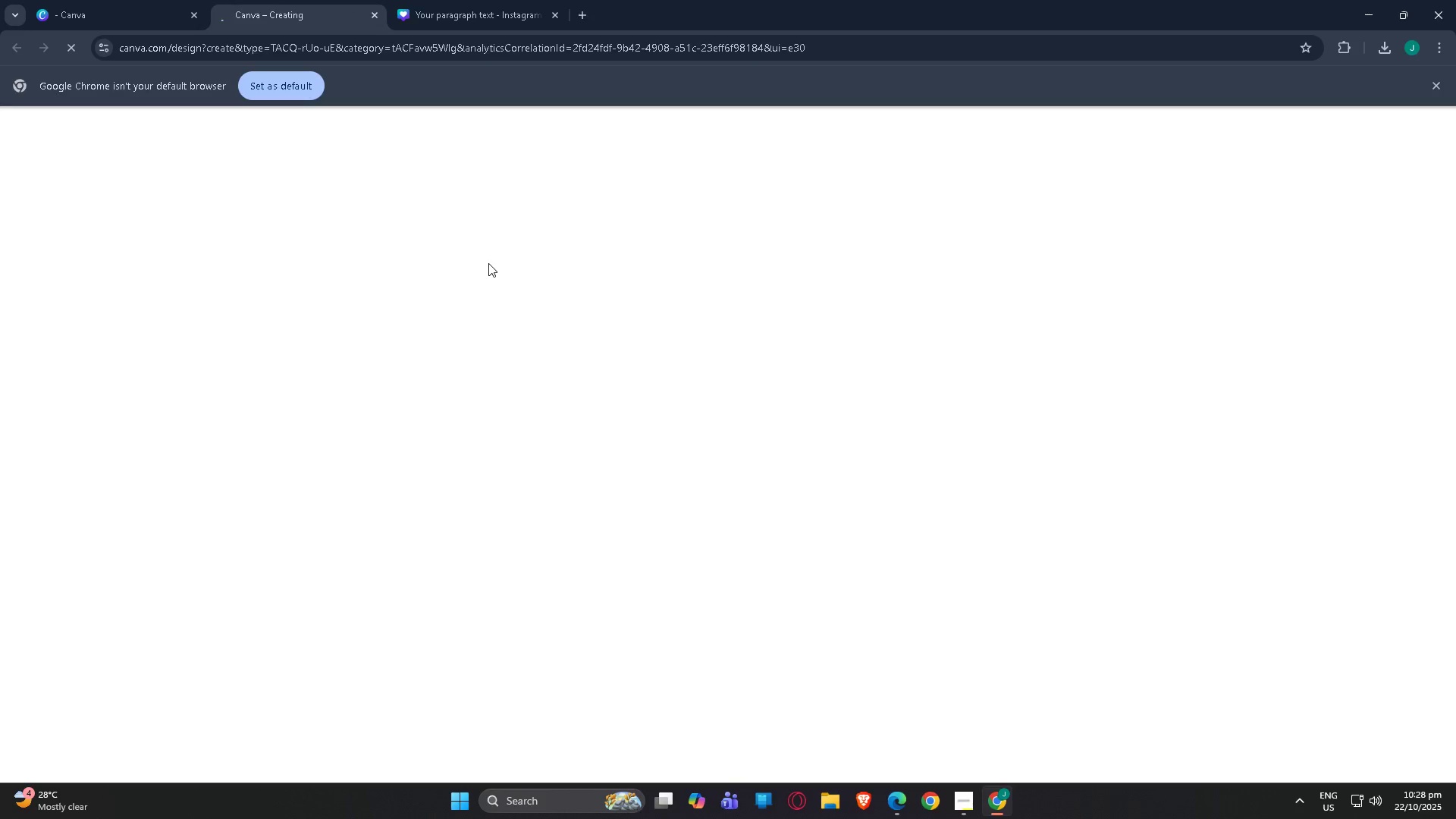 
left_click([495, 0])
 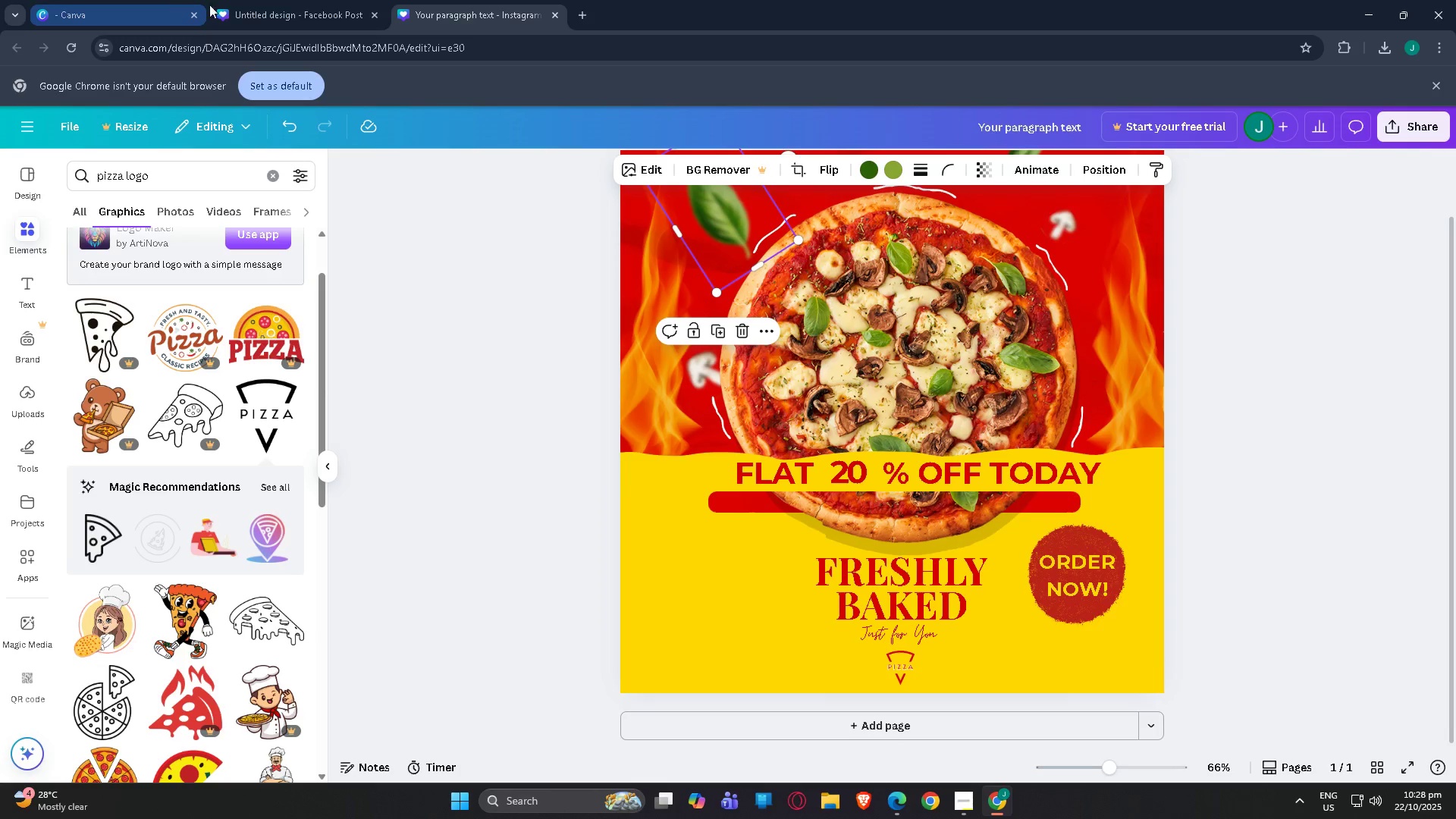 
left_click([241, 5])
 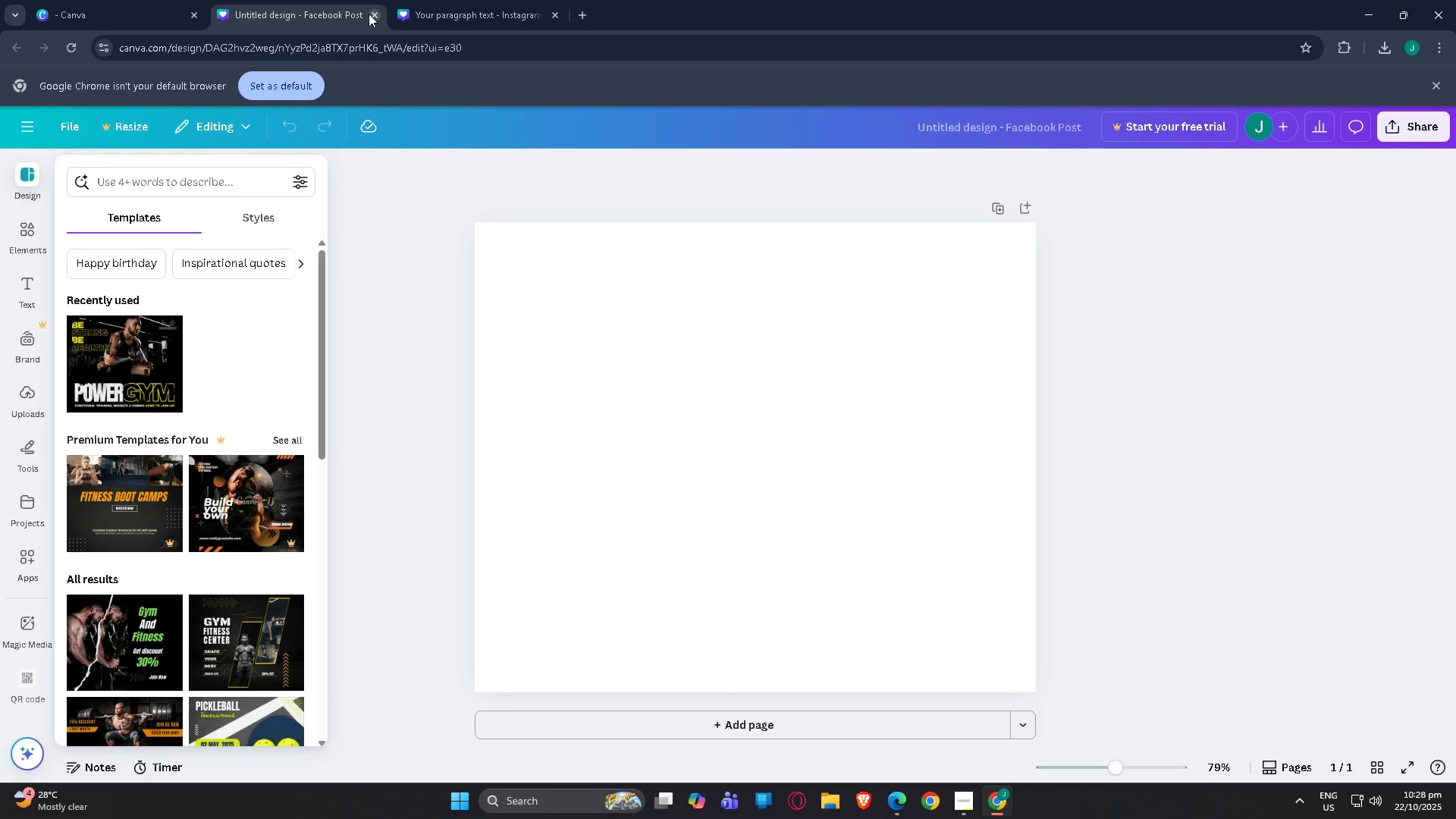 
left_click([369, 14])
 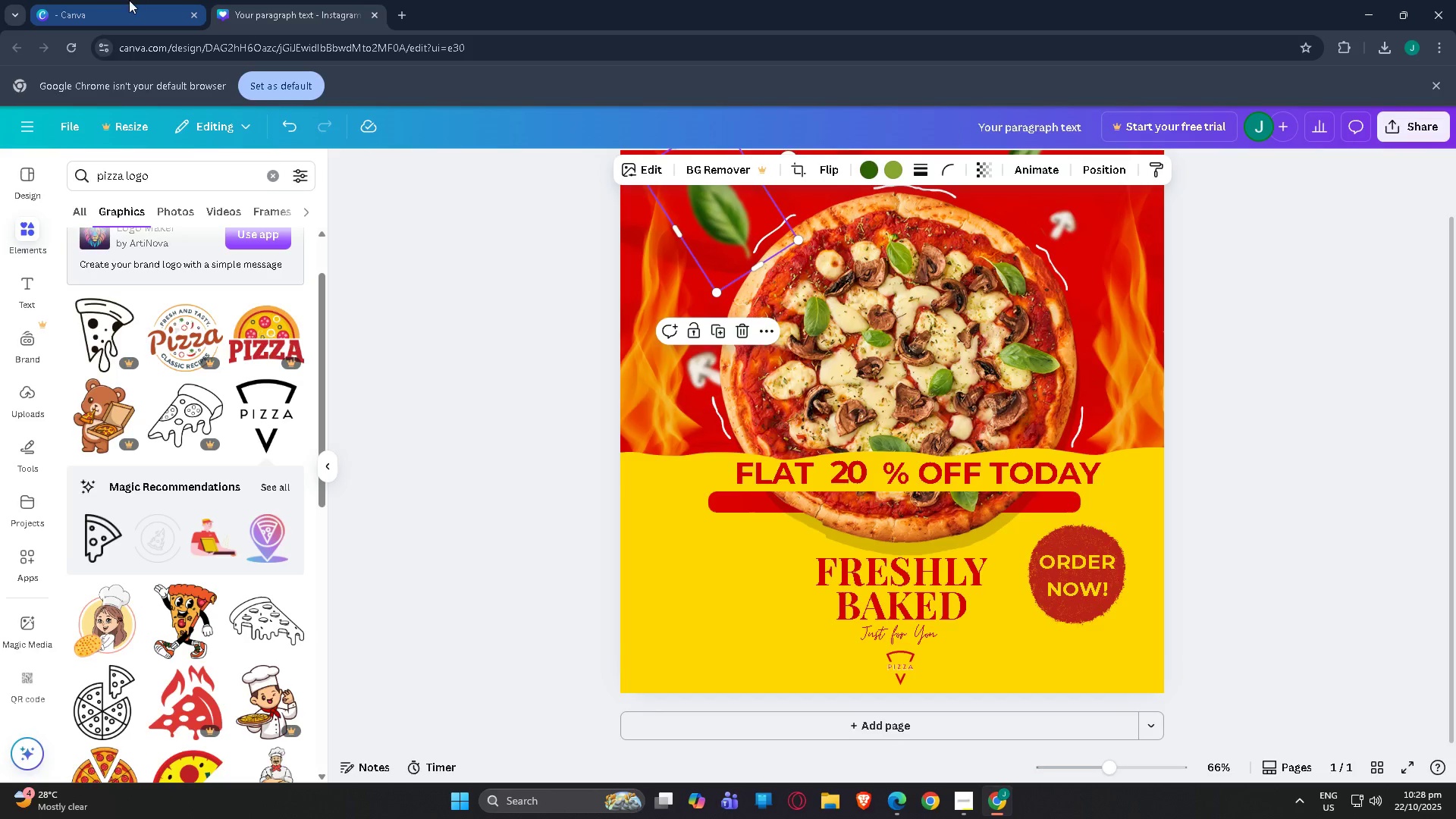 
left_click([128, 0])
 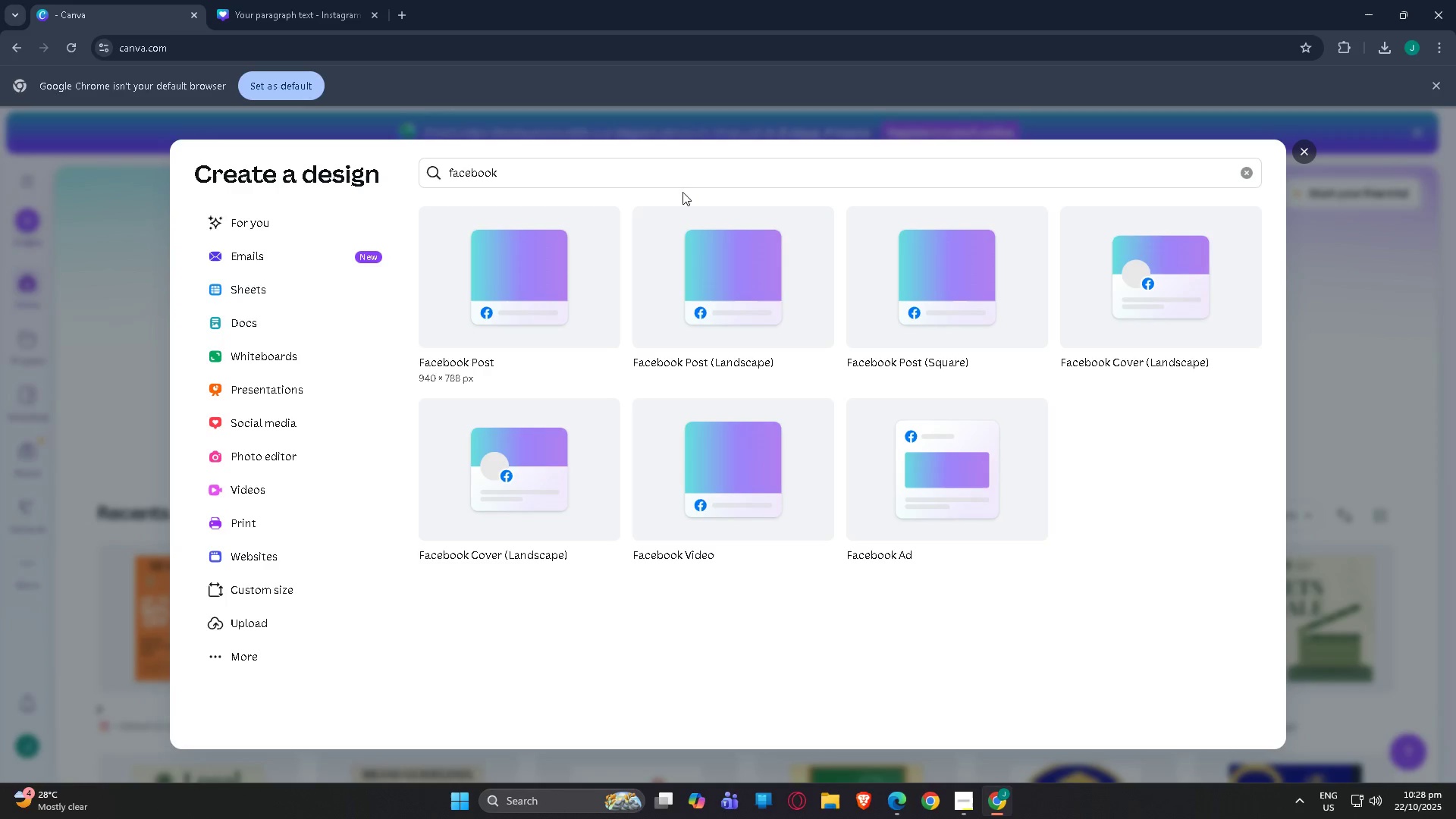 
left_click_drag(start_coordinate=[582, 165], to_coordinate=[135, 165])
 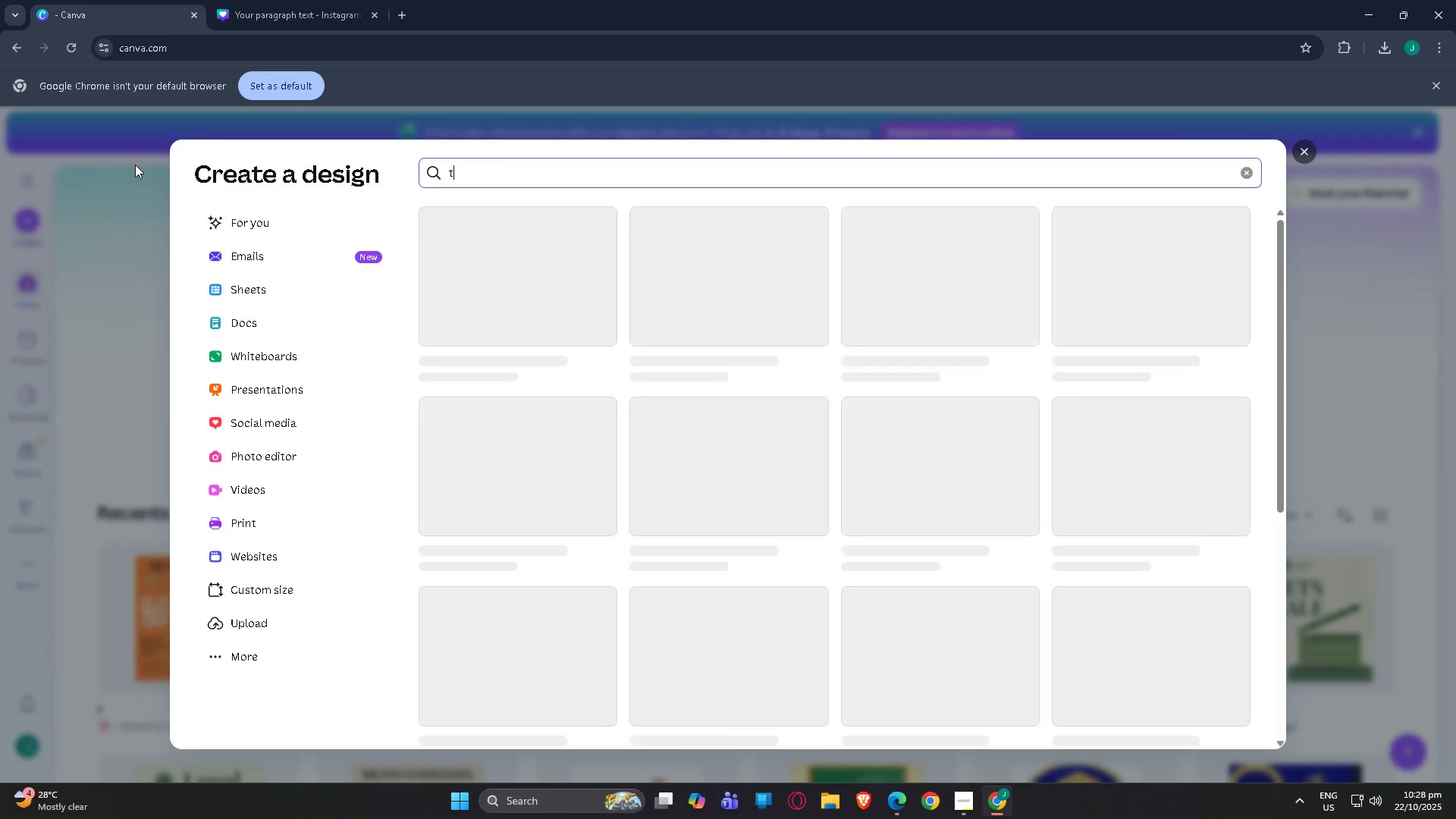 
type(twitter)
 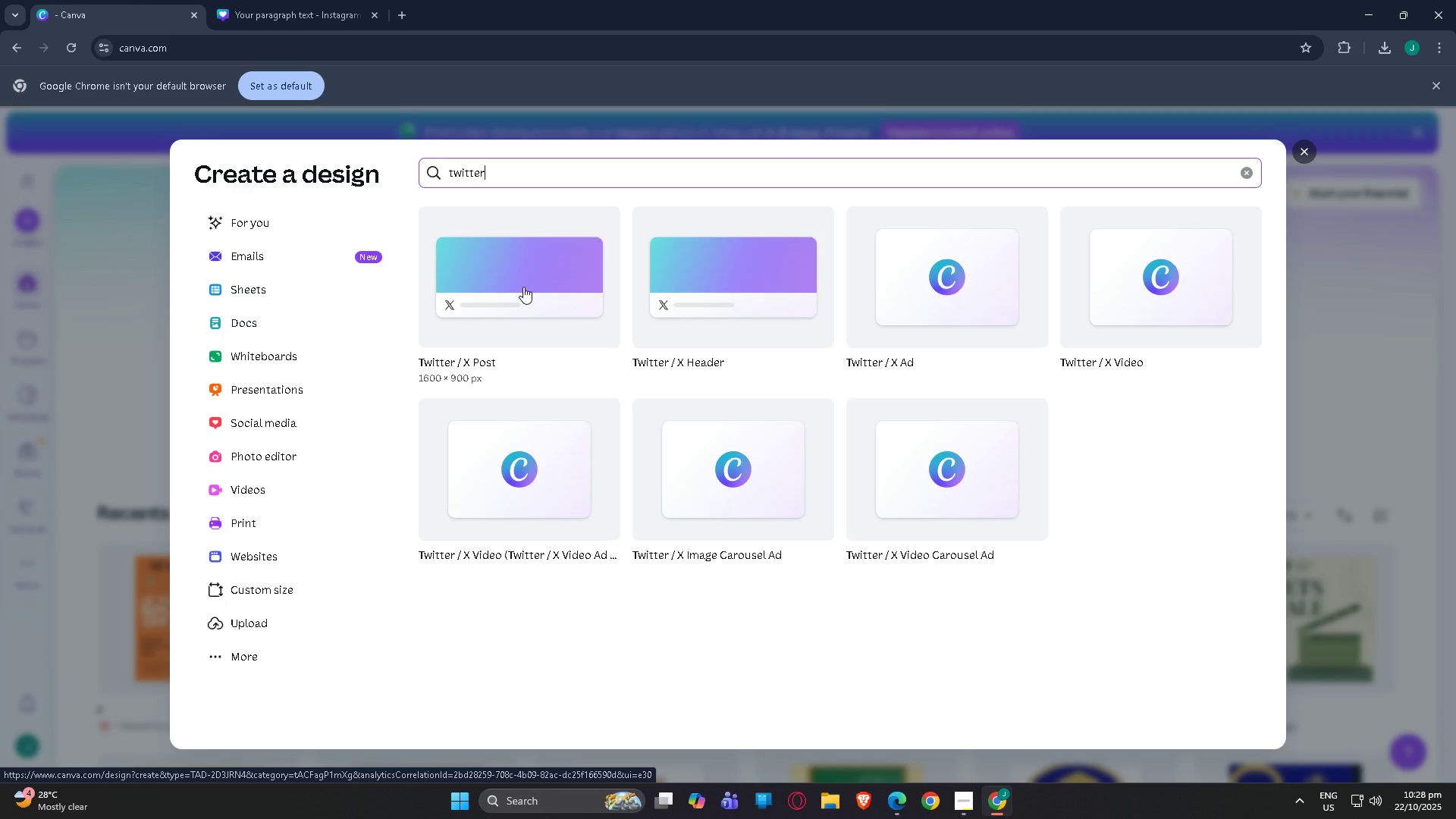 
wait(19.1)
 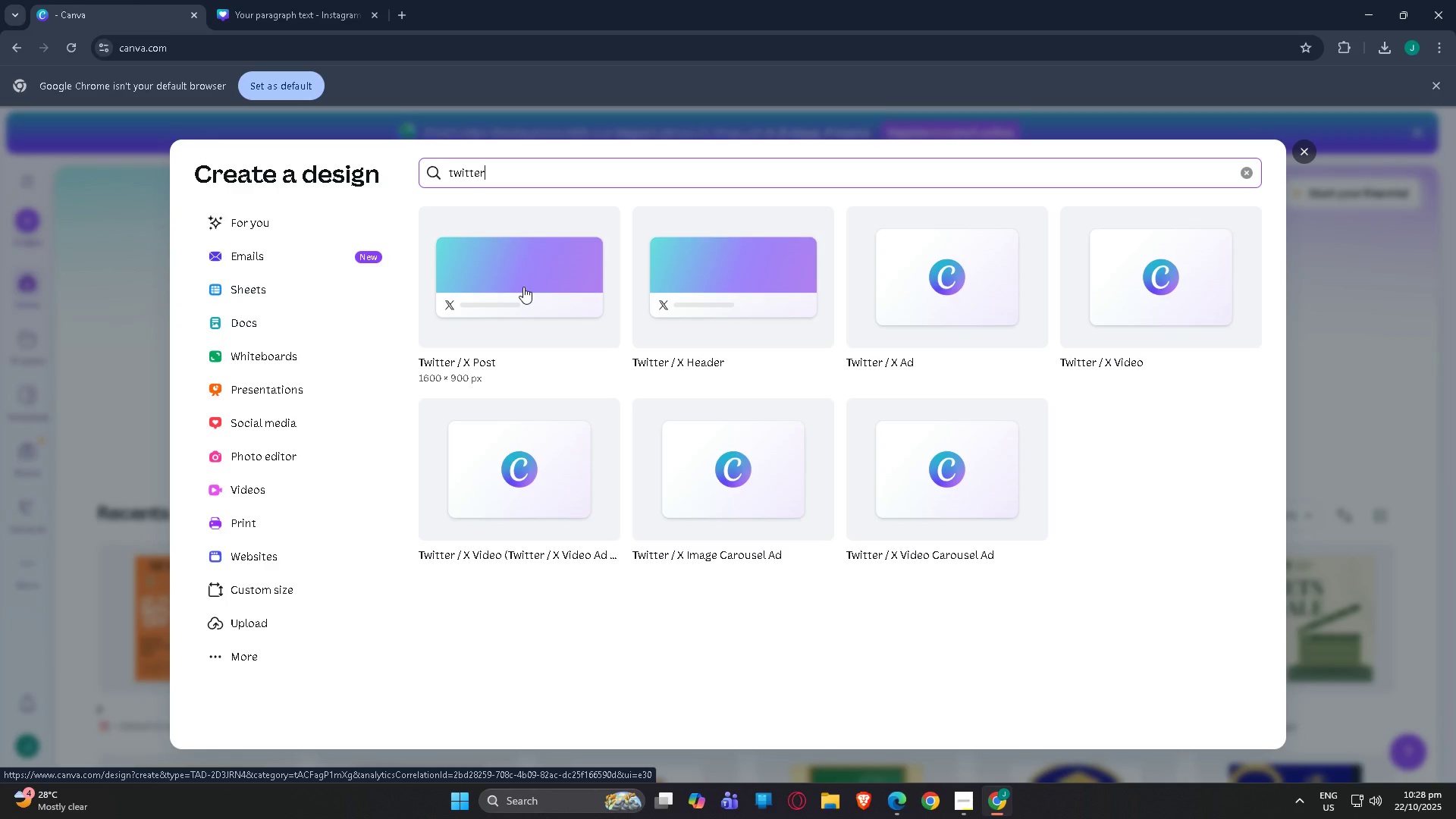 
scroll: coordinate [744, 355], scroll_direction: down, amount: 1.0
 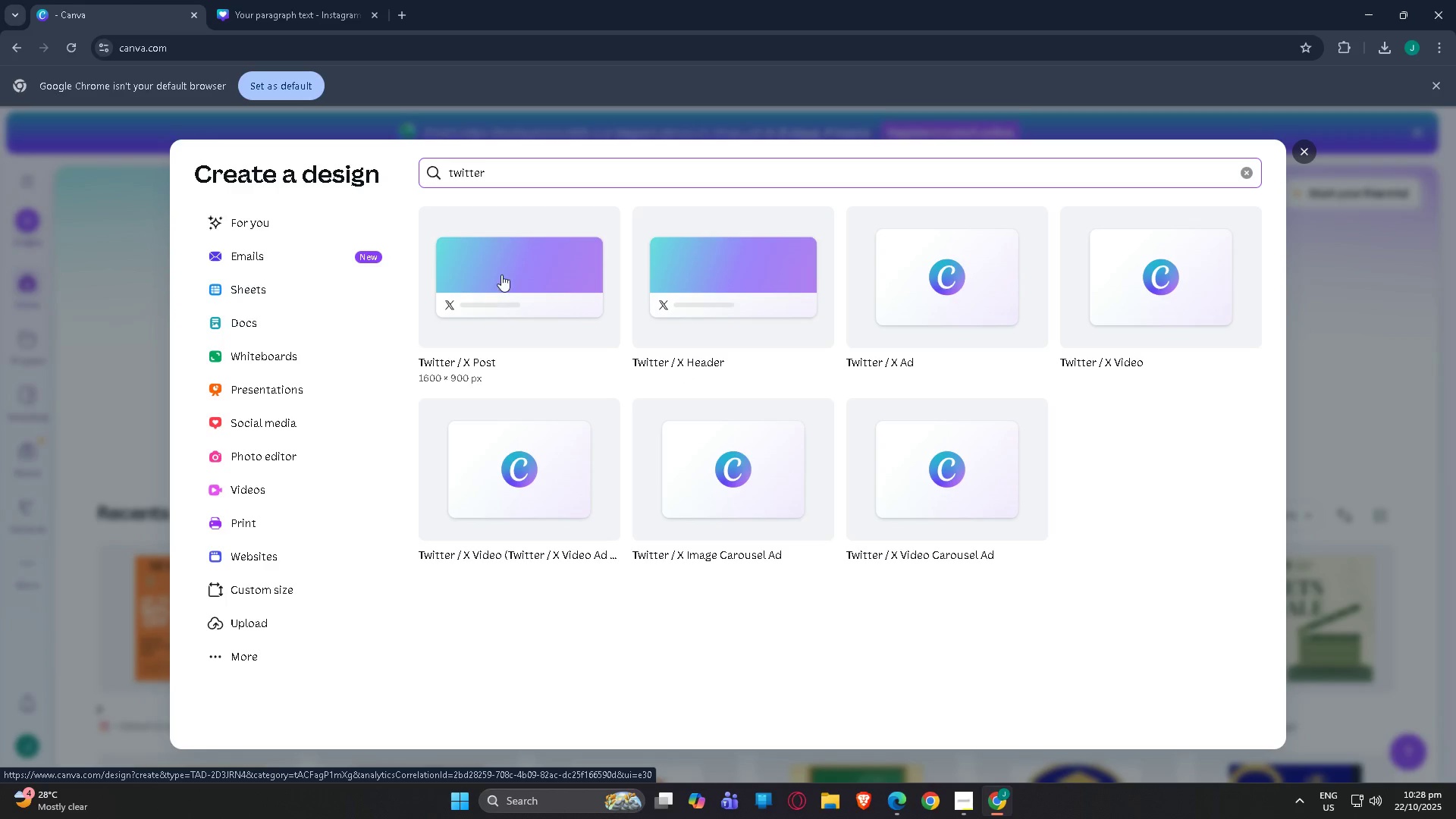 
left_click_drag(start_coordinate=[727, 175], to_coordinate=[356, 189])
 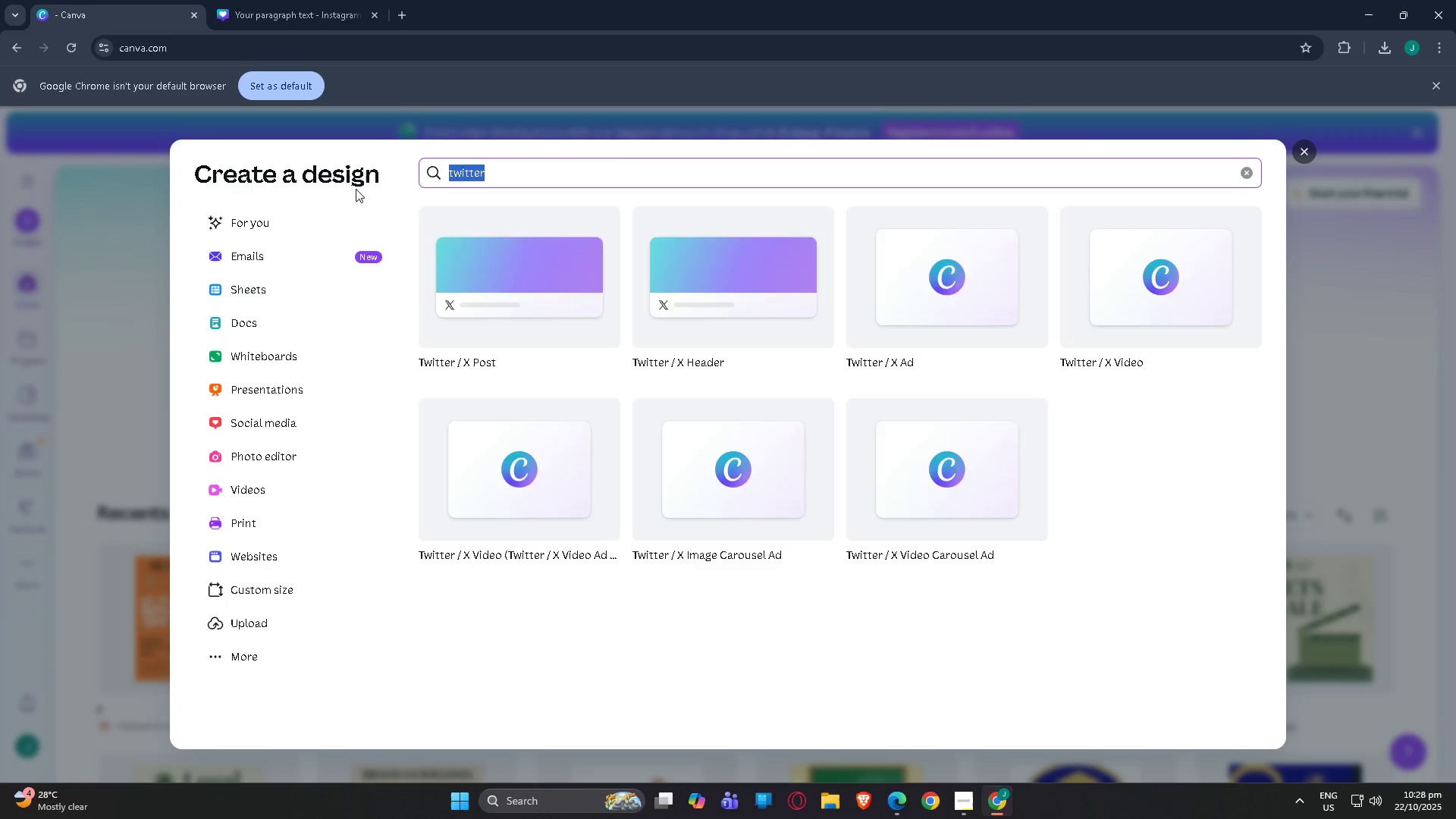 
key(Backspace)
key(Backspace)
key(Backspace)
type(lionk)
key(Backspace)
key(Backspace)
key(Backspace)
type(nked in)
 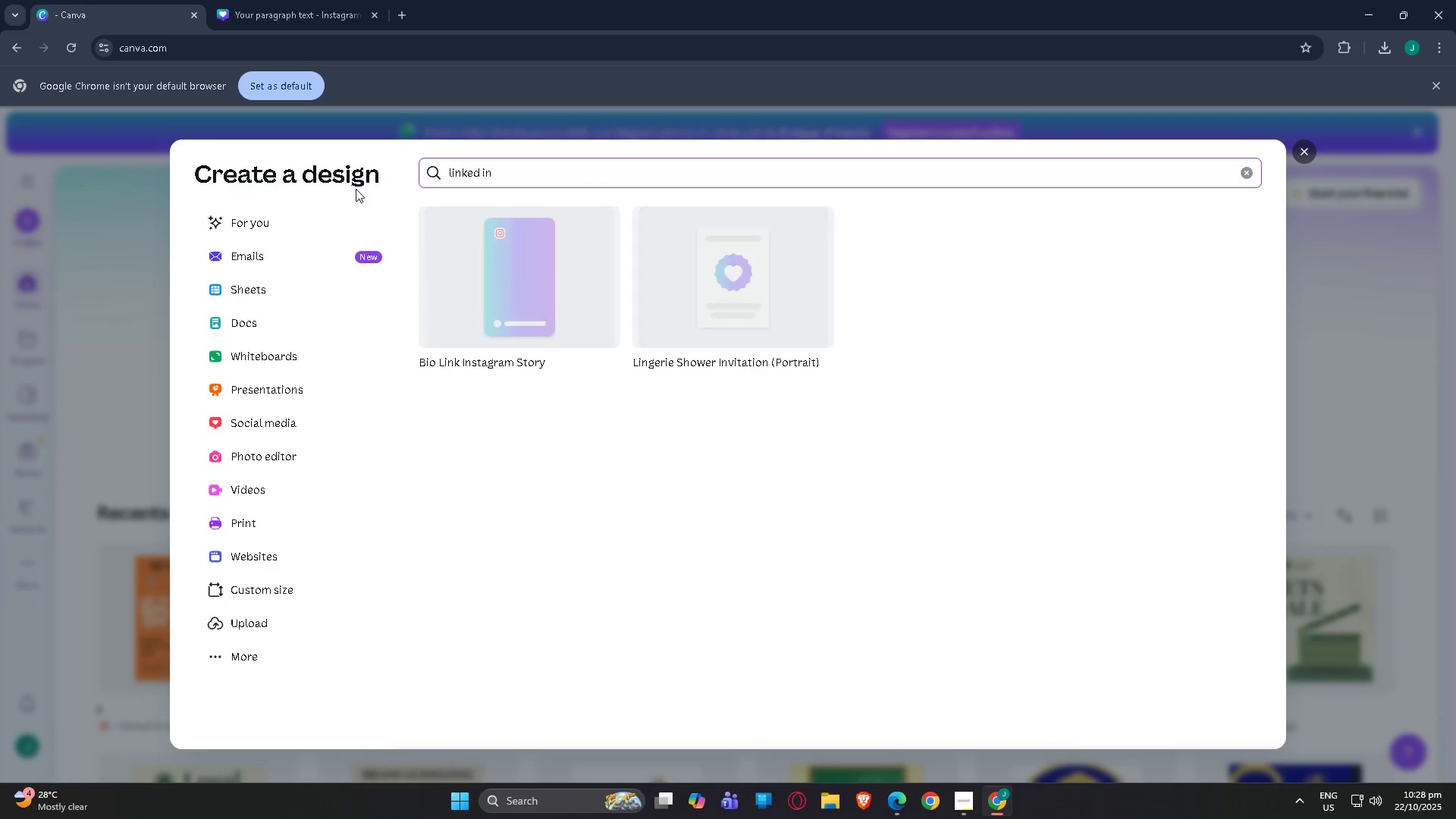 
hold_key(key=Backspace, duration=1.09)
 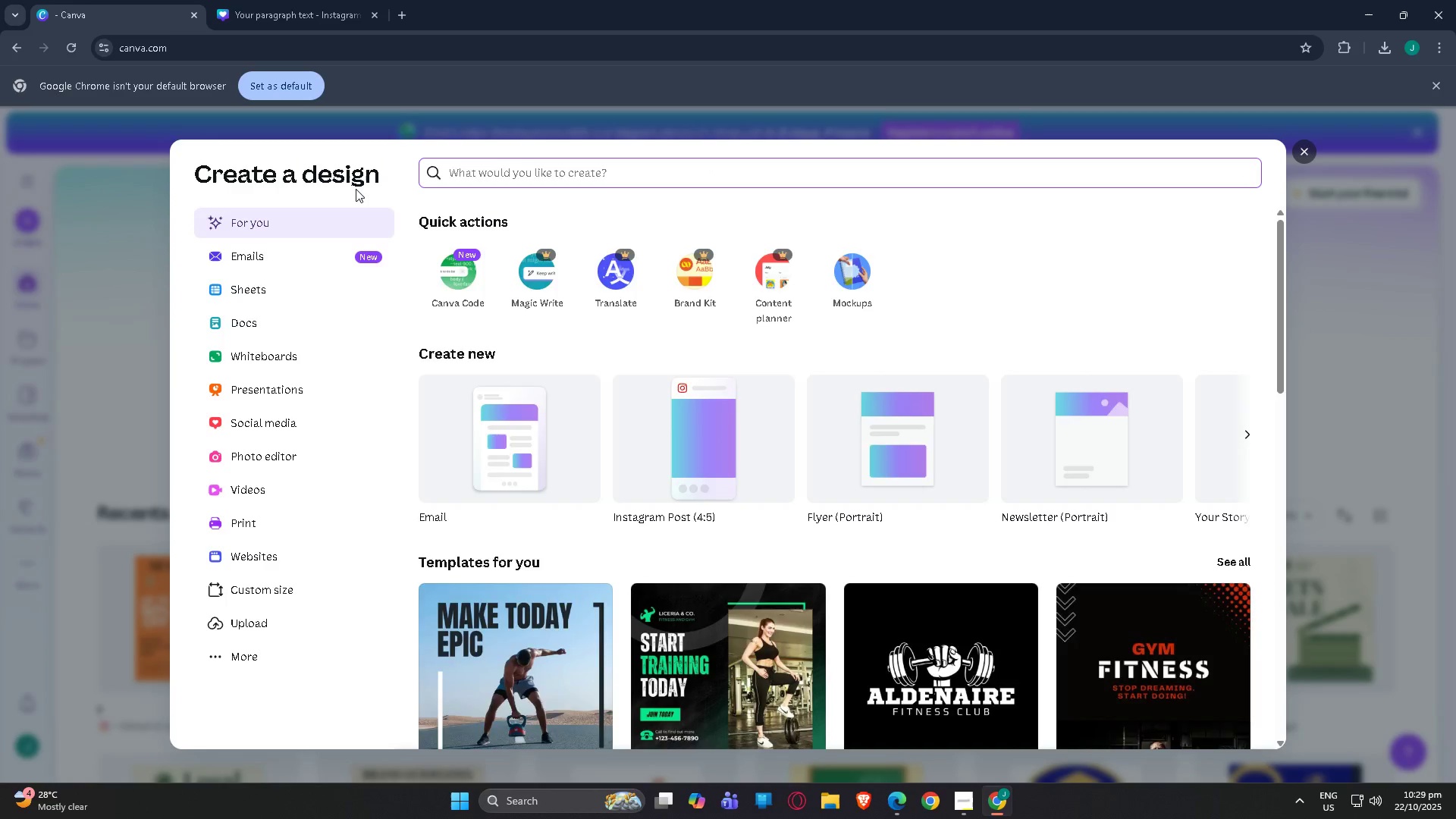 
type(twir)
key(Backspace)
type(tter)
 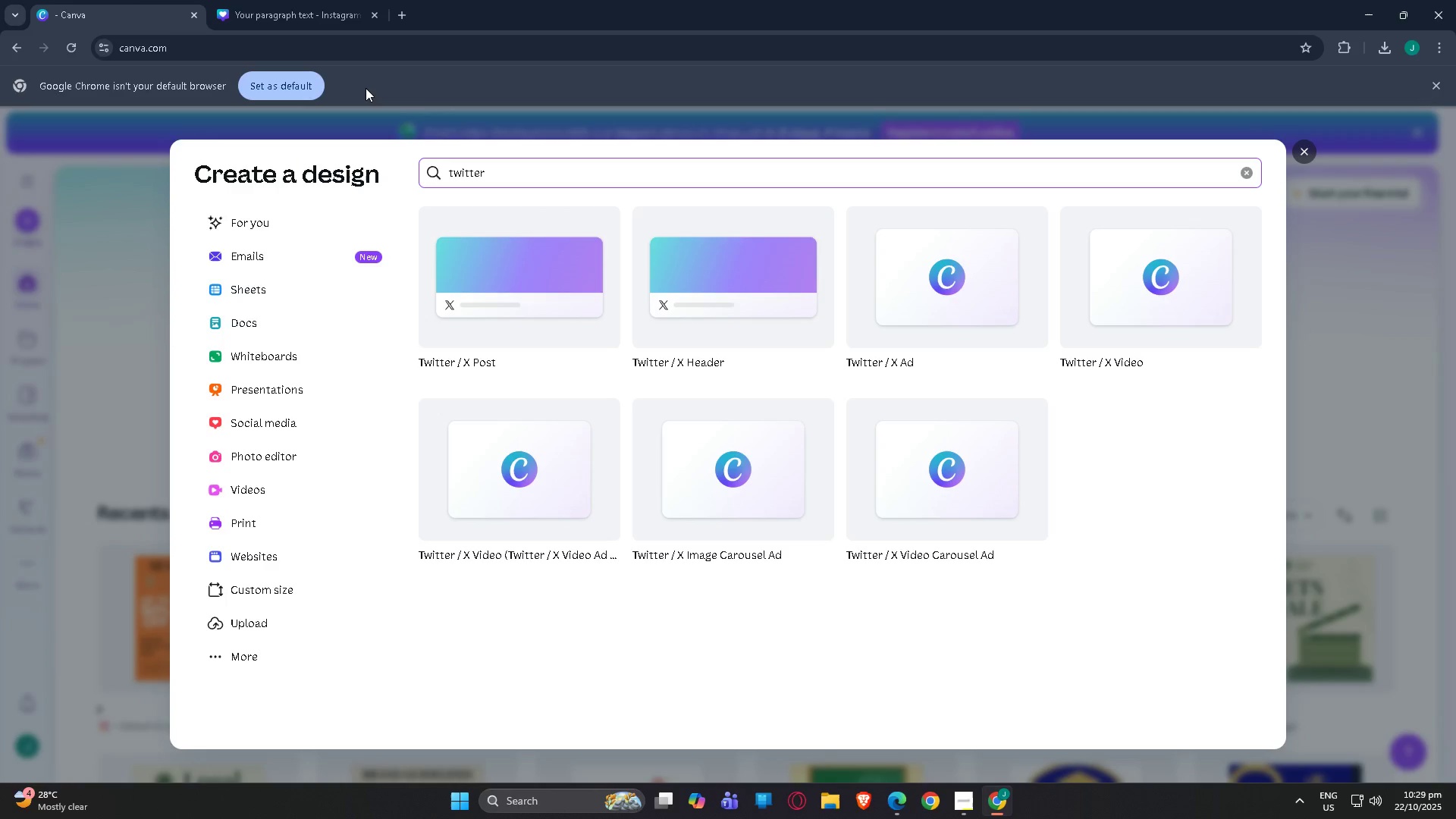 
wait(19.29)
 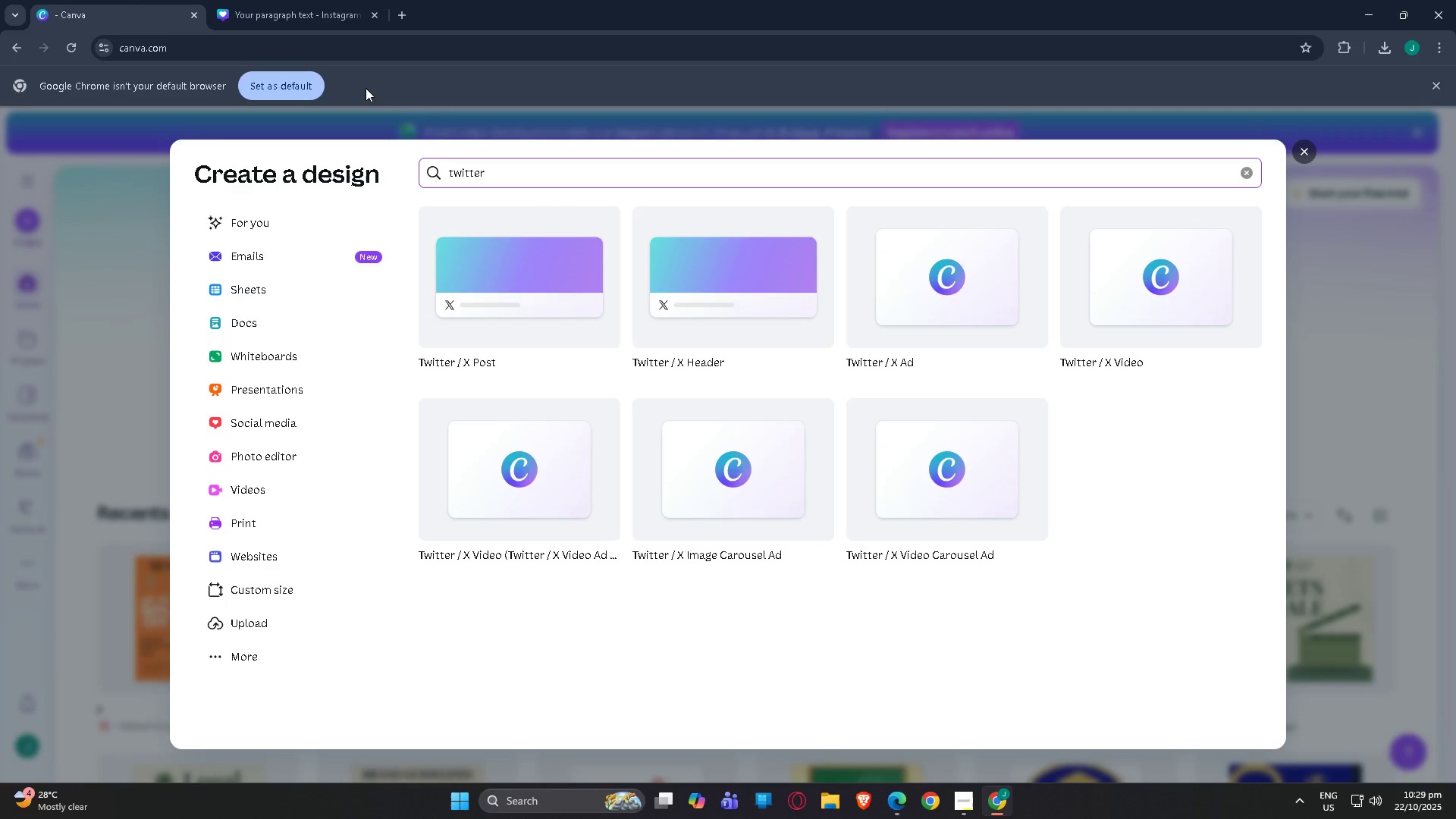 
left_click([492, 252])
 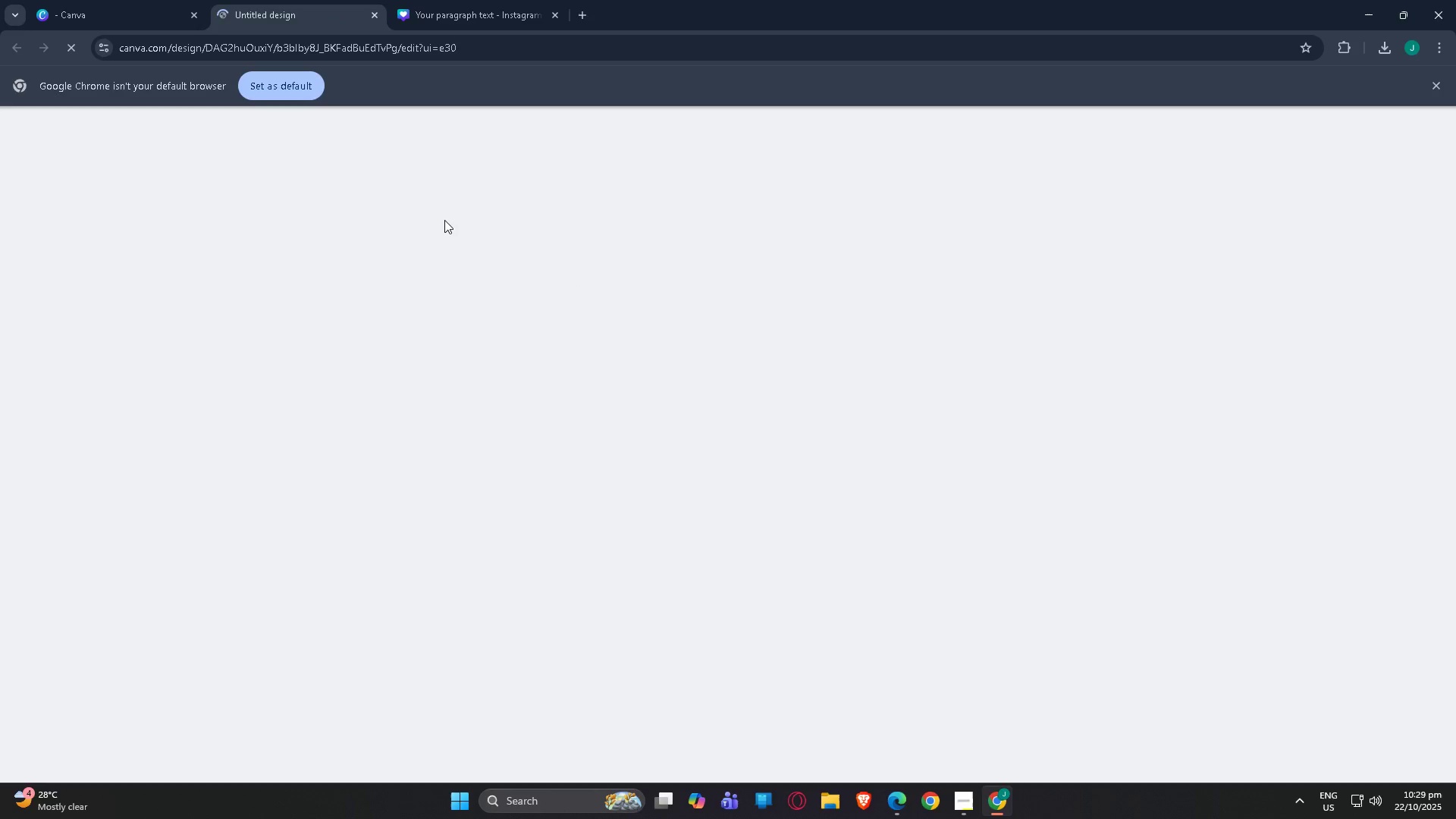 
mouse_move([433, 243])
 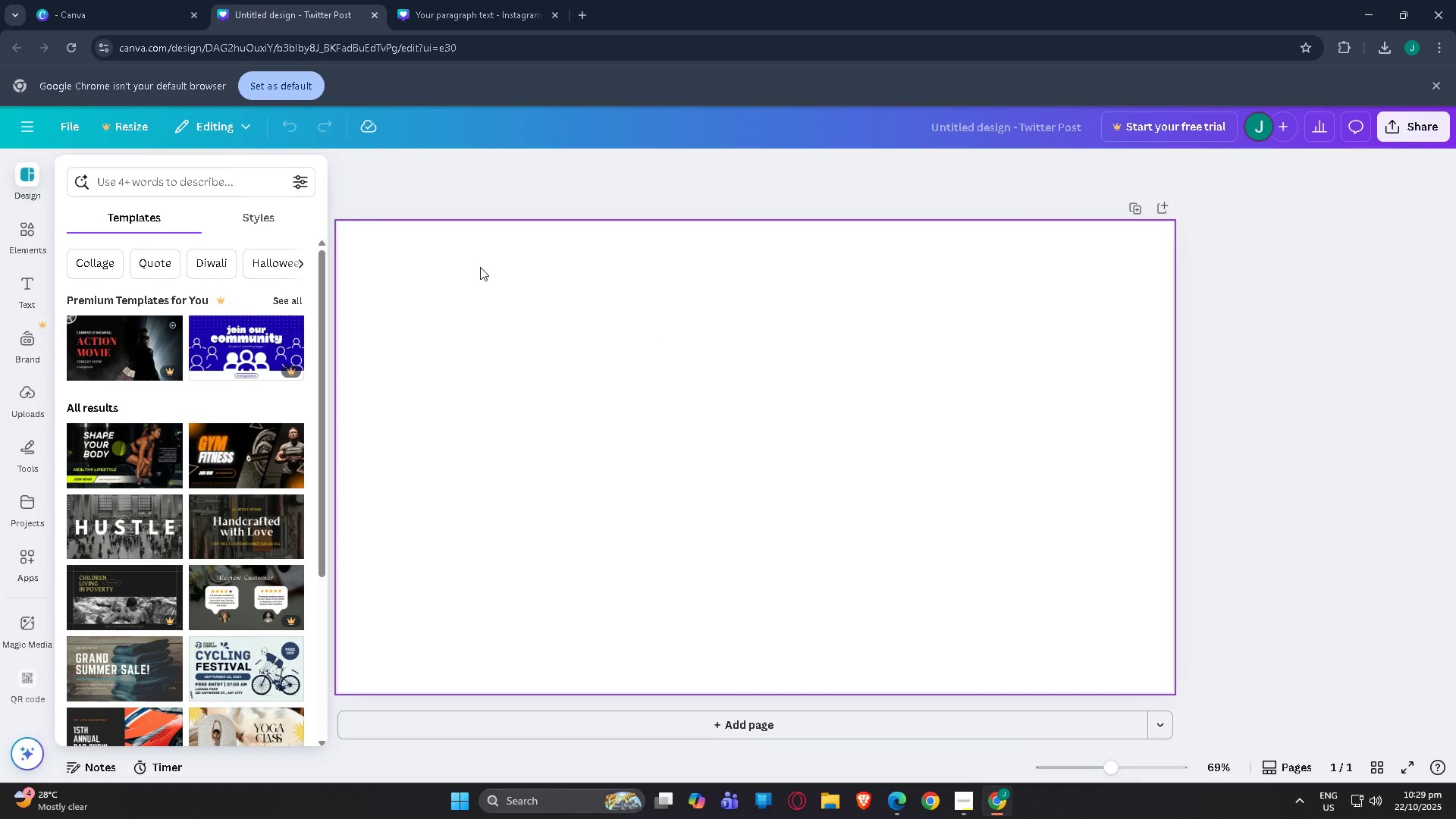 
wait(5.1)
 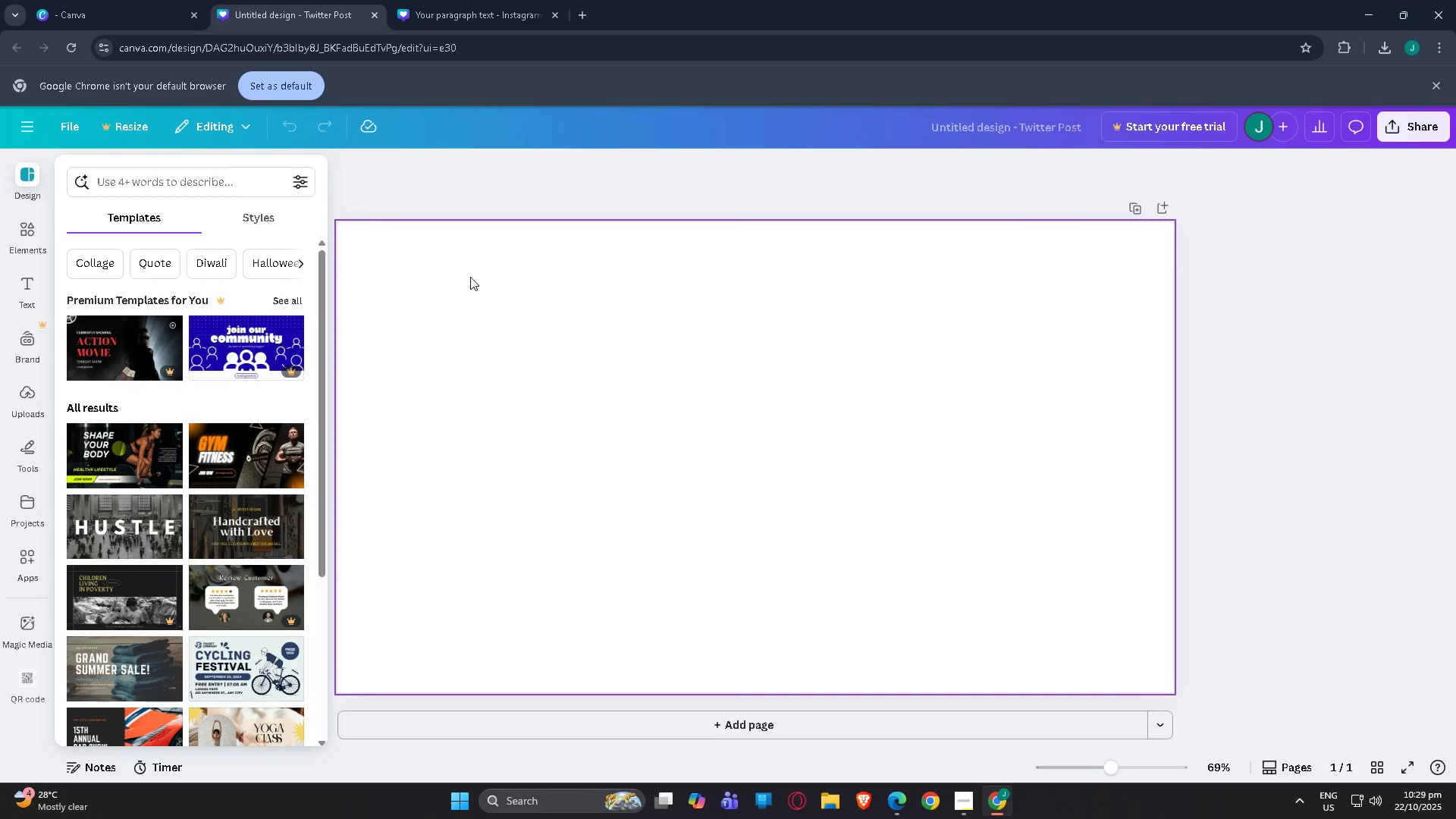 
left_click([470, 186])
 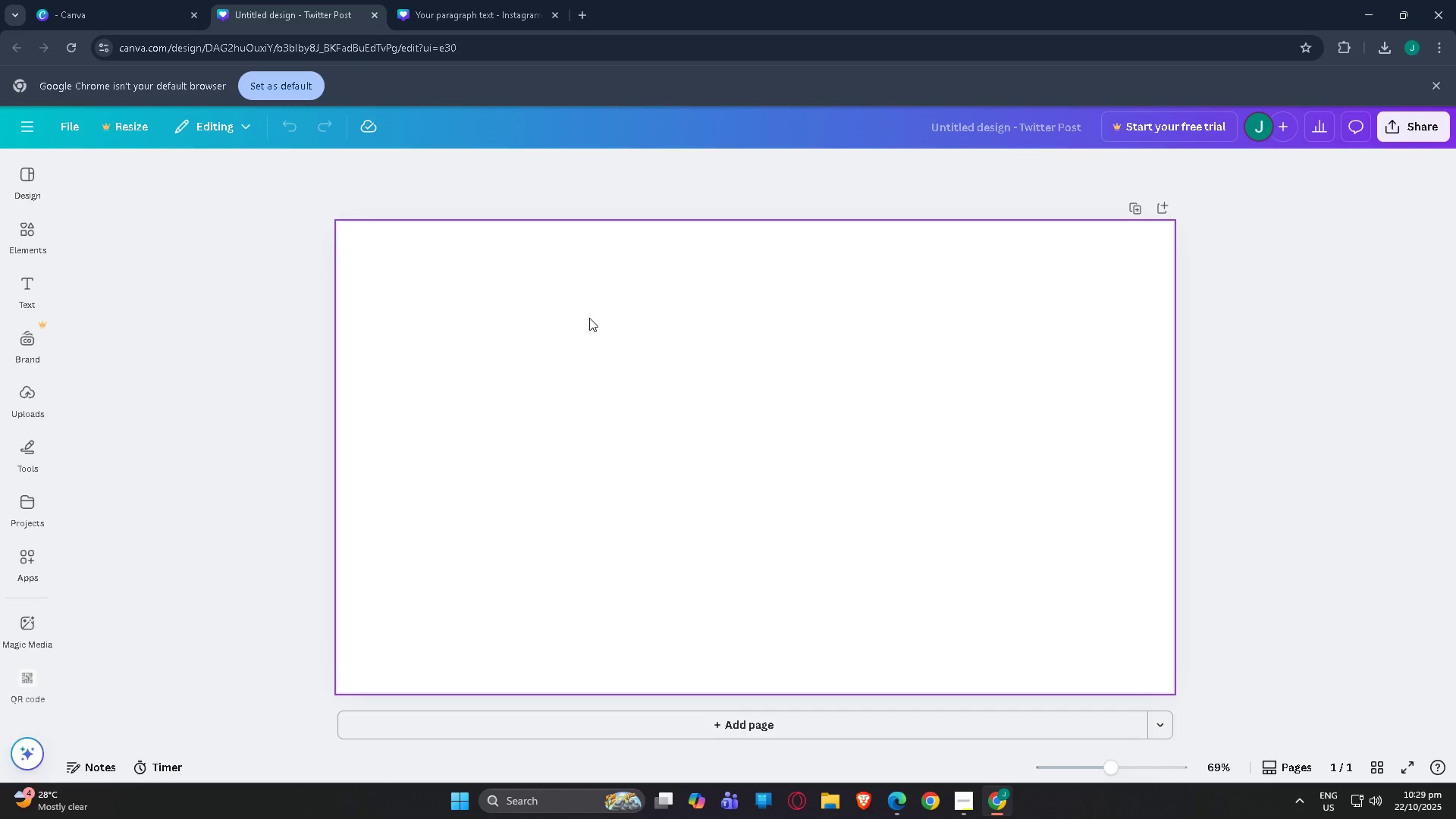 
wait(18.46)
 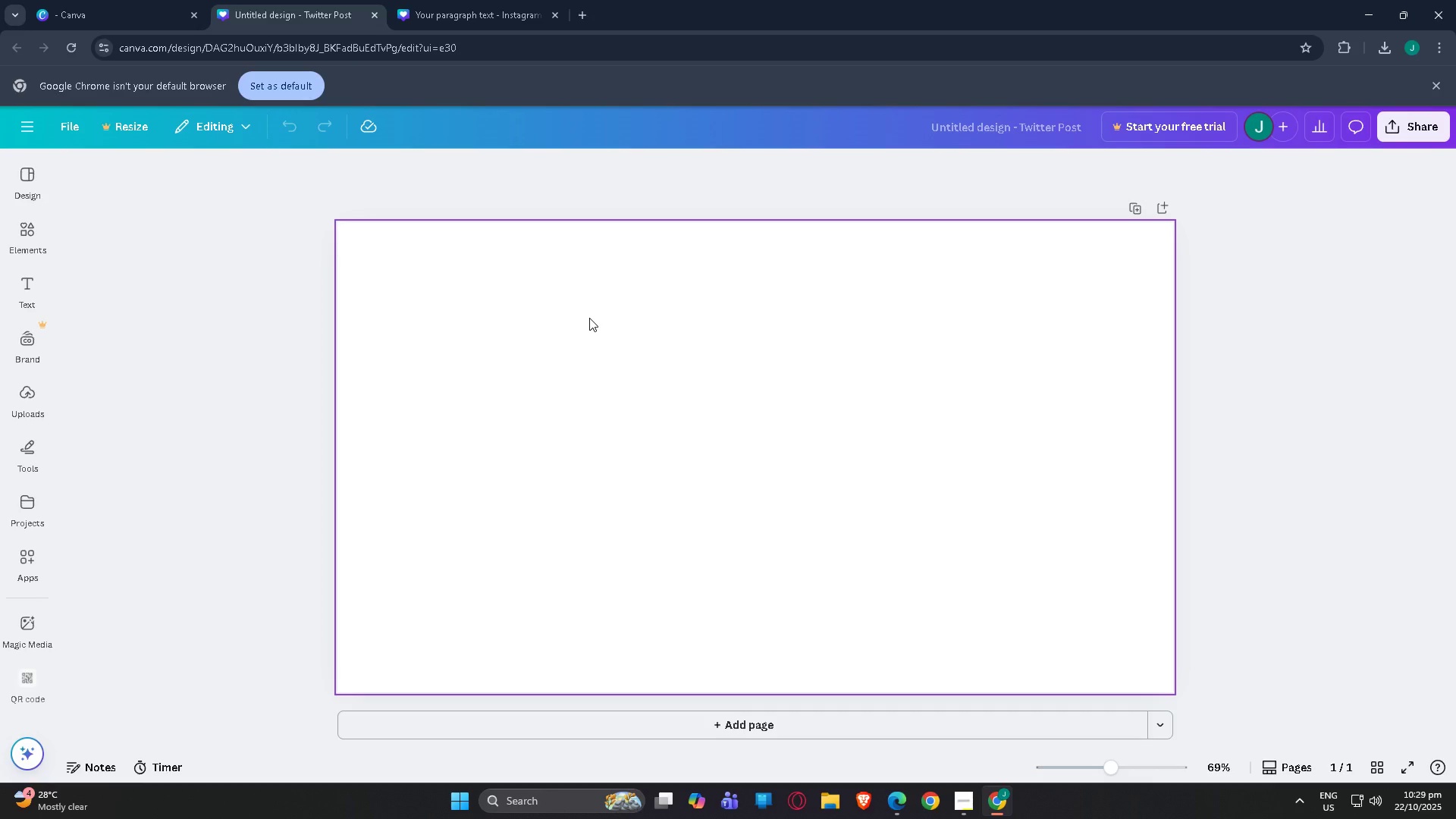 
scroll: coordinate [592, 186], scroll_direction: down, amount: 1.0
 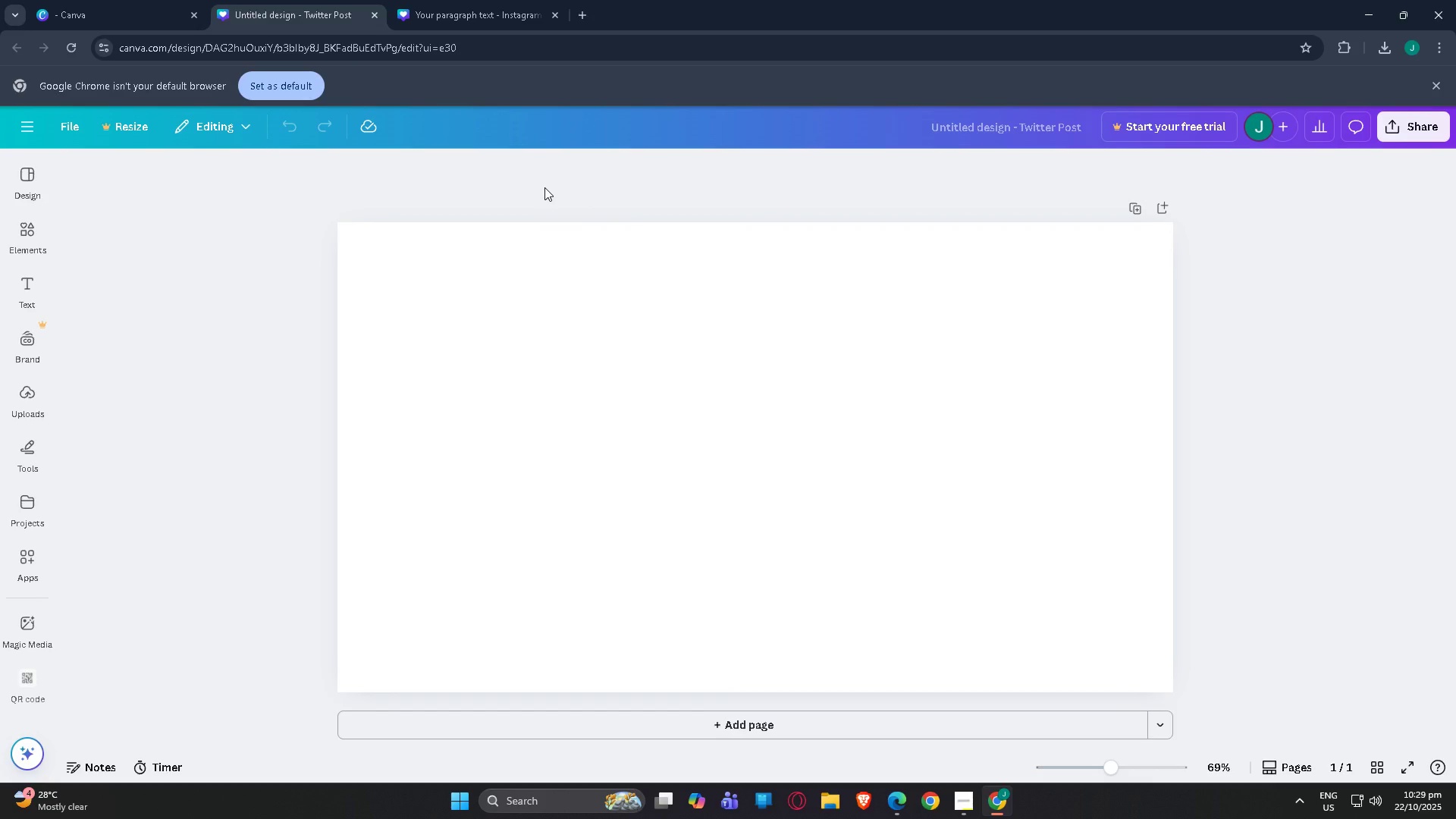 
wait(10.82)
 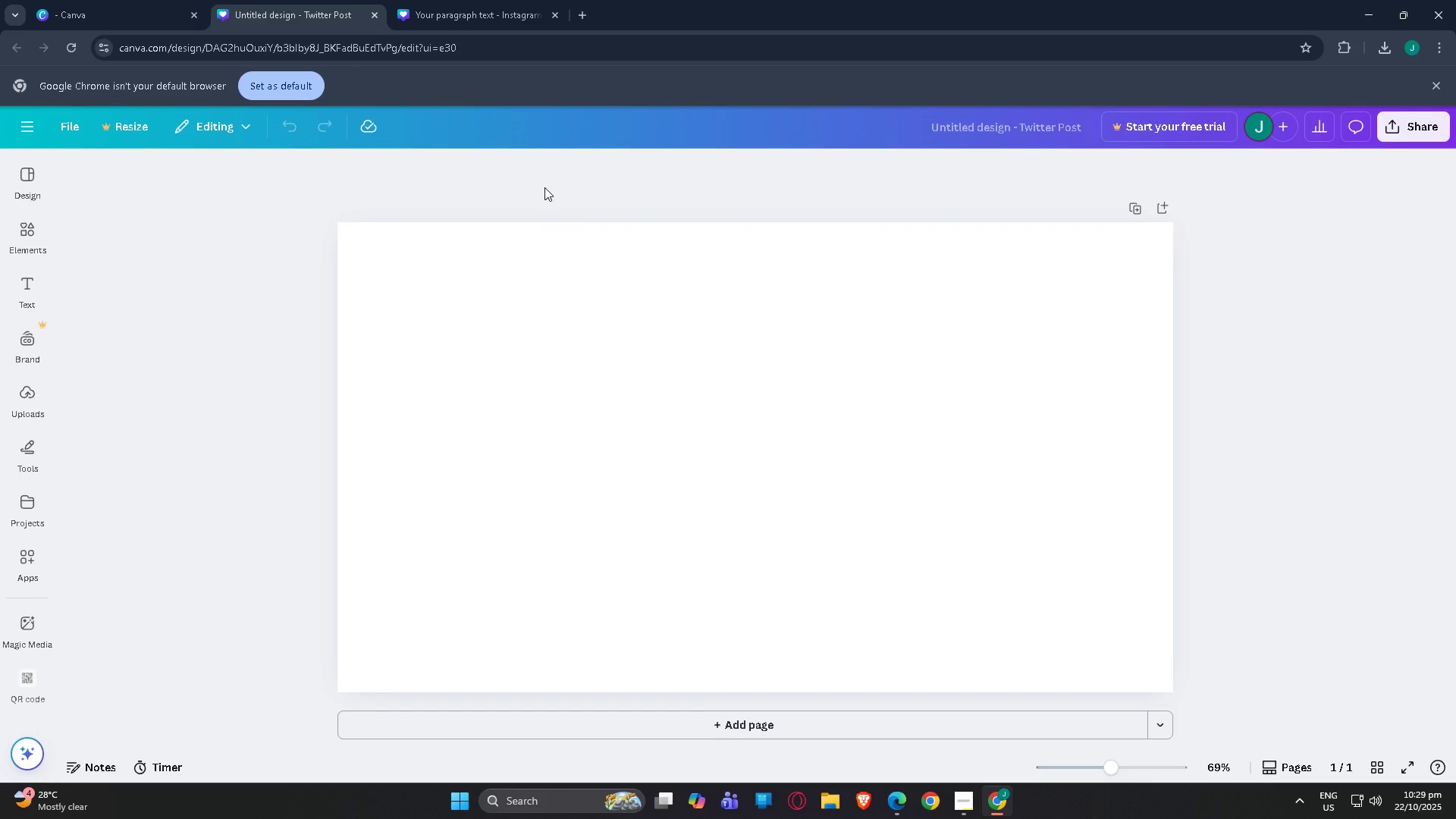 
left_click([484, 253])
 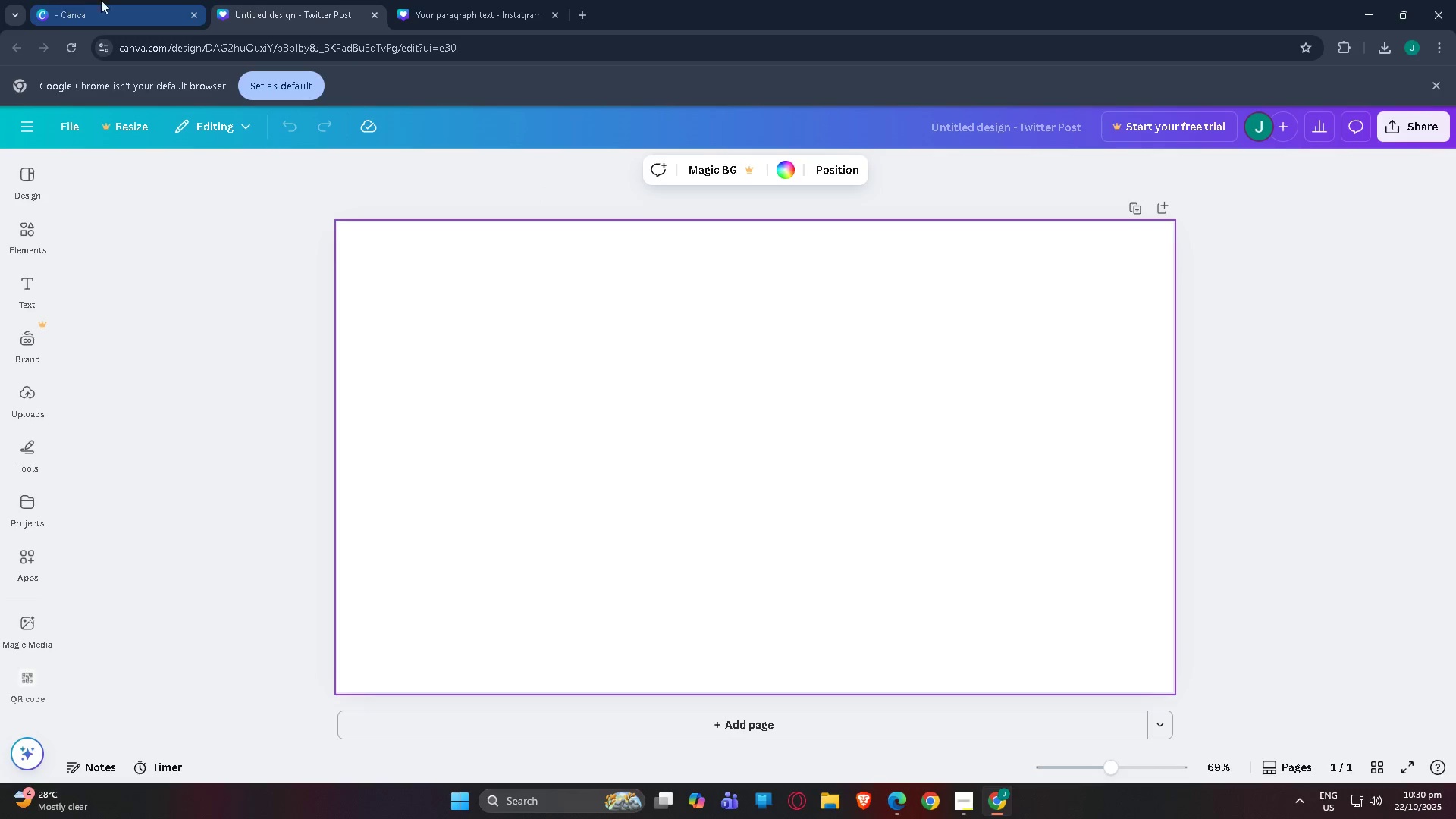 
left_click([514, 0])
 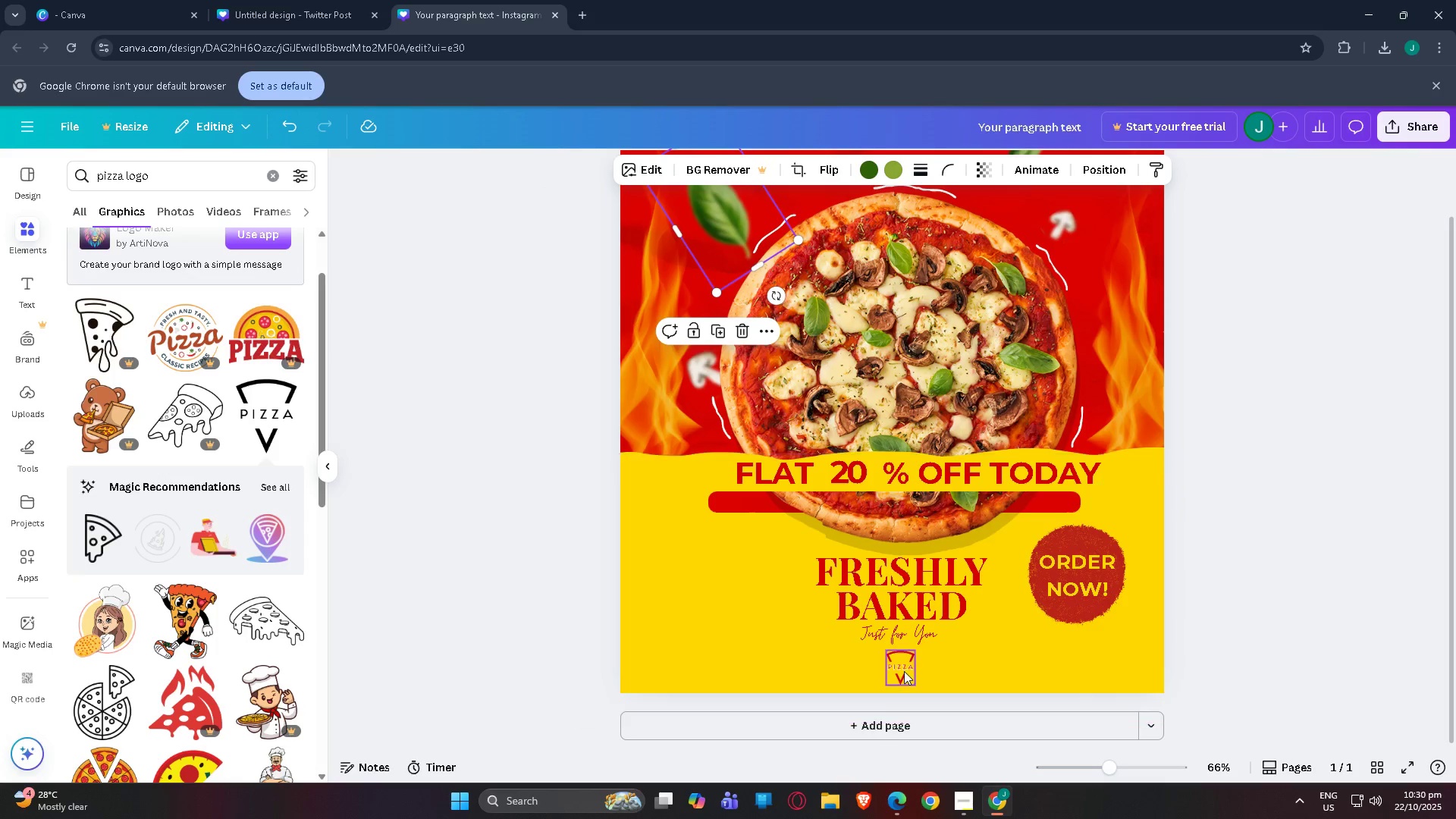 
left_click([903, 671])
 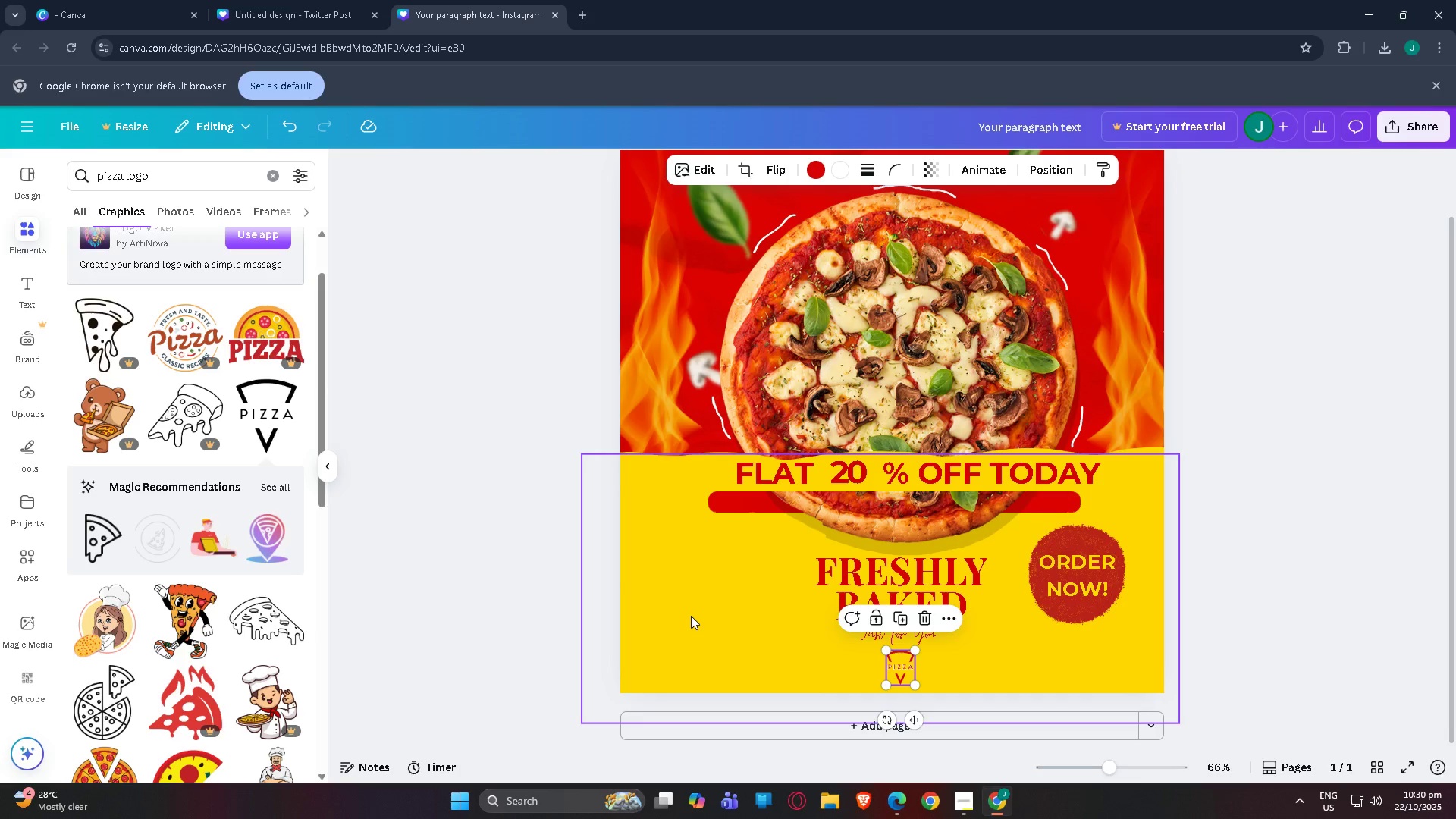 
left_click([689, 614])
 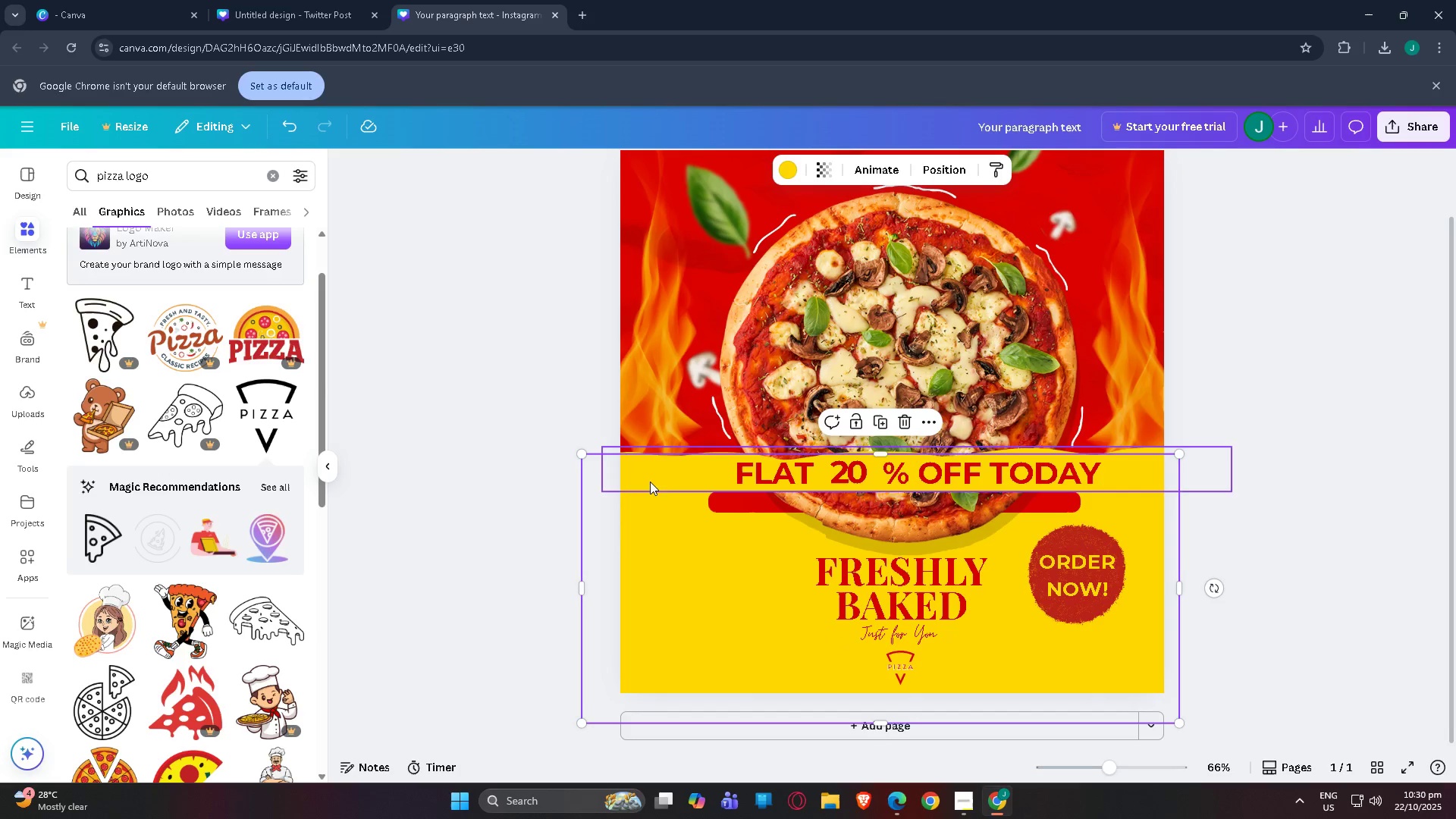 
left_click([650, 478])
 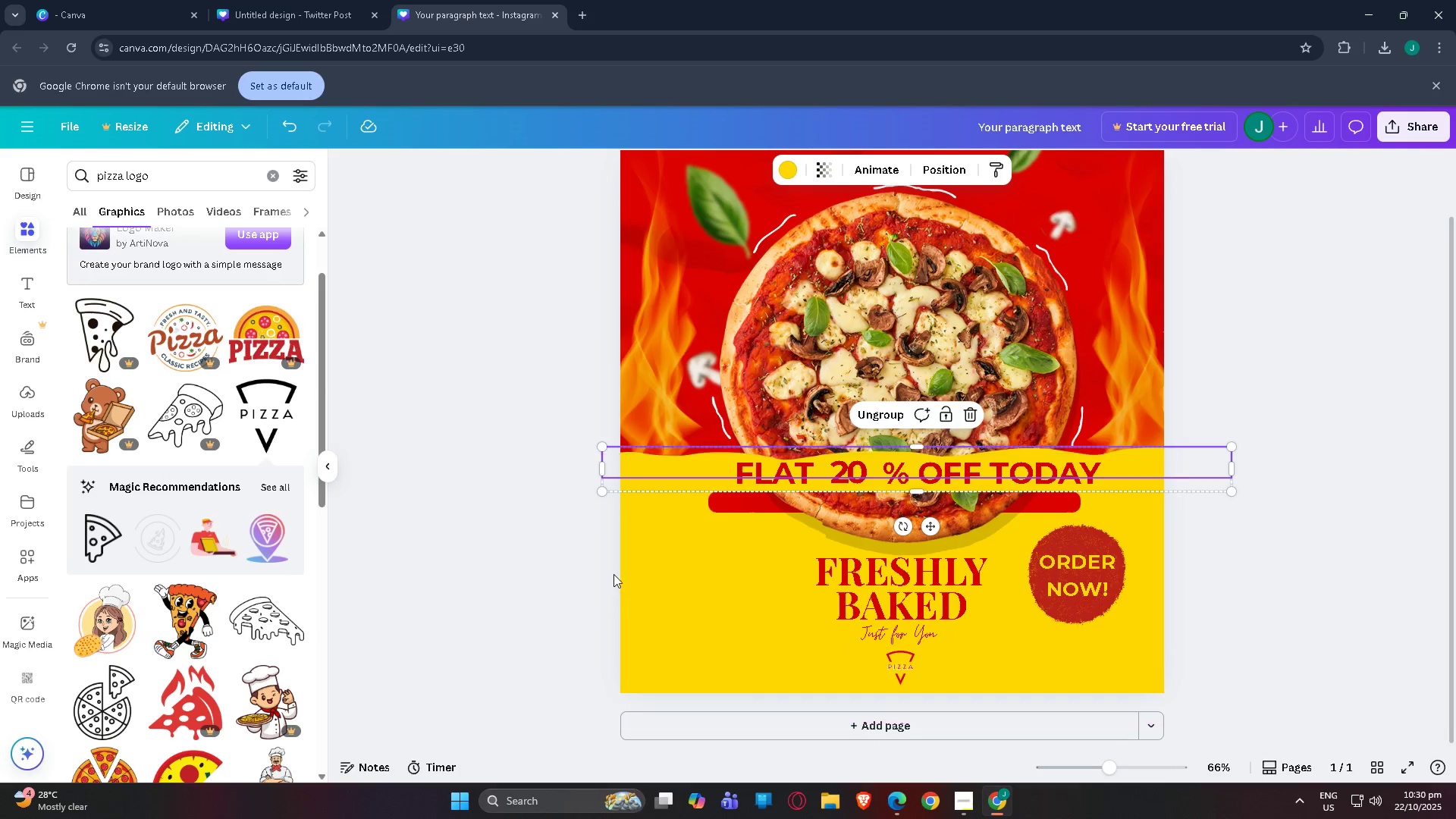 
hold_key(key=ControlLeft, duration=0.36)
 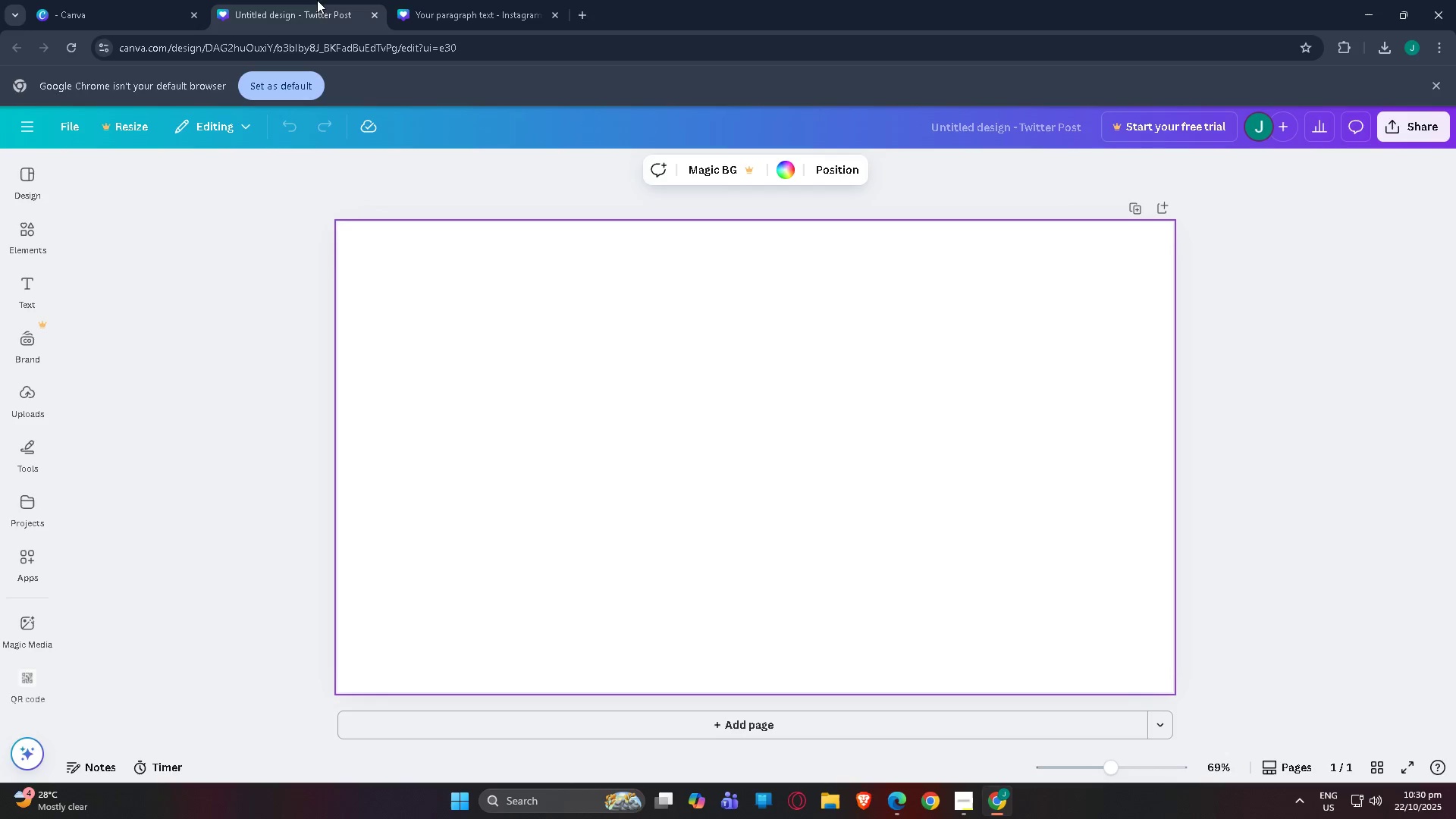 
left_click([317, 0])
 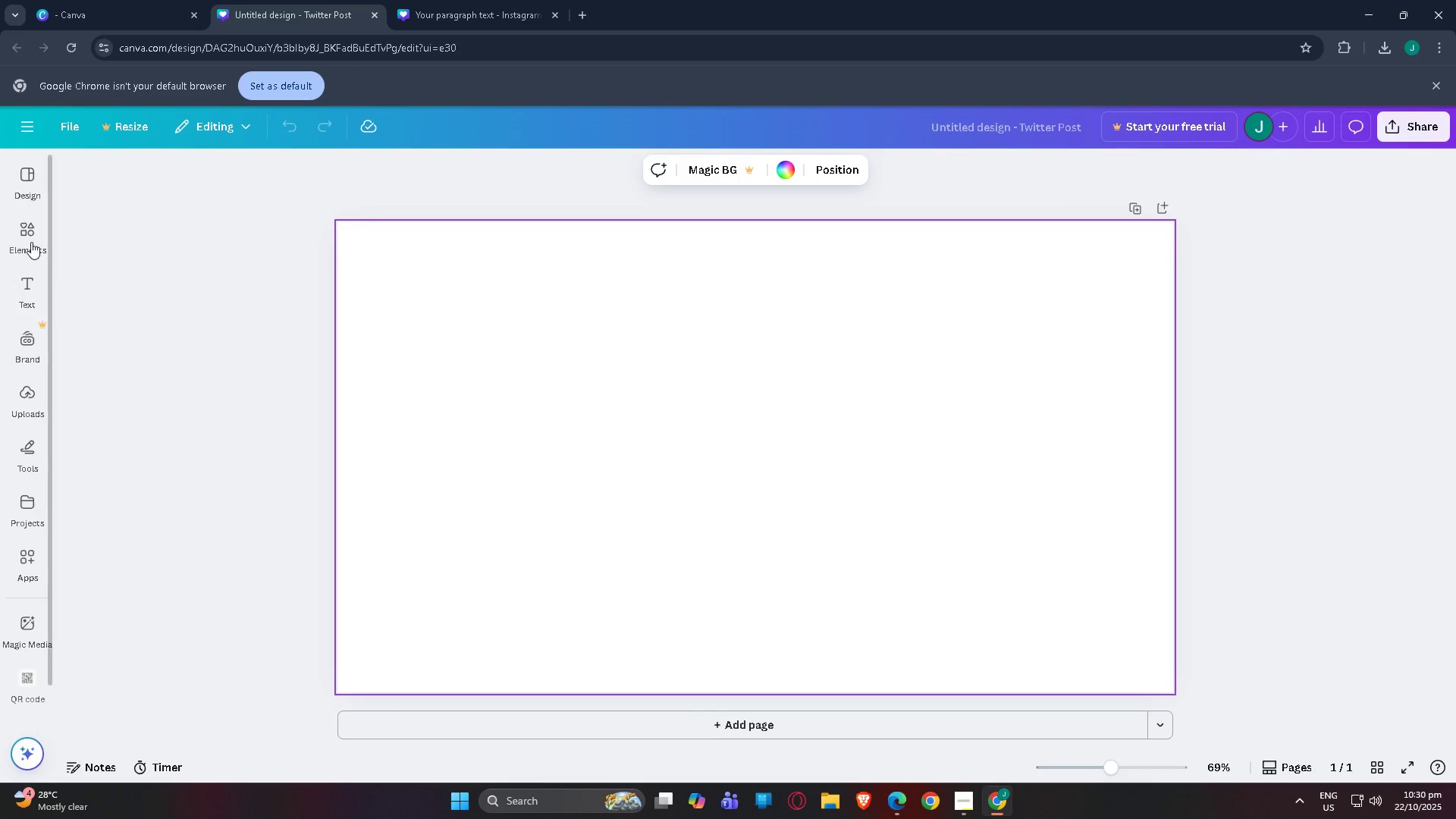 
left_click([31, 241])
 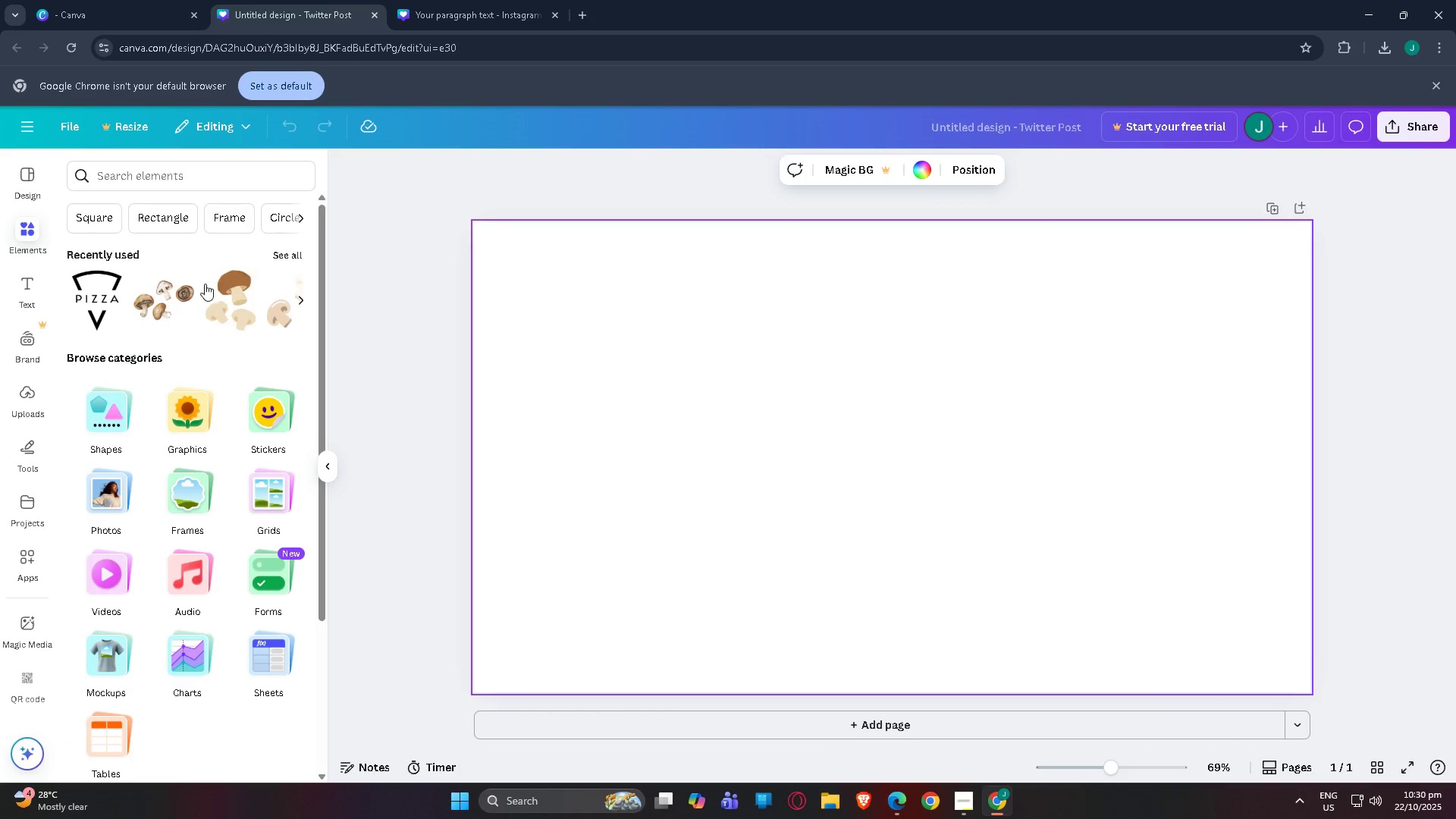 
left_click([281, 252])
 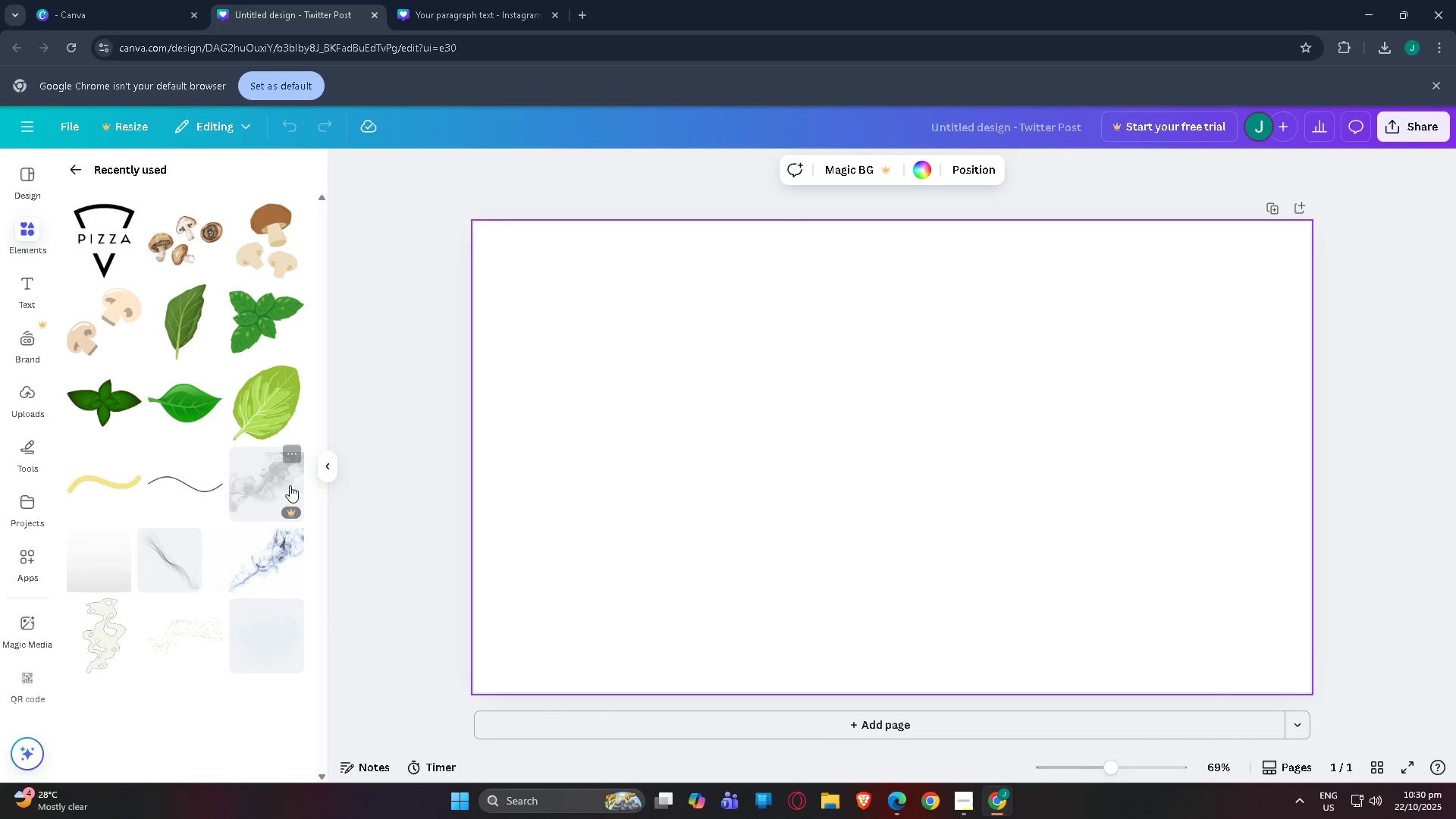 
scroll: coordinate [165, 483], scroll_direction: down, amount: 9.0
 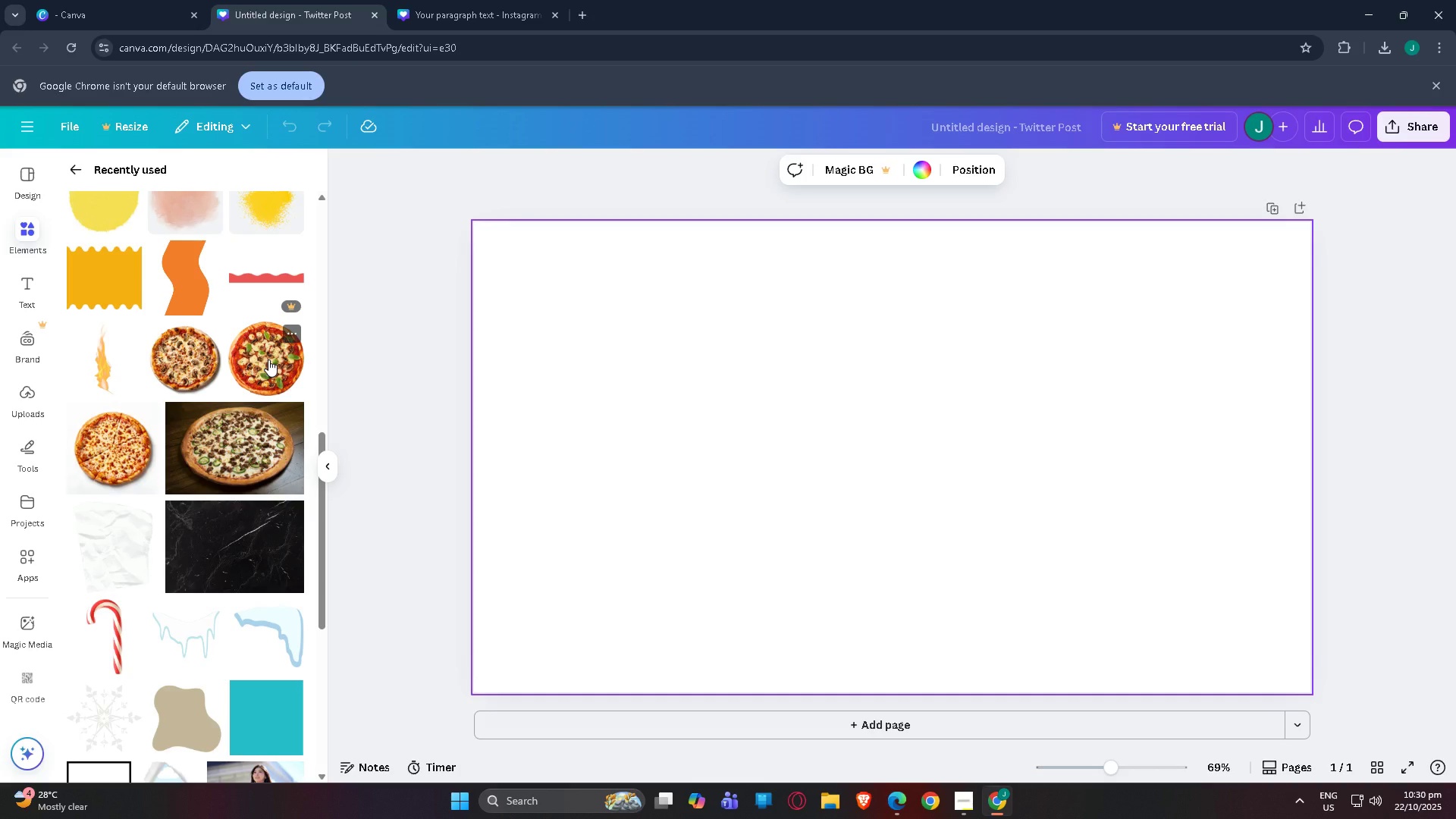 
left_click([269, 361])
 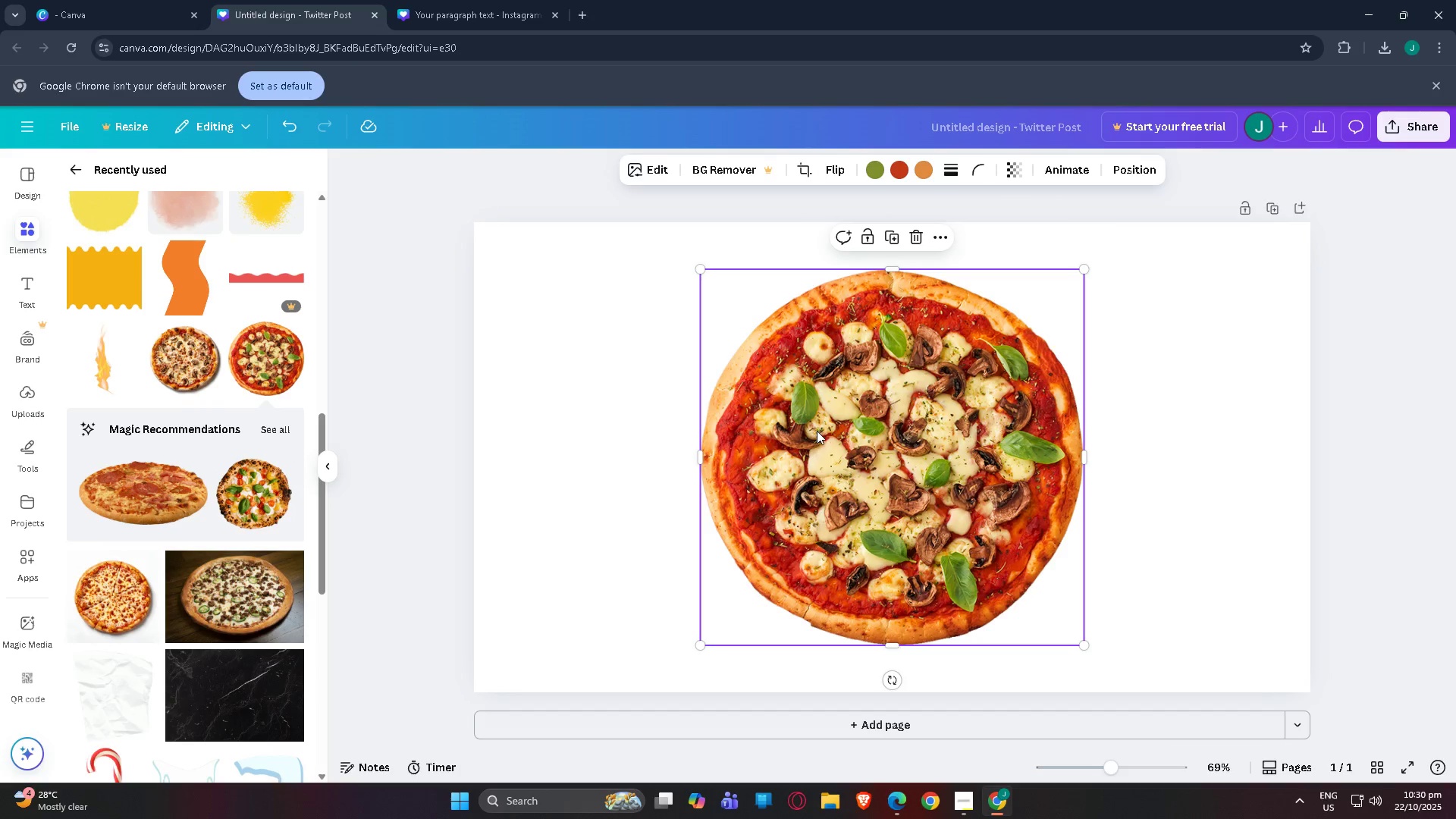 
left_click_drag(start_coordinate=[817, 422], to_coordinate=[815, 391])
 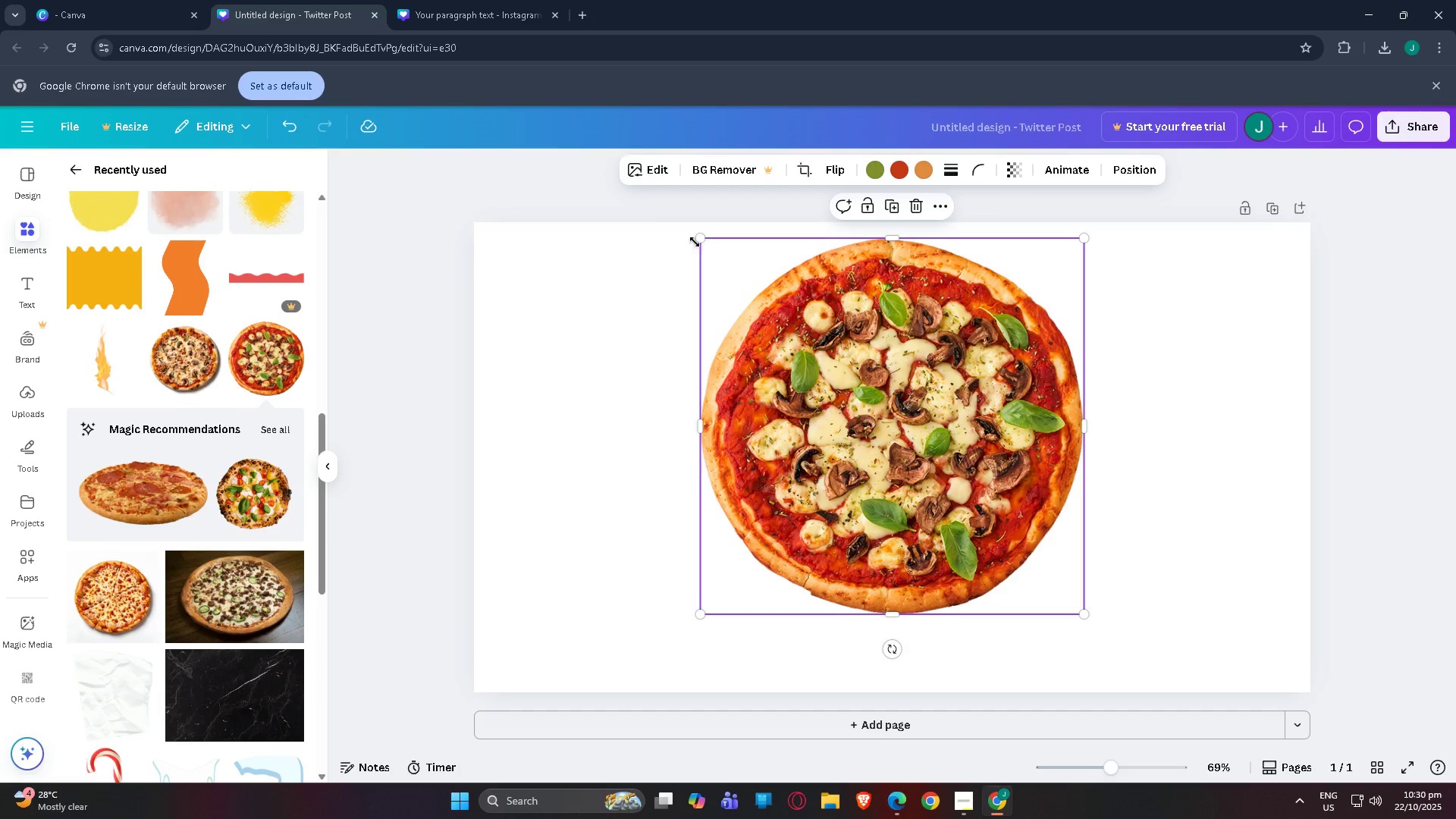 
left_click_drag(start_coordinate=[697, 241], to_coordinate=[730, 297])
 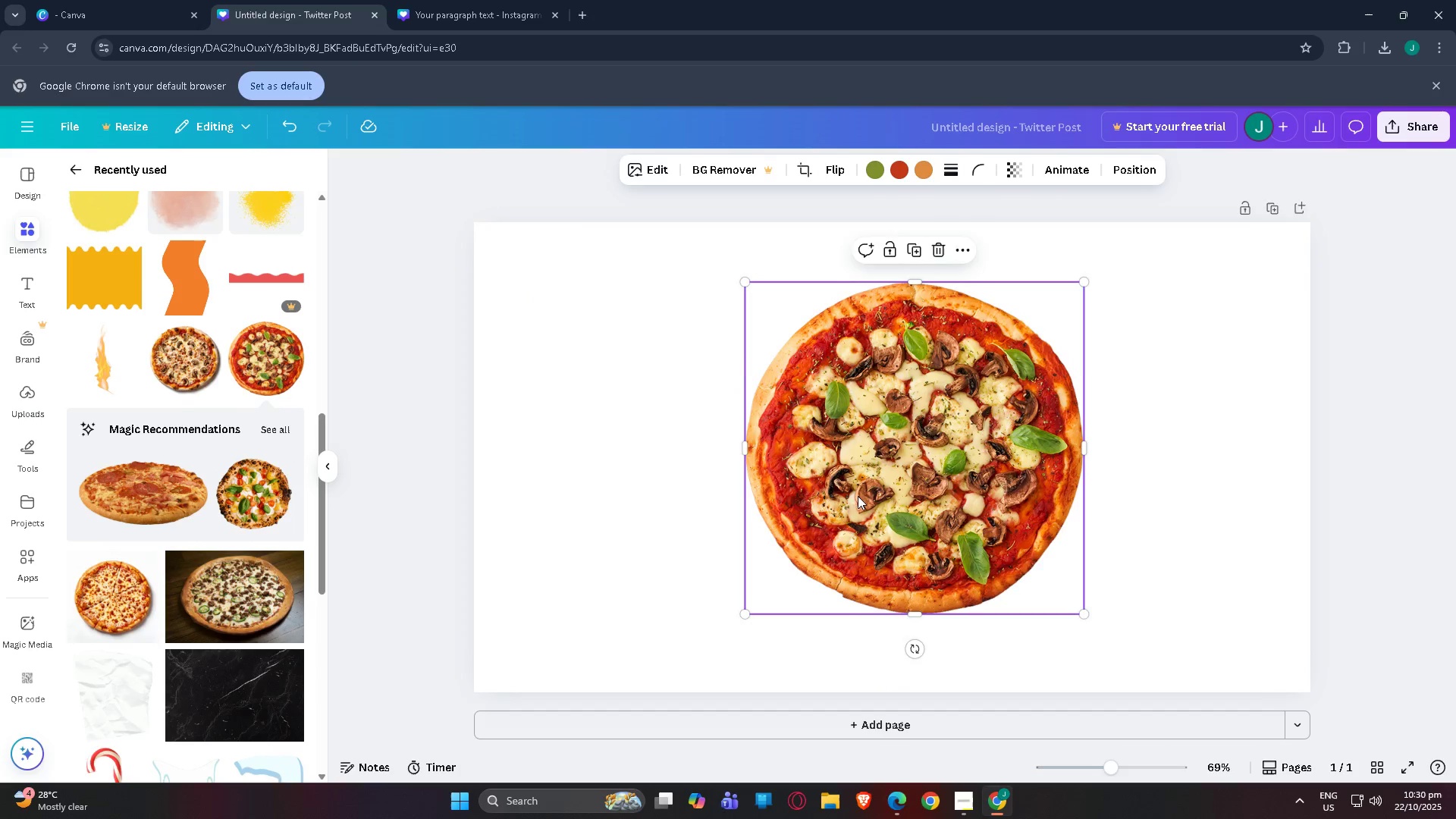 
left_click_drag(start_coordinate=[858, 496], to_coordinate=[601, 491])
 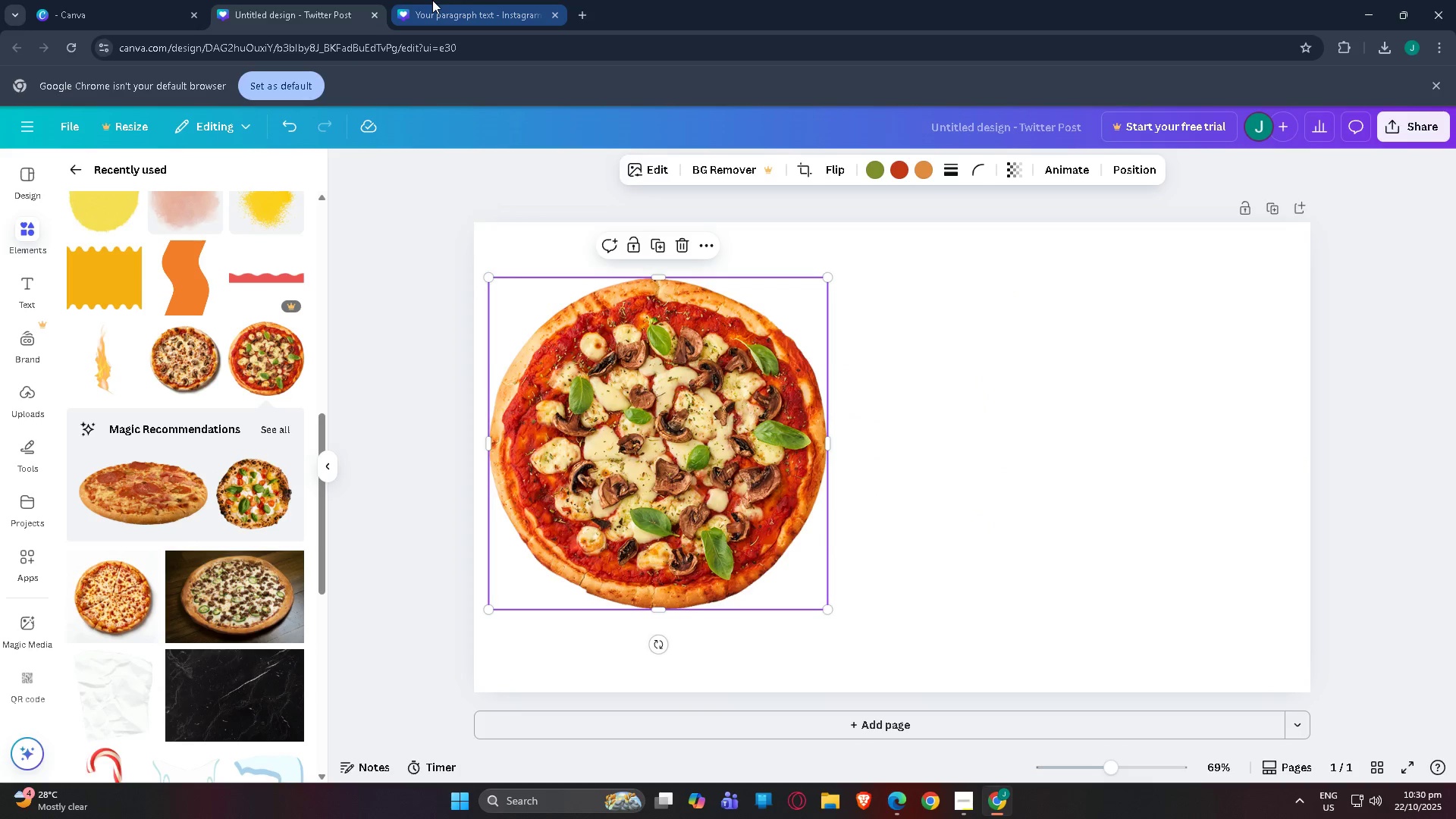 
left_click([432, 0])
 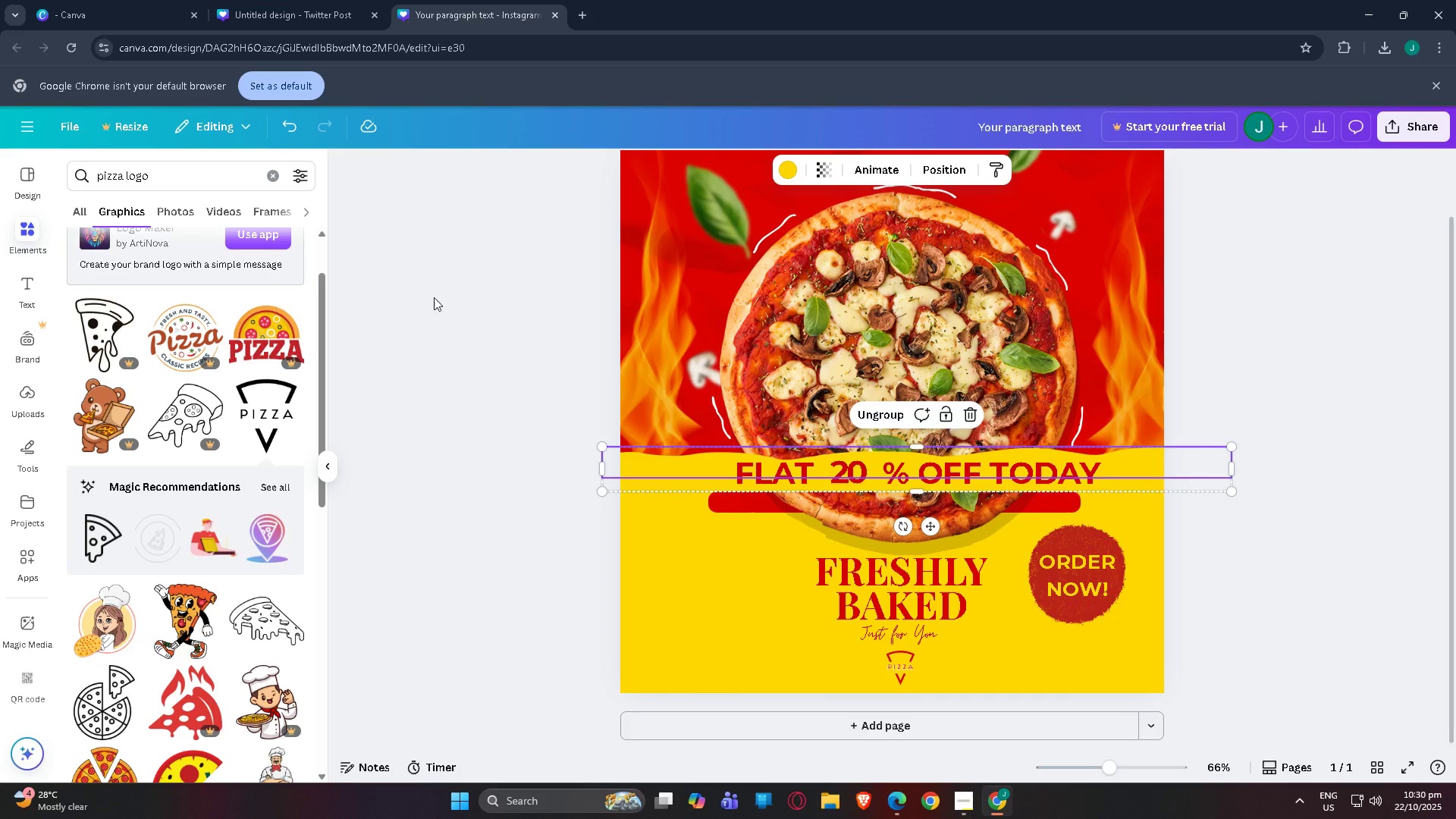 
scroll: coordinate [440, 528], scroll_direction: up, amount: 3.0
 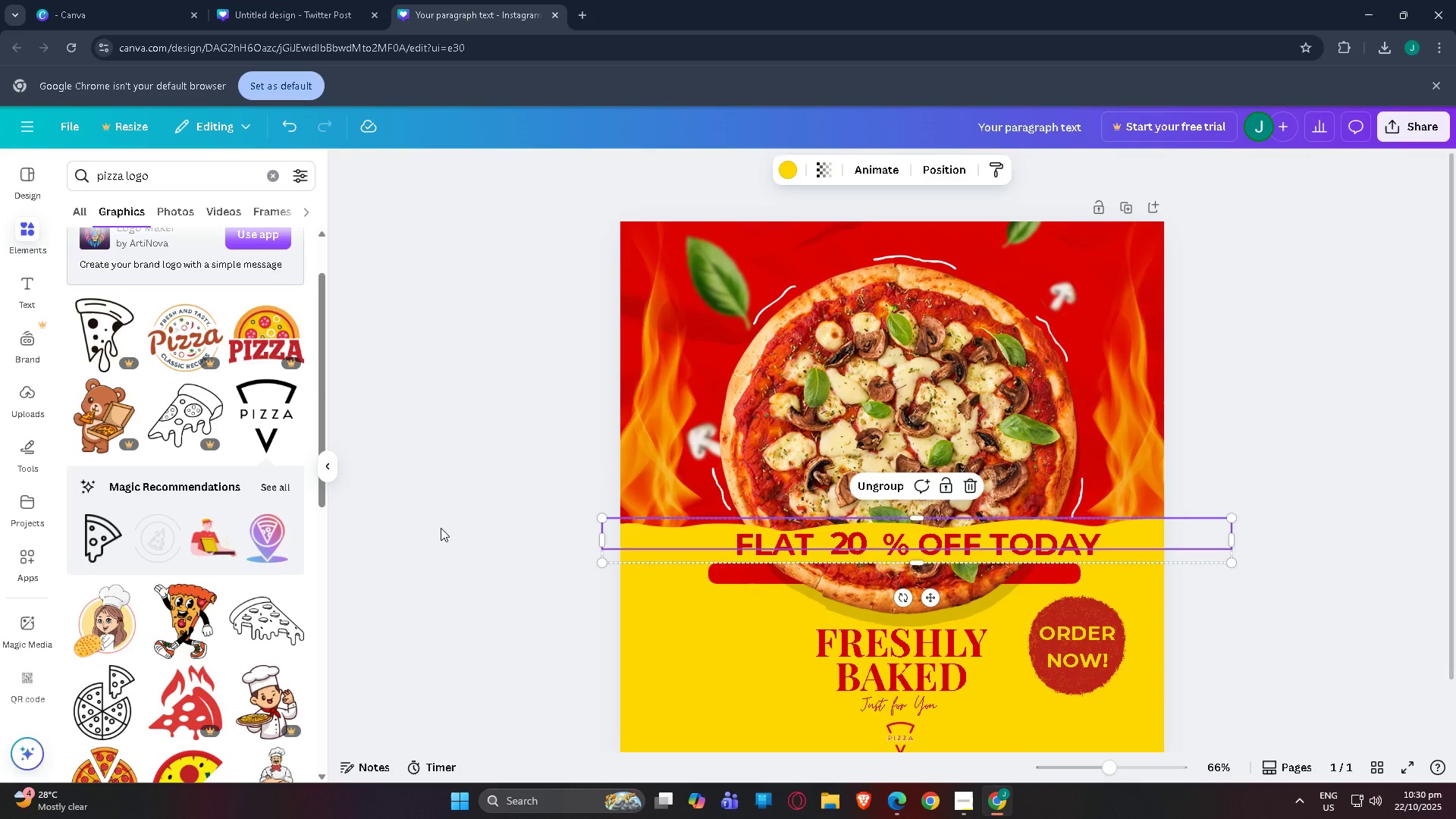 
left_click([441, 528])
 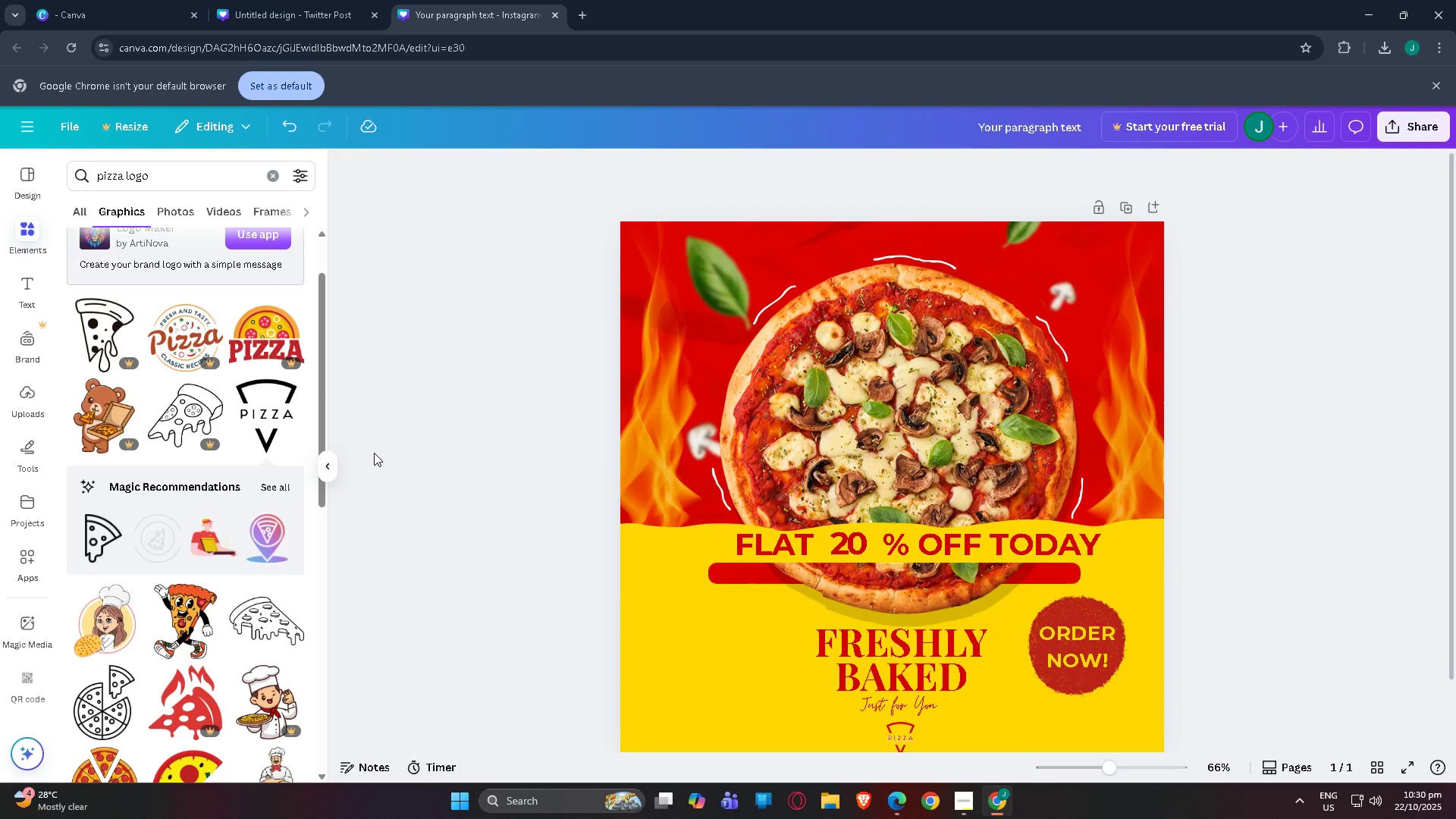 
wait(5.02)
 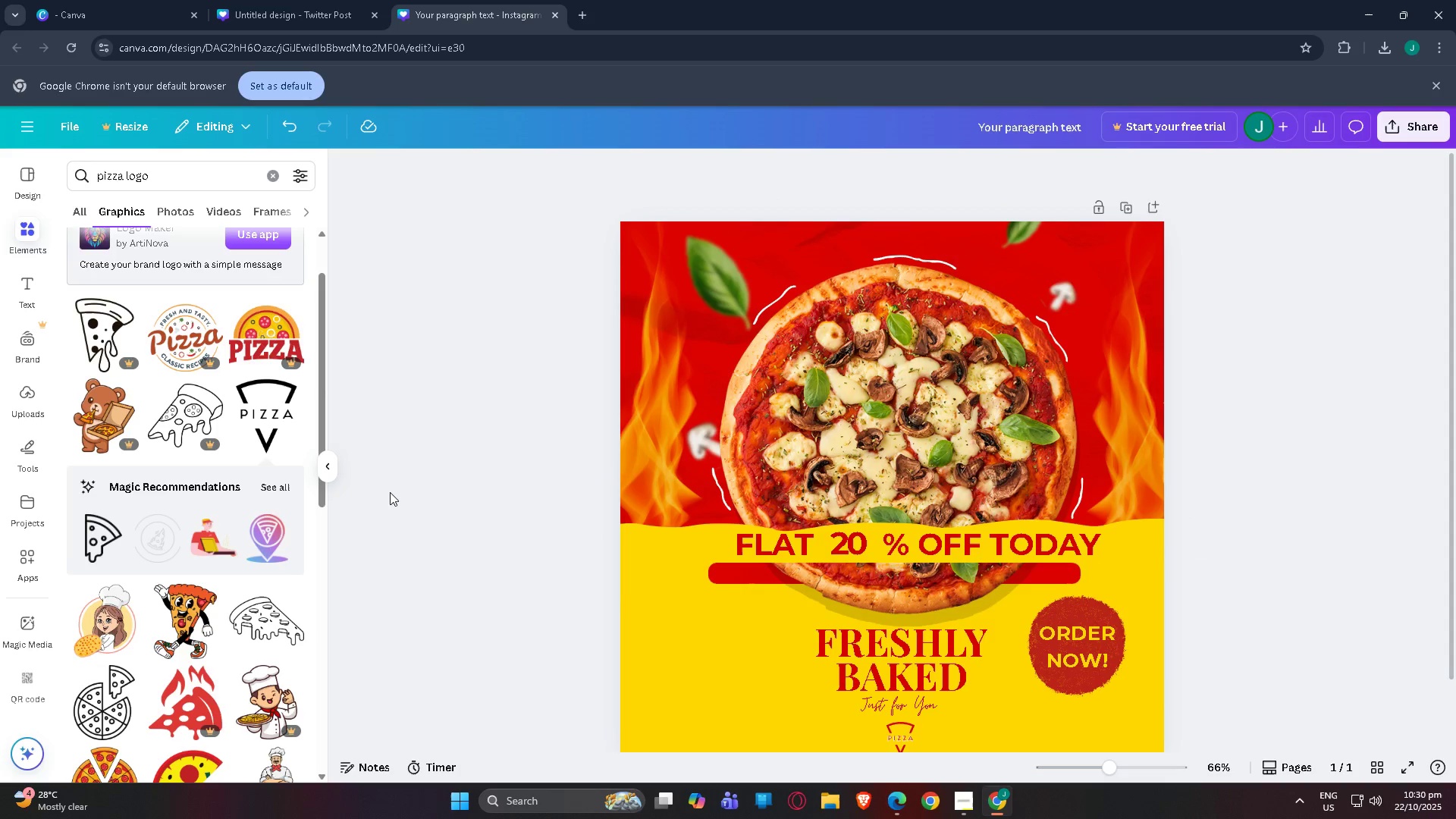 
scroll: coordinate [371, 493], scroll_direction: down, amount: 1.0
 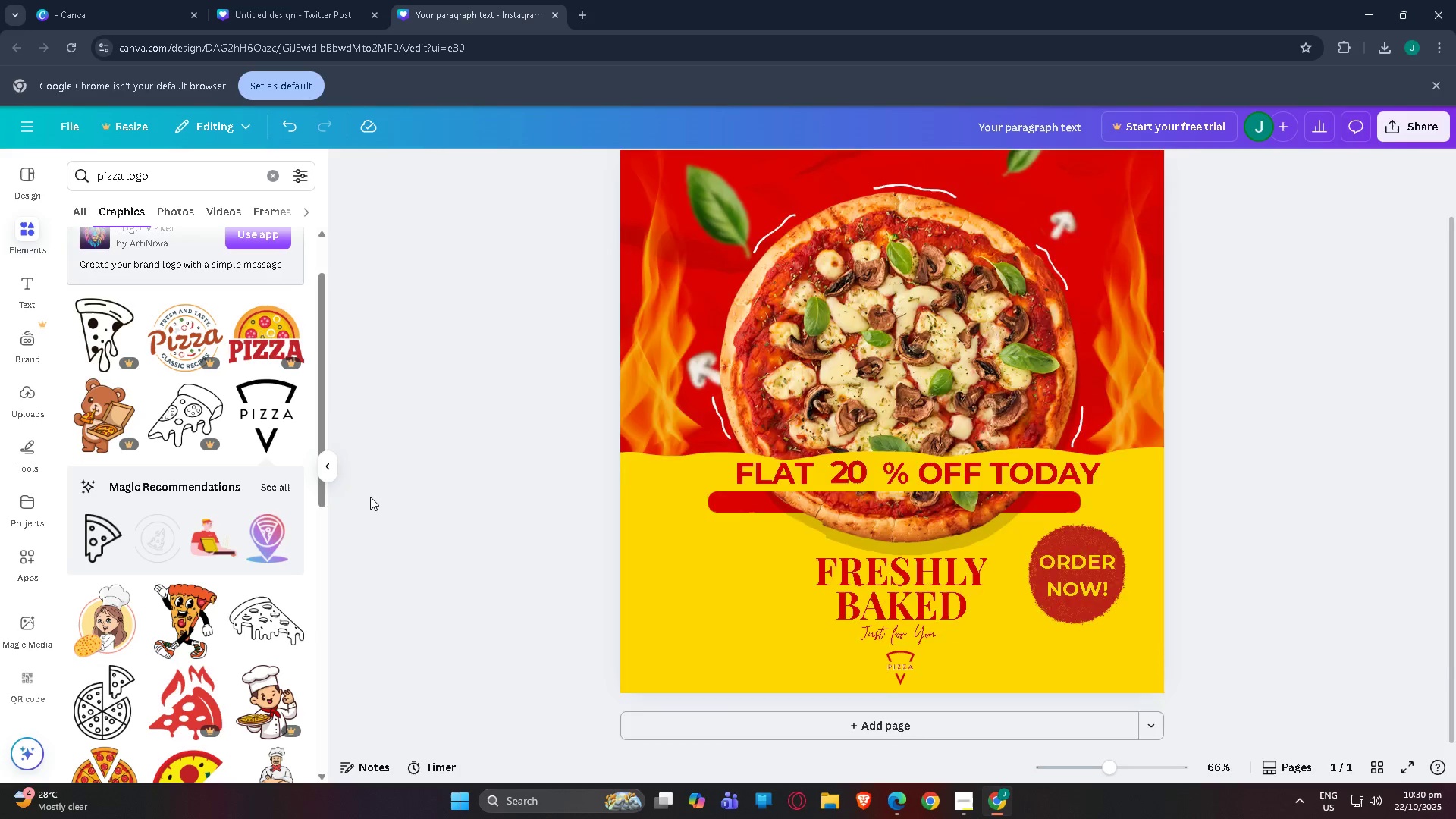 
scroll: coordinate [371, 498], scroll_direction: up, amount: 2.0
 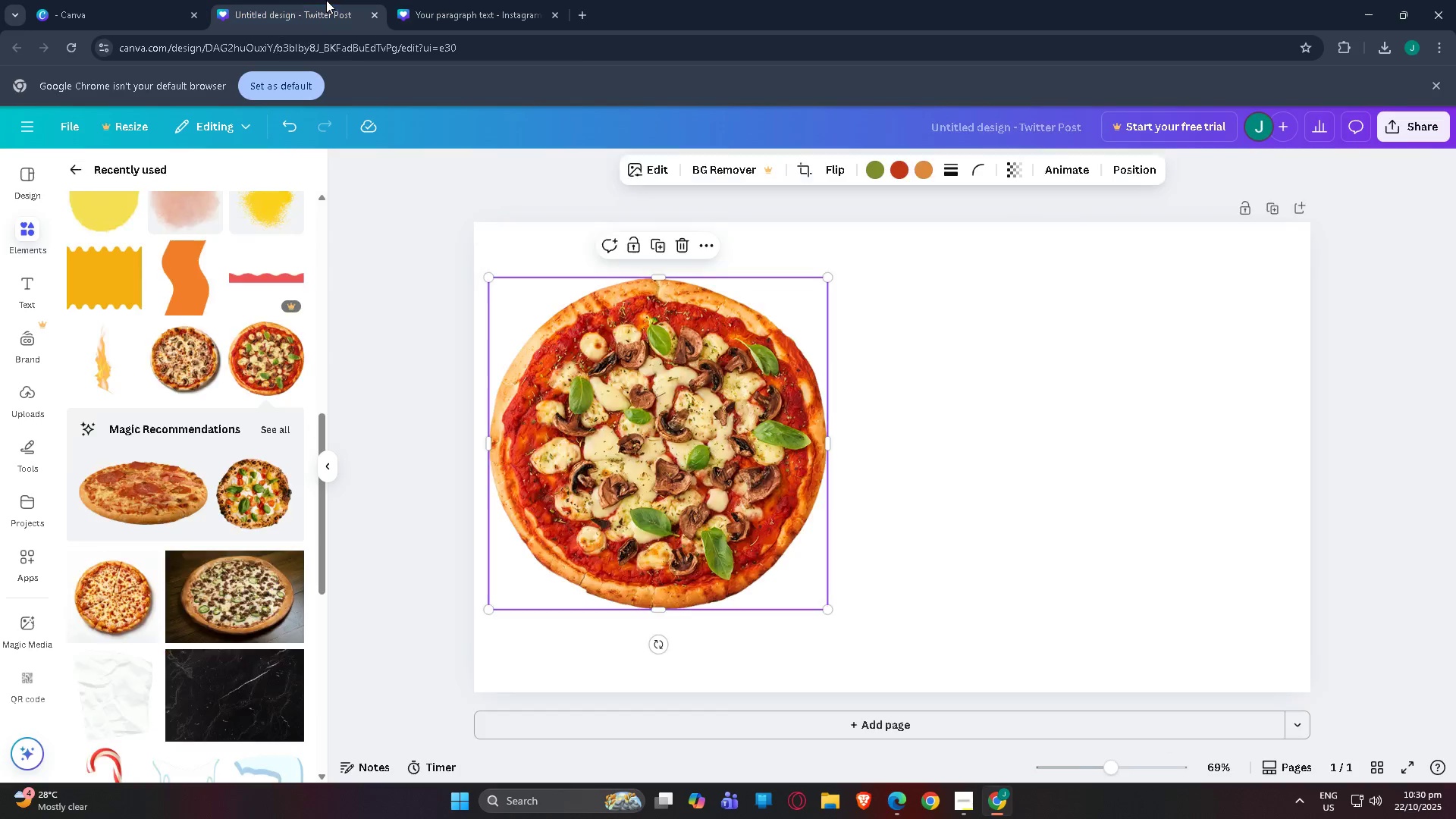 
left_click([326, 0])
 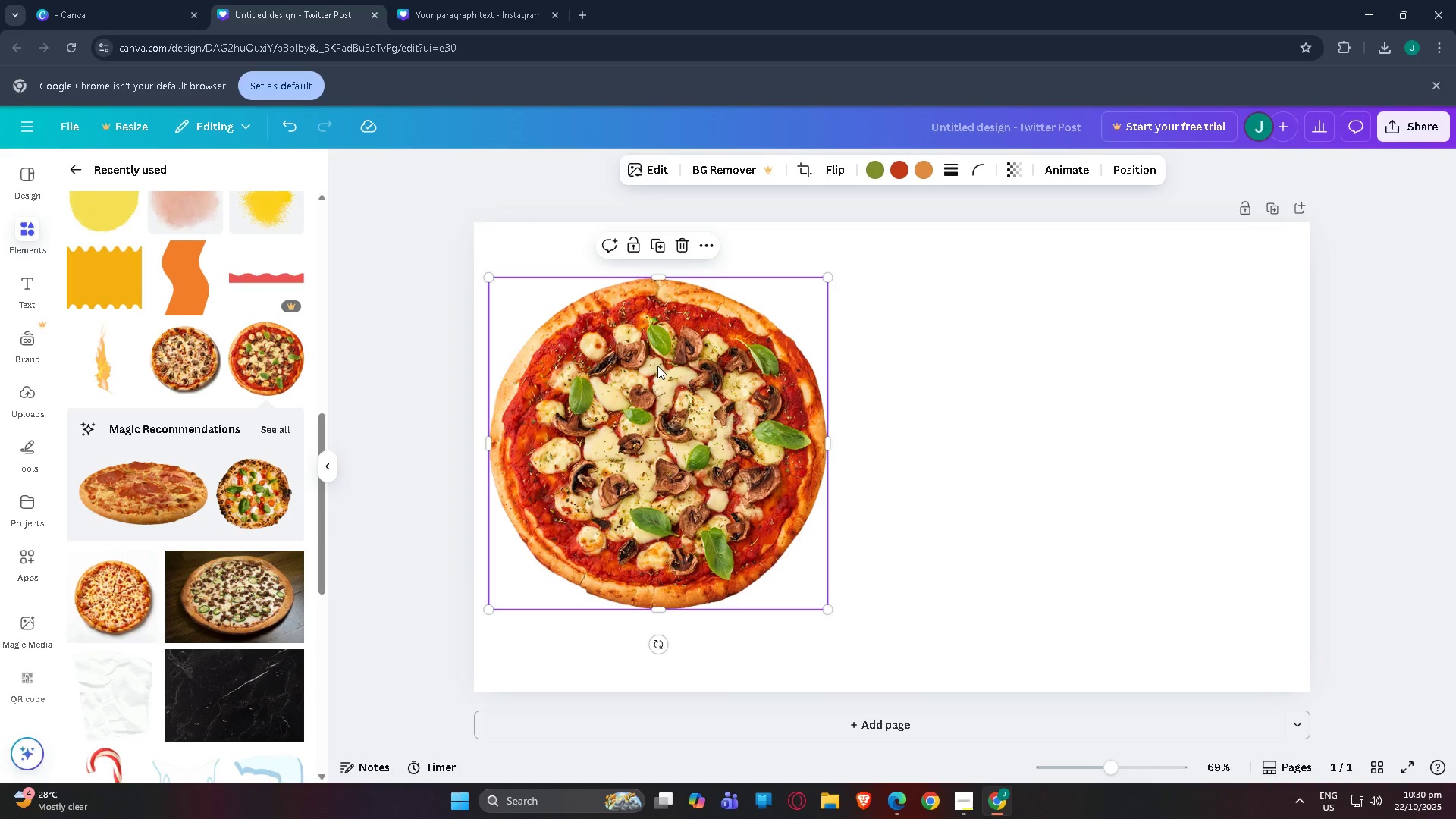 
left_click_drag(start_coordinate=[657, 366], to_coordinate=[682, 352])
 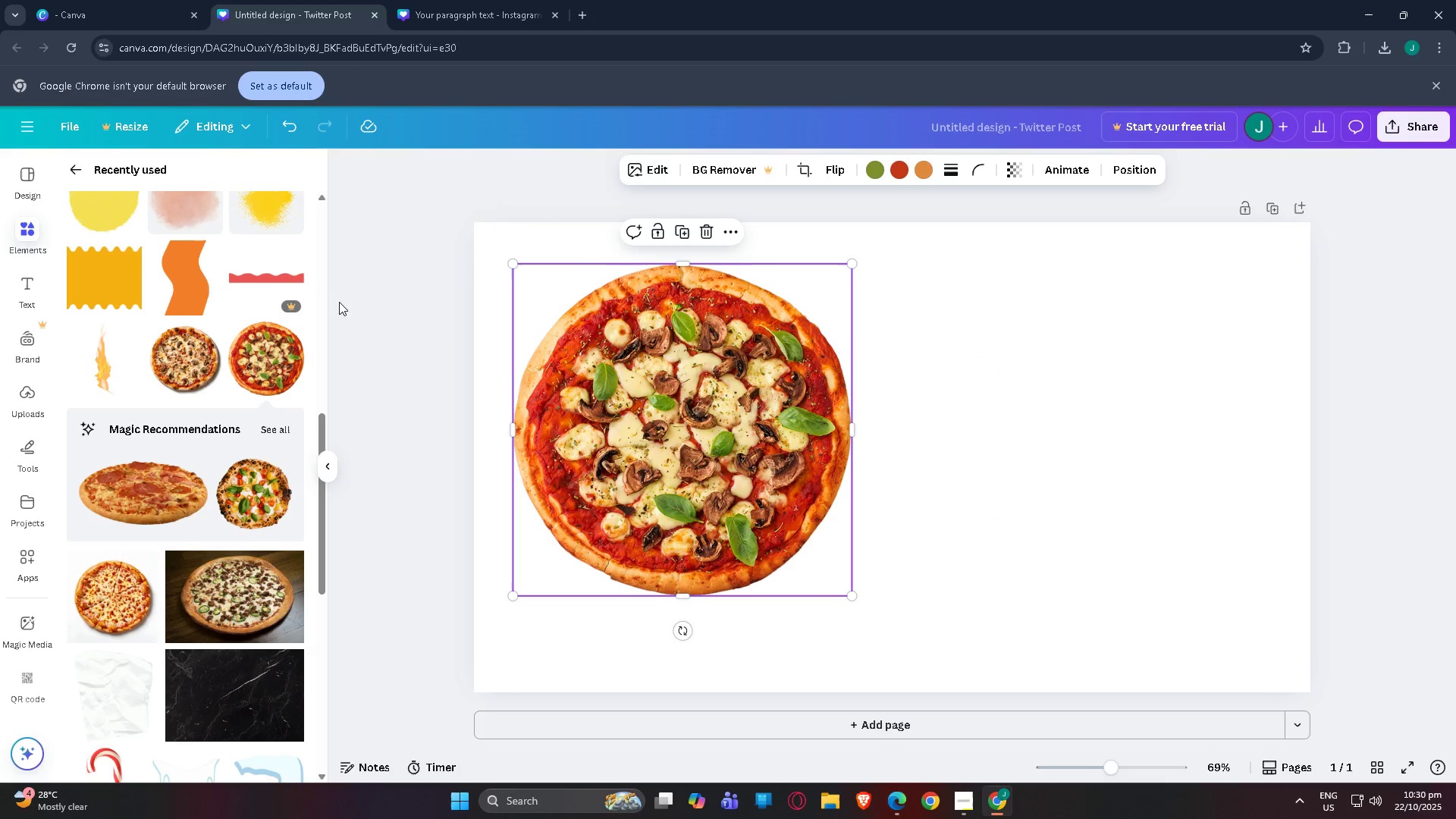 
scroll: coordinate [169, 401], scroll_direction: up, amount: 5.0
 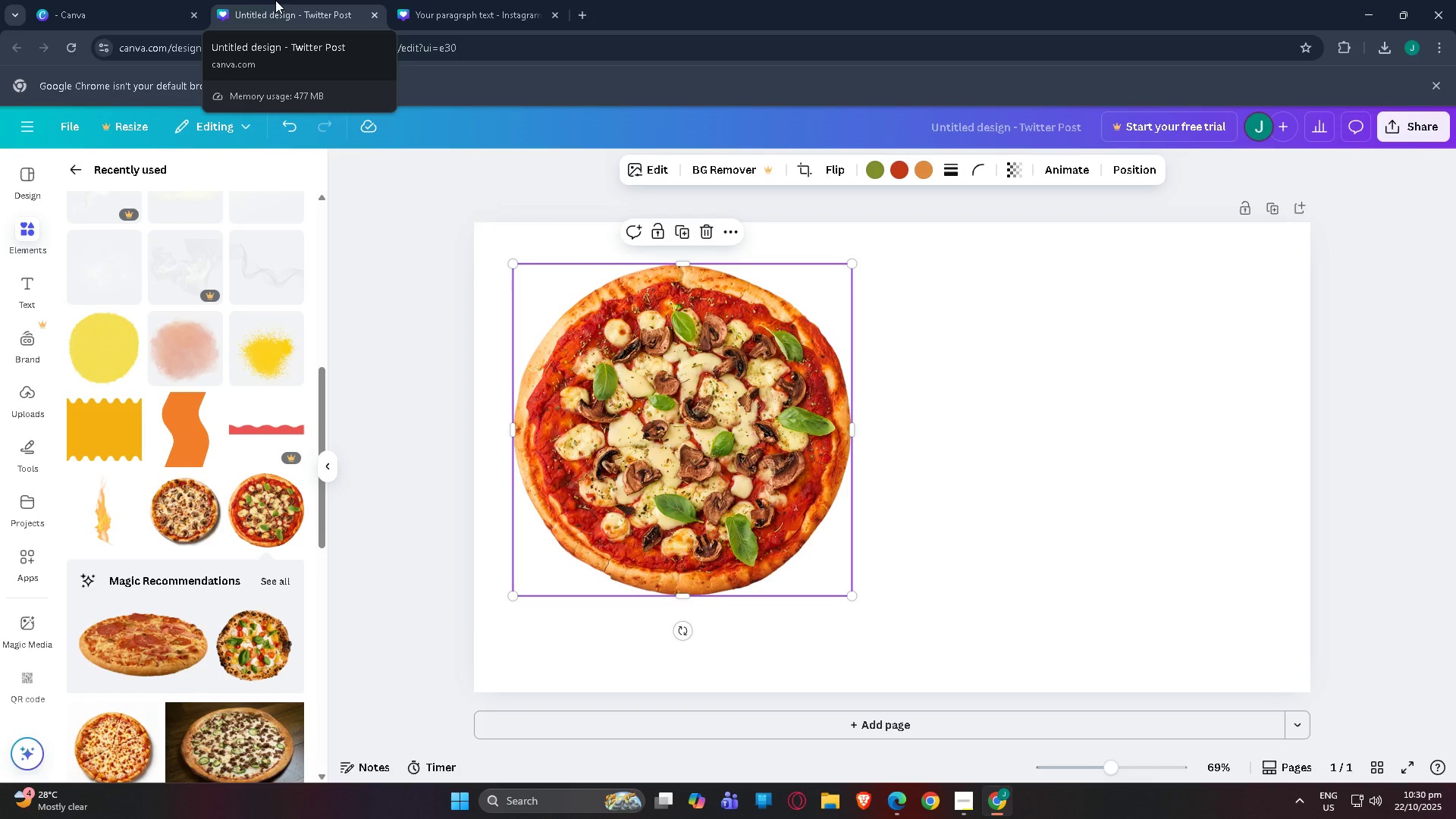 
wait(18.5)
 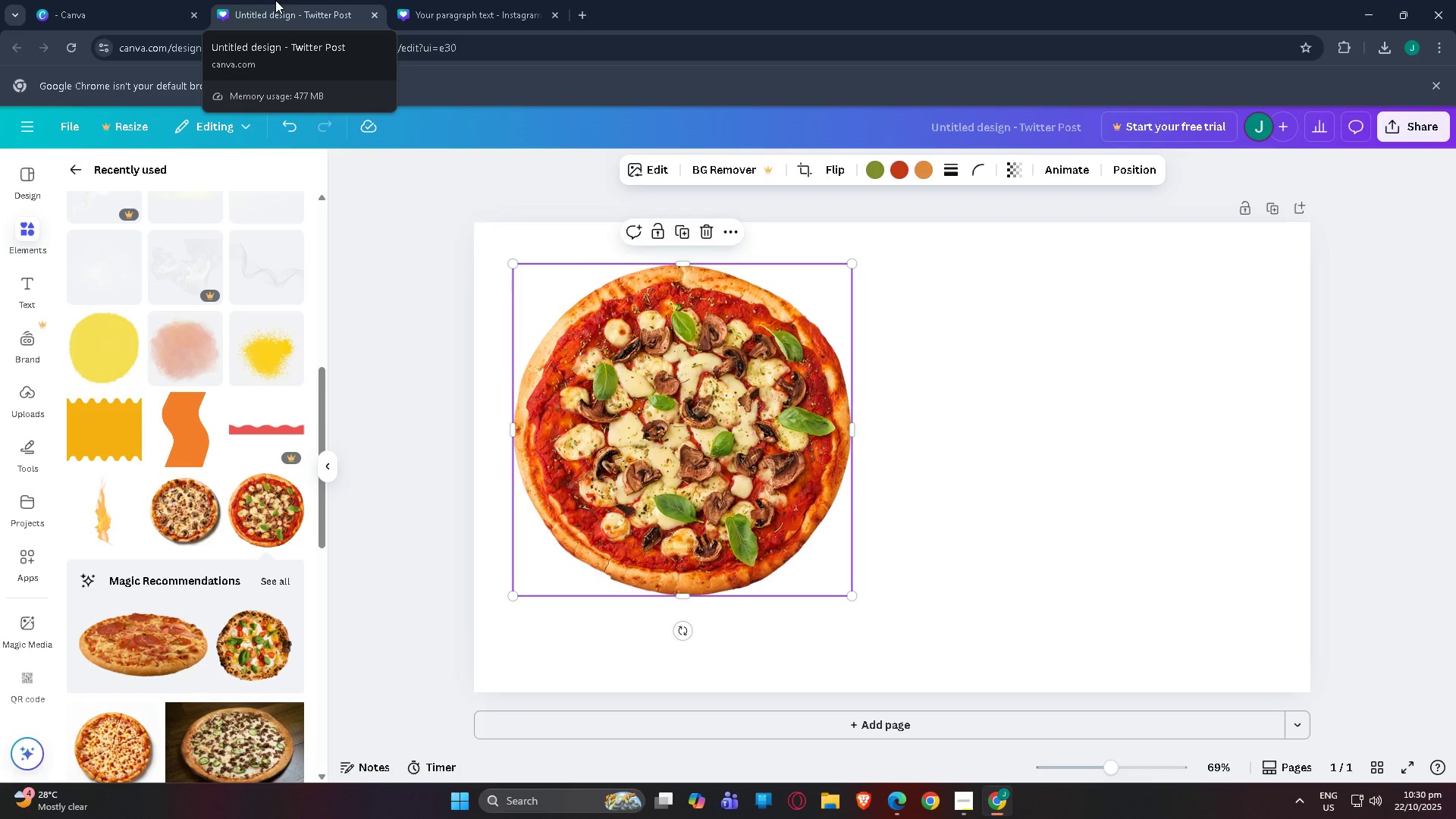 
scroll: coordinate [722, 300], scroll_direction: down, amount: 4.0
 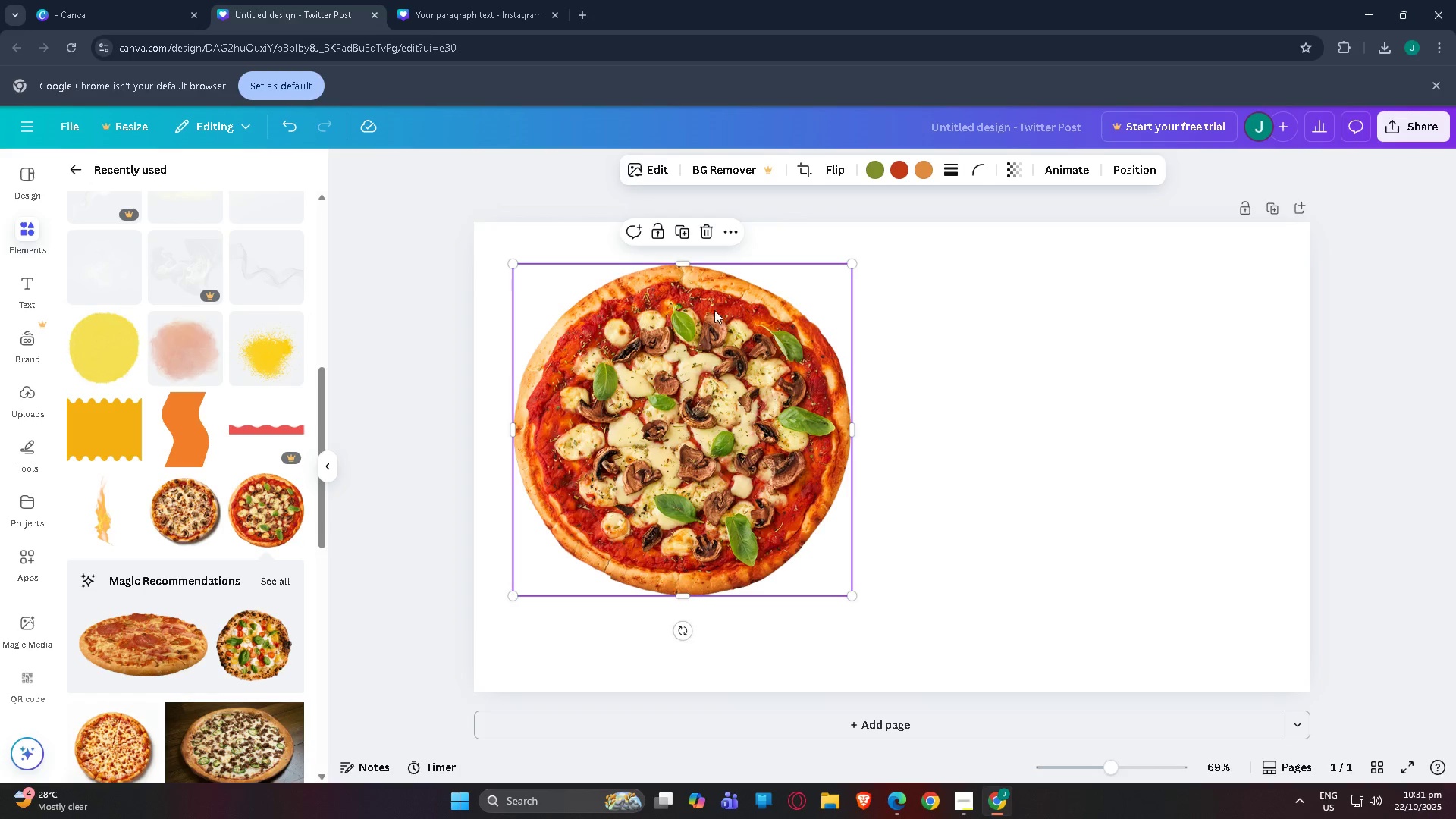 
left_click_drag(start_coordinate=[715, 315], to_coordinate=[928, 327])
 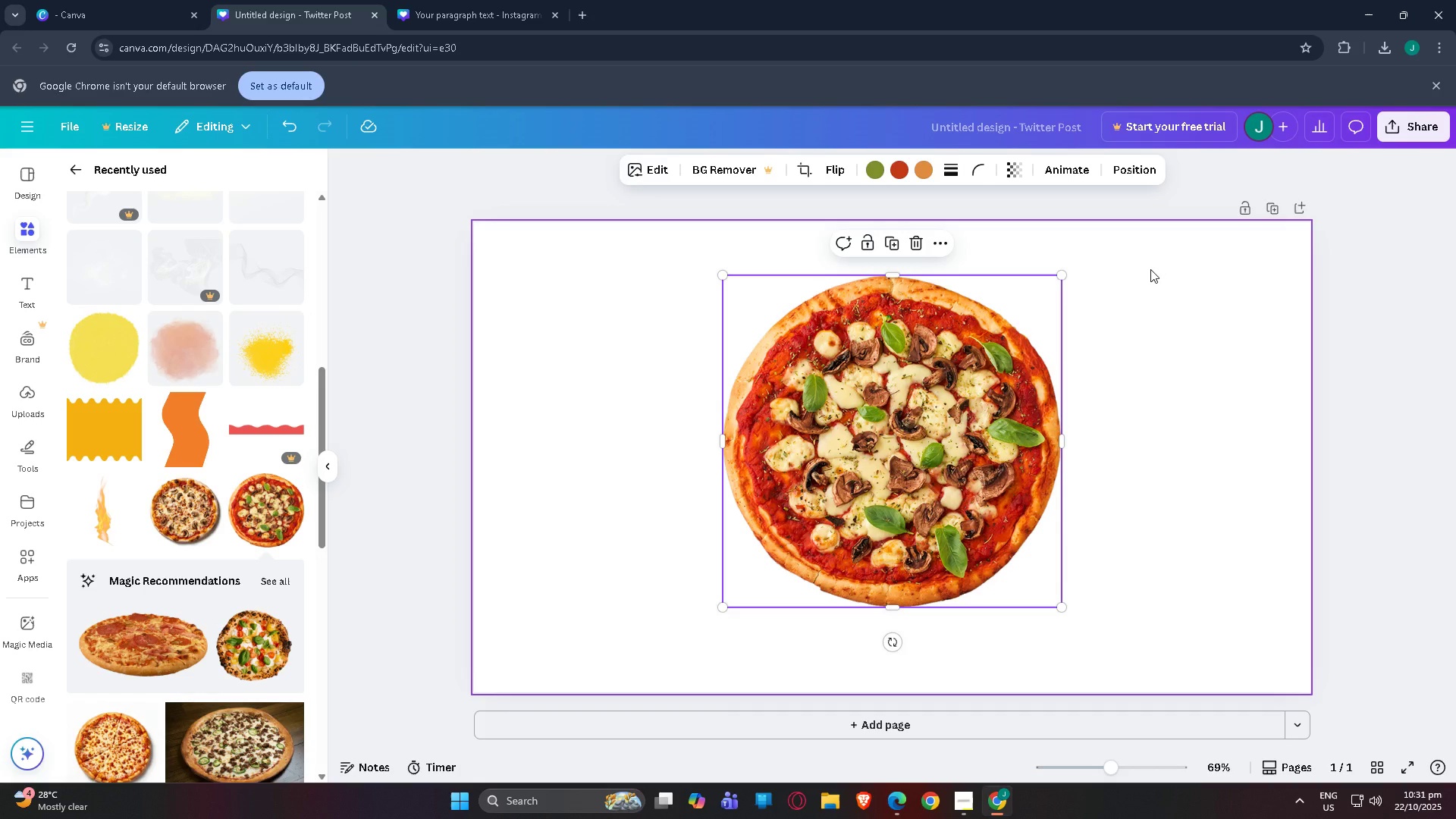 
wait(9.24)
 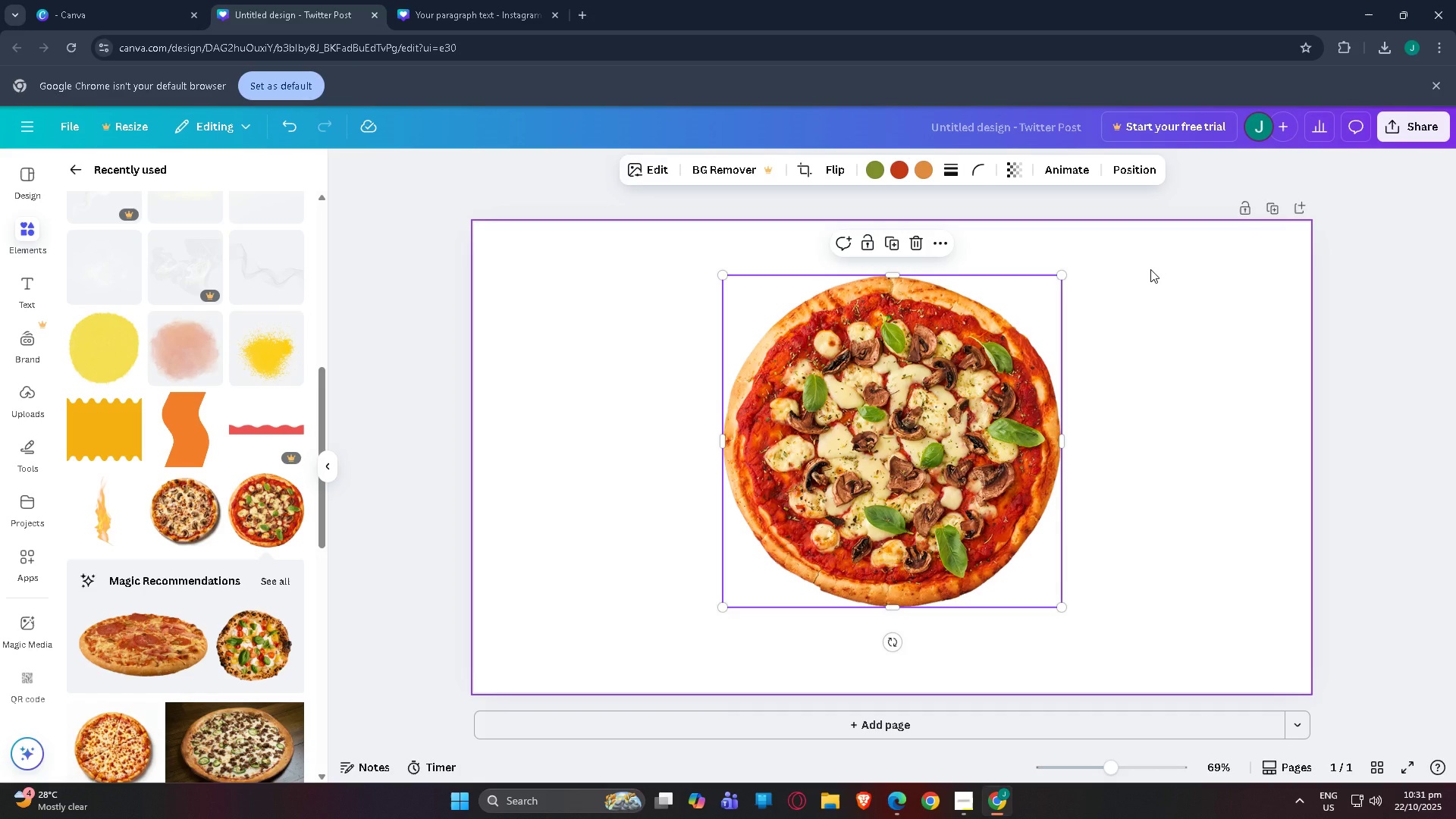 
left_click([1231, 370])
 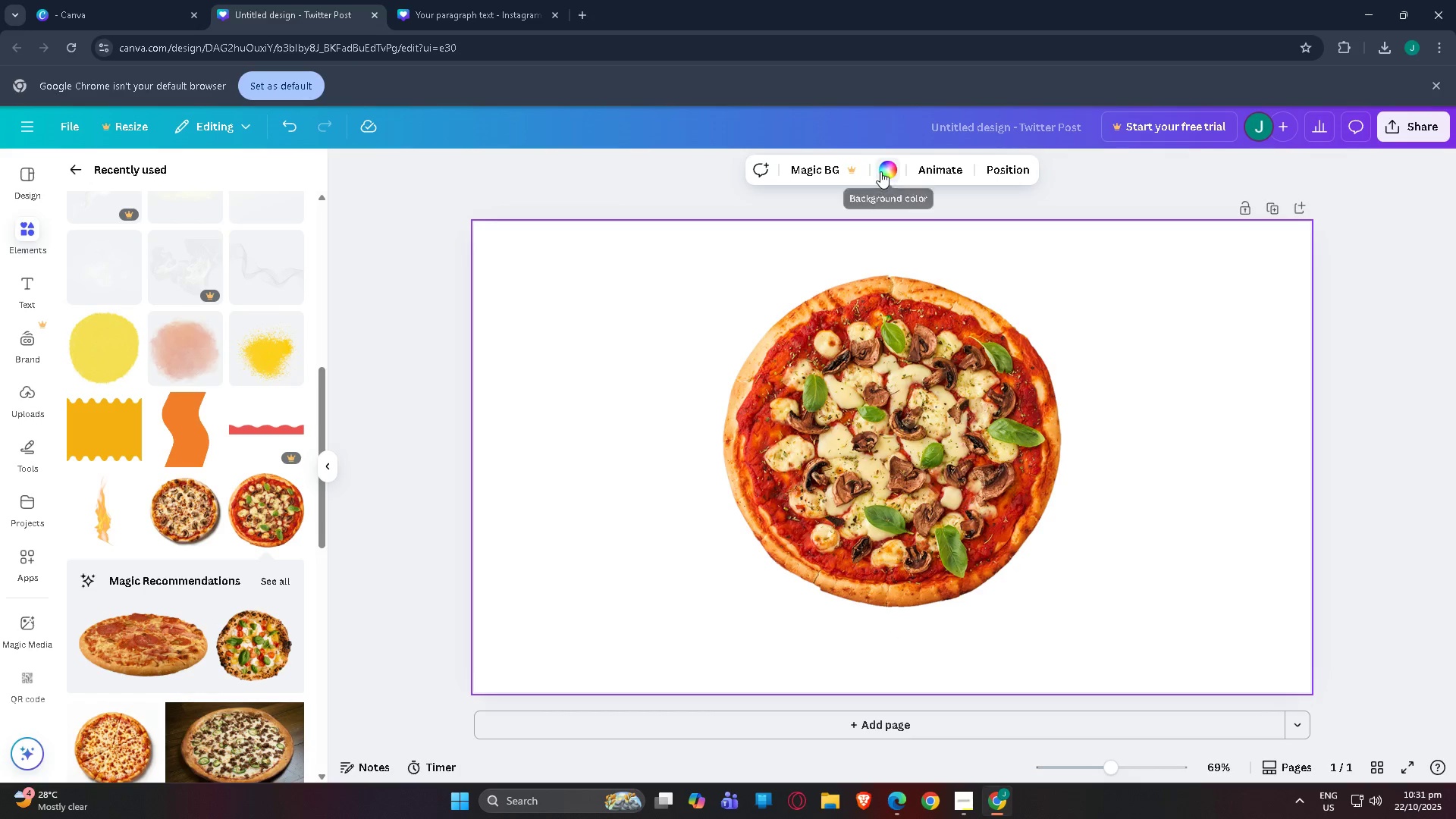 
scroll: coordinate [1017, 437], scroll_direction: up, amount: 6.0
 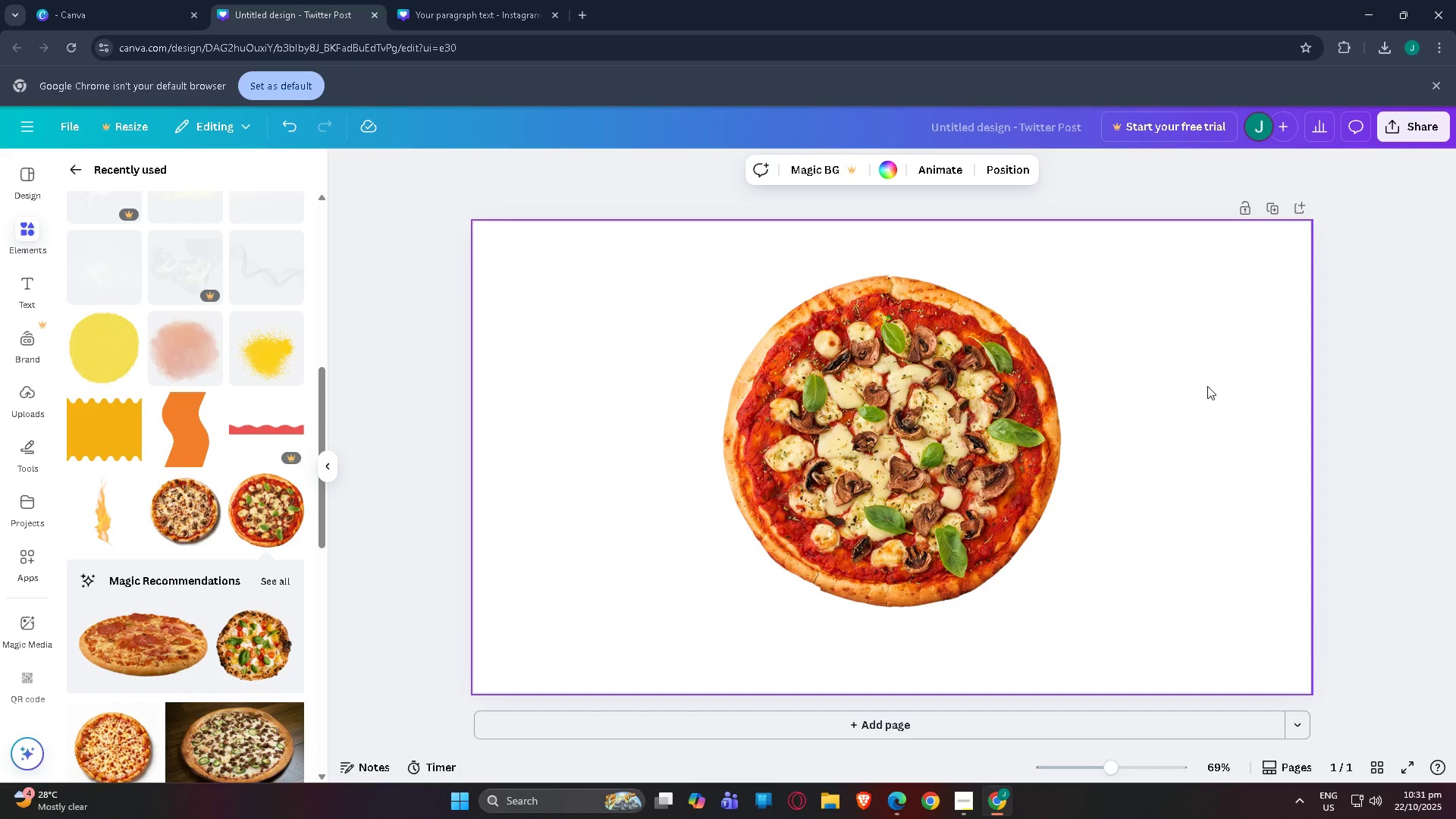 
left_click([1207, 386])
 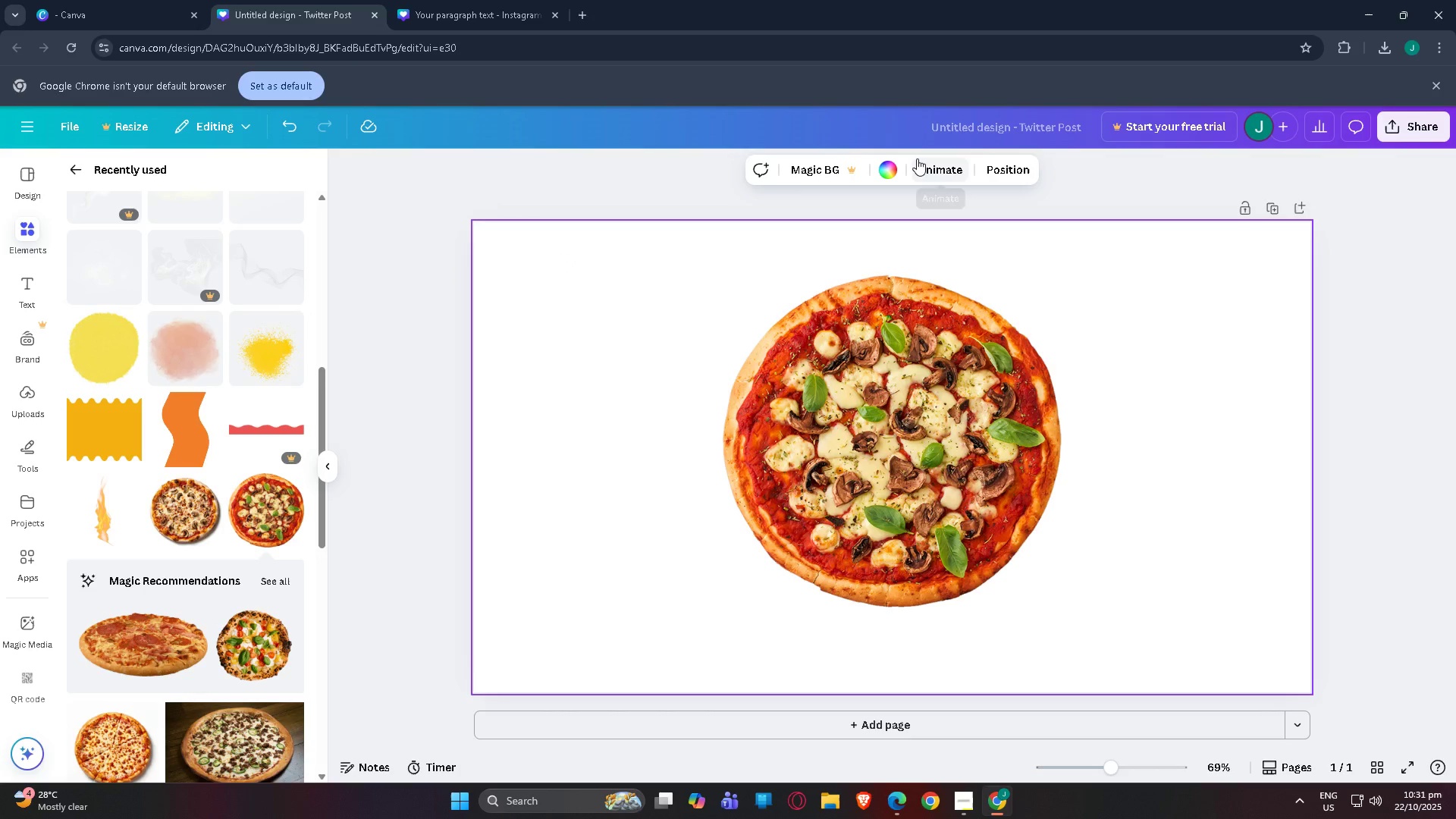 
scroll: coordinate [162, 474], scroll_direction: down, amount: 2.0
 